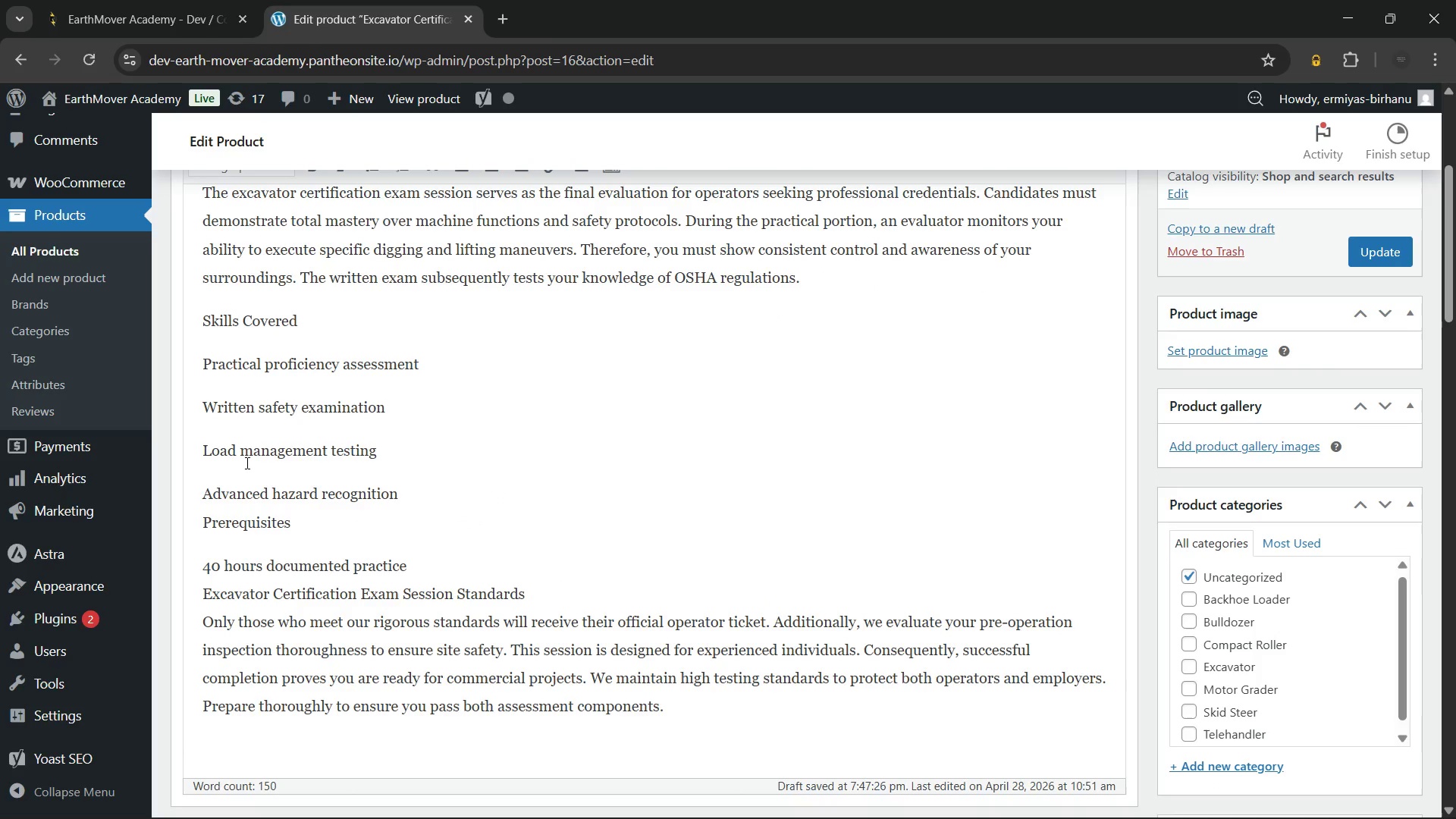 
key(ArrowDown)
 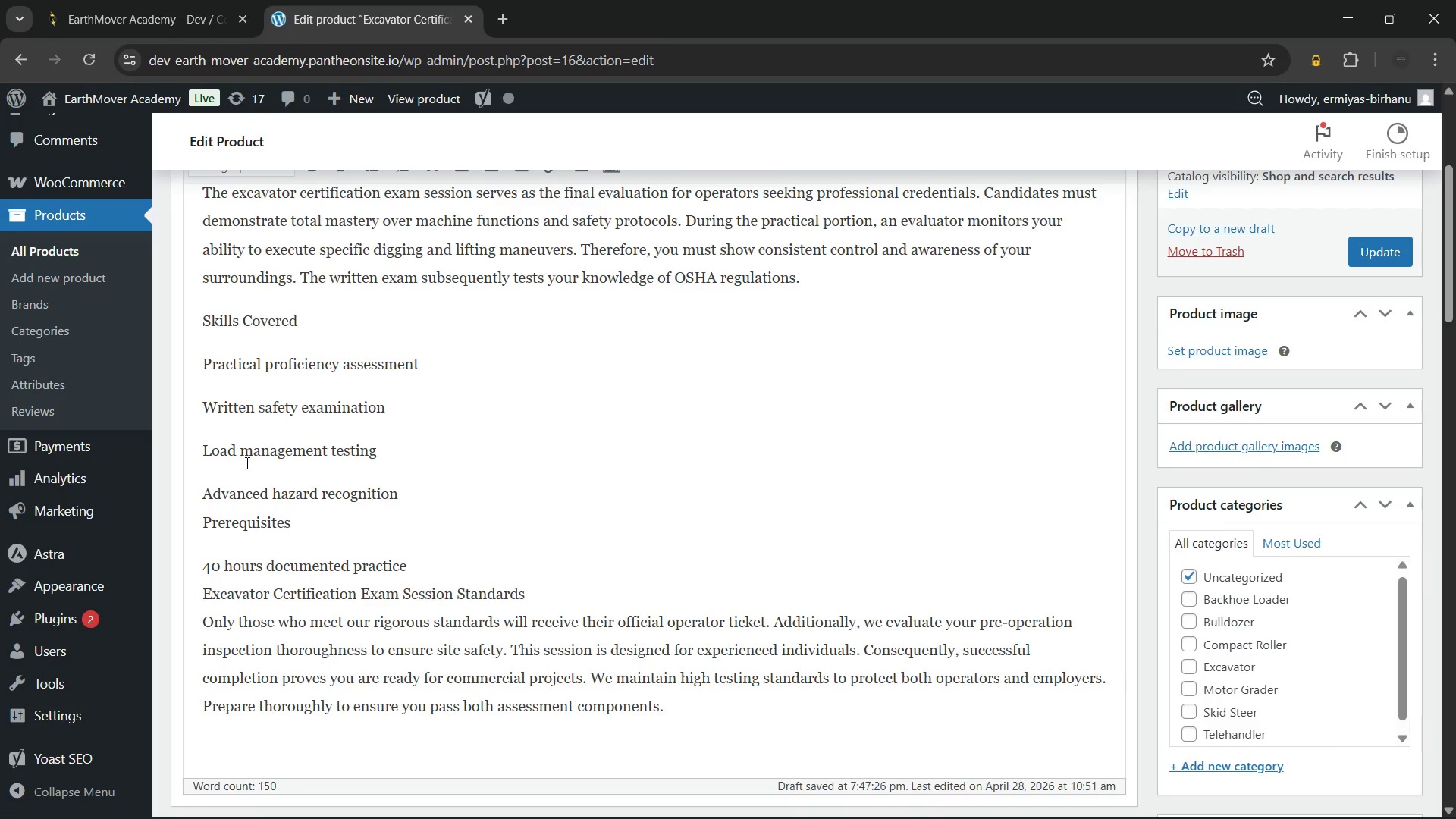 
key(Backspace)
 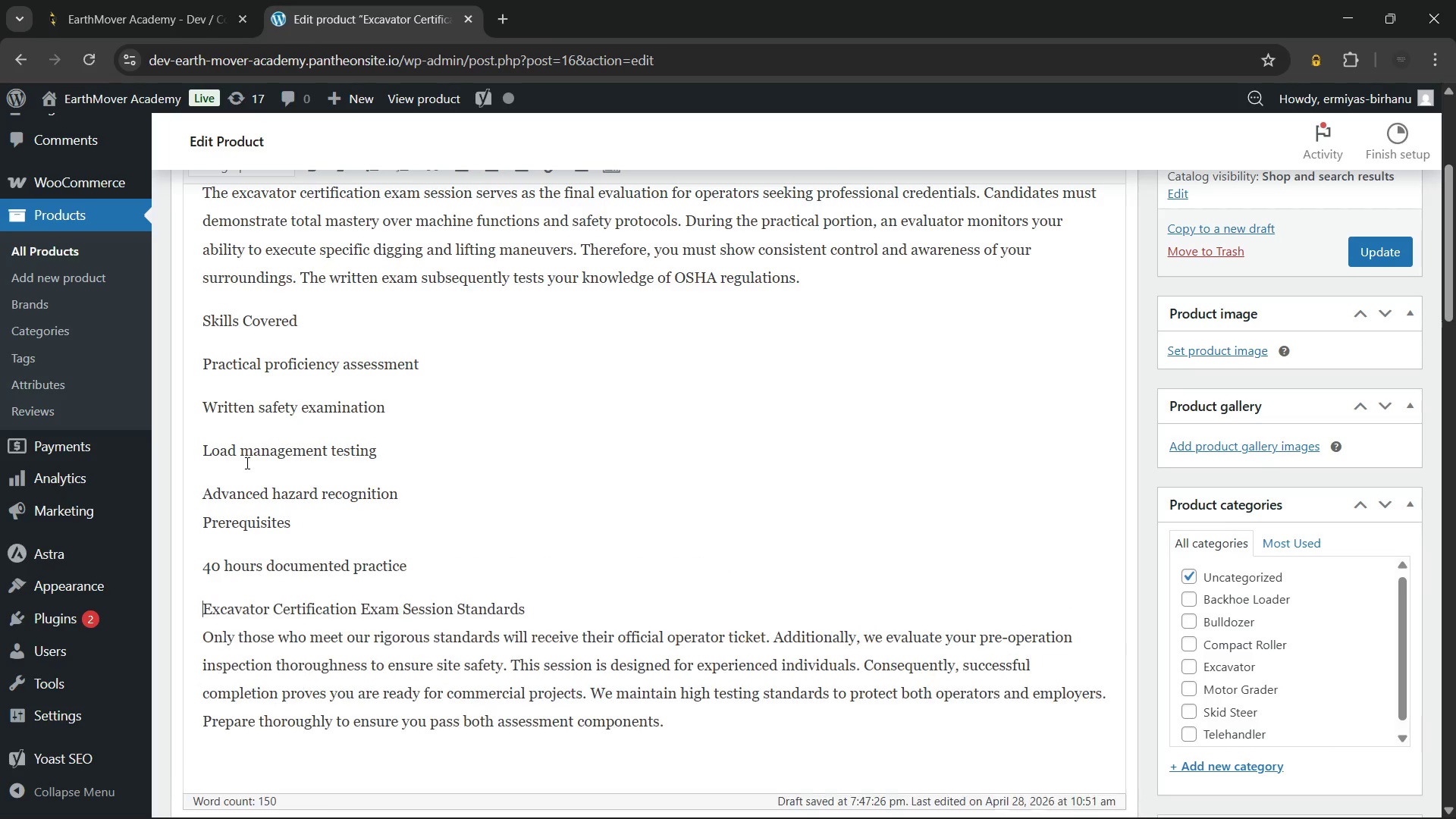 
key(Enter)
 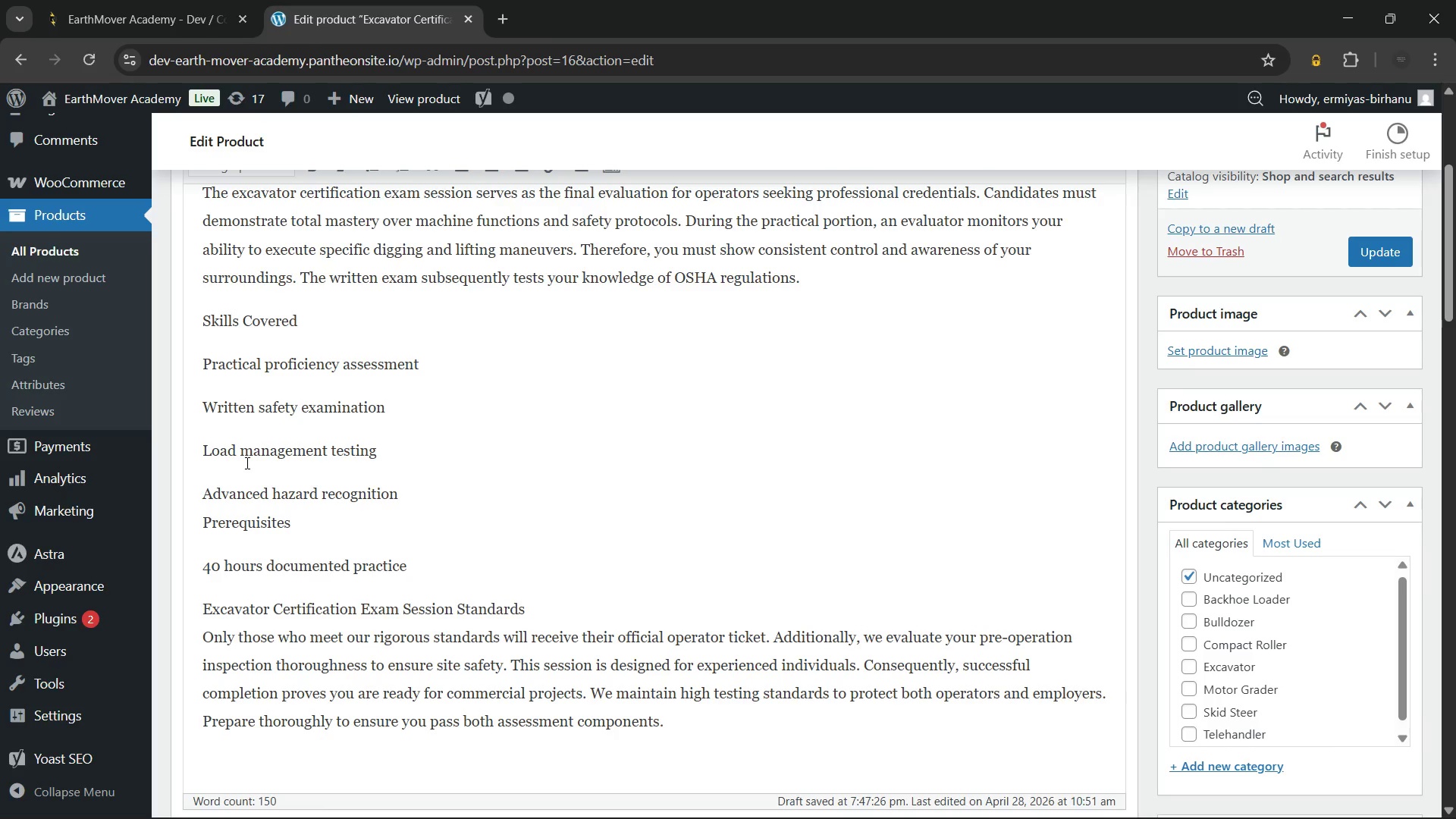 
key(ArrowDown)
 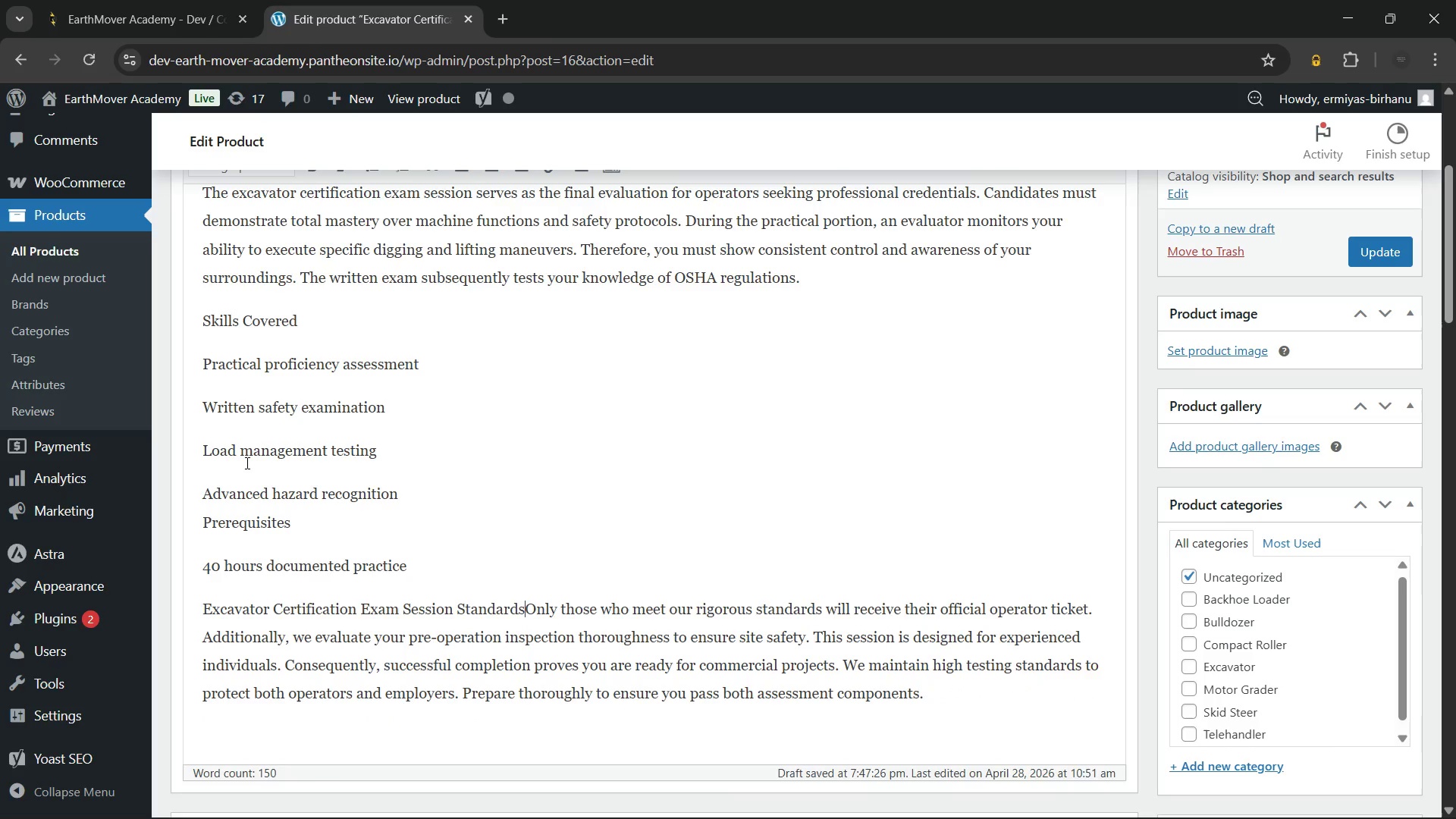 
key(Backspace)
 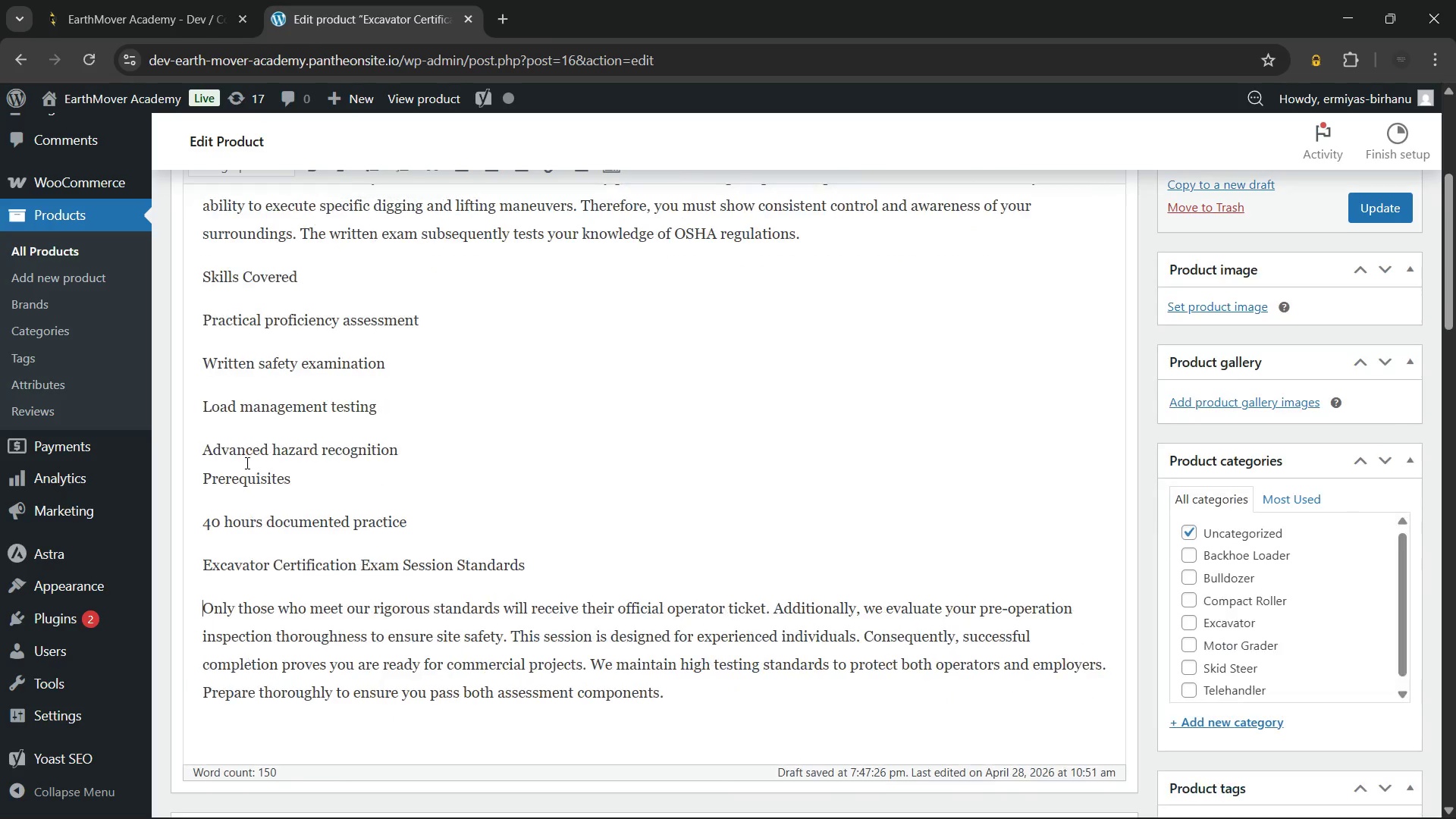 
key(Enter)
 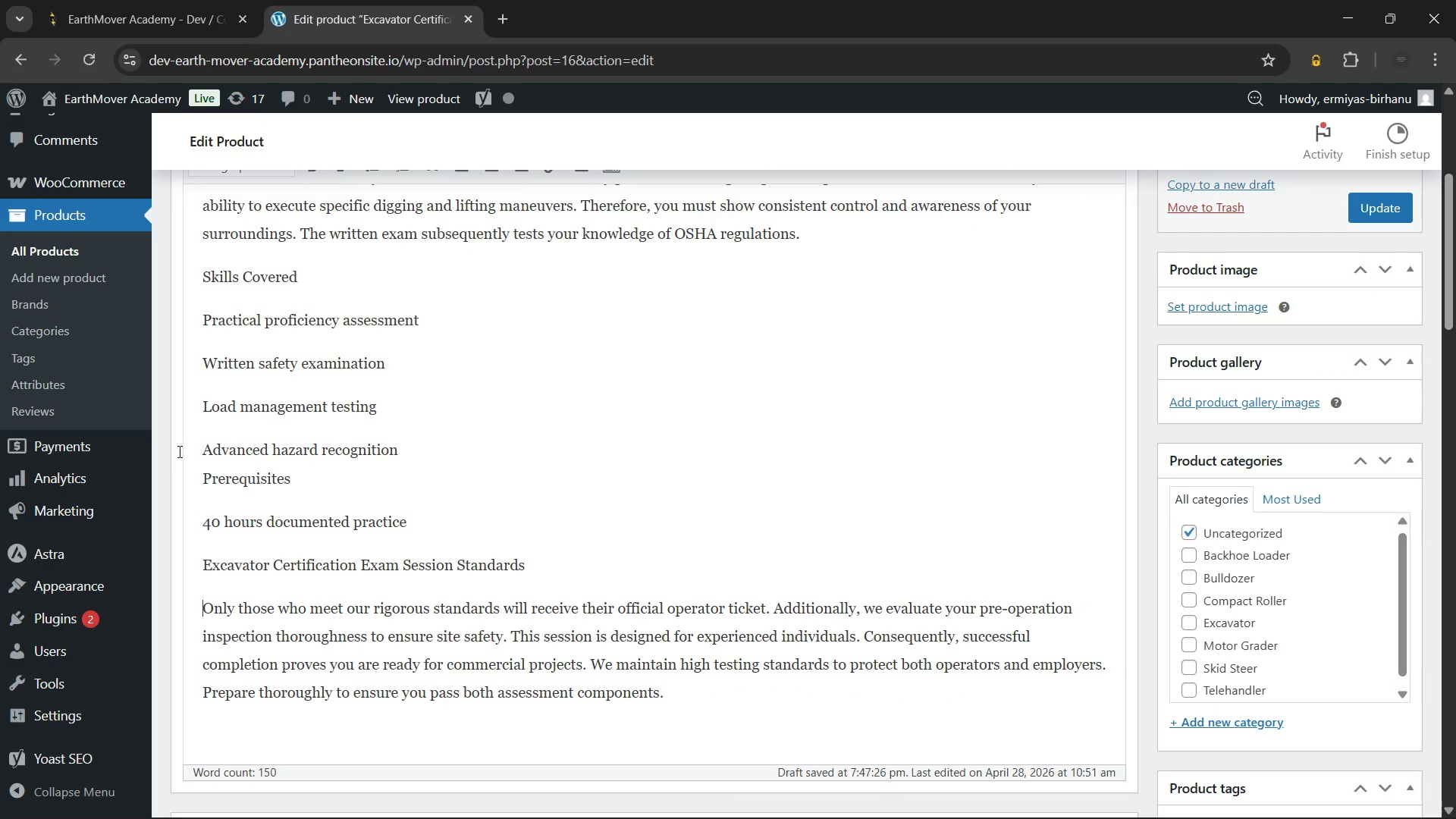 
scroll: coordinate [357, 550], scroll_direction: up, amount: 4.0
 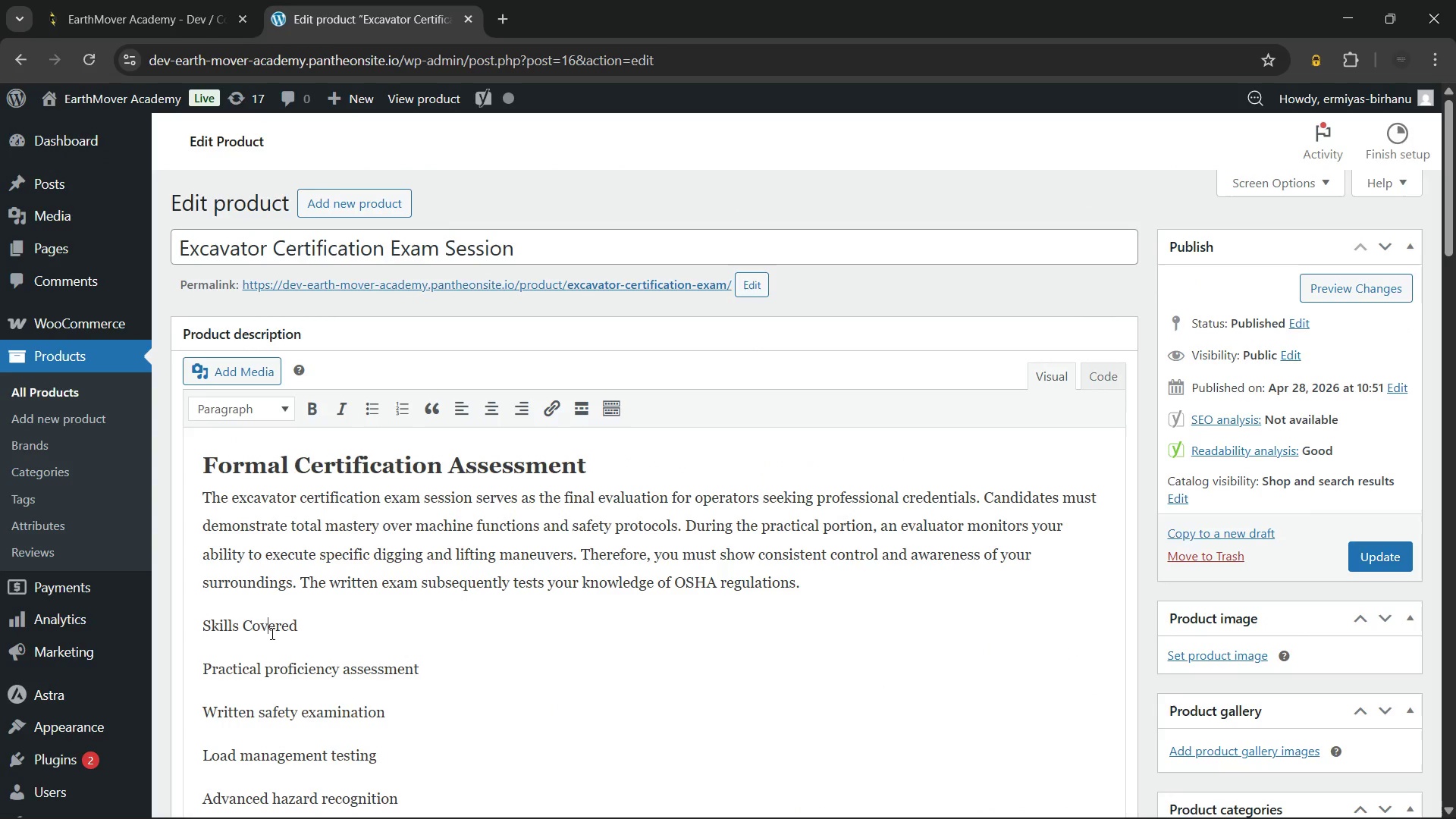 
double_click([271, 633])
 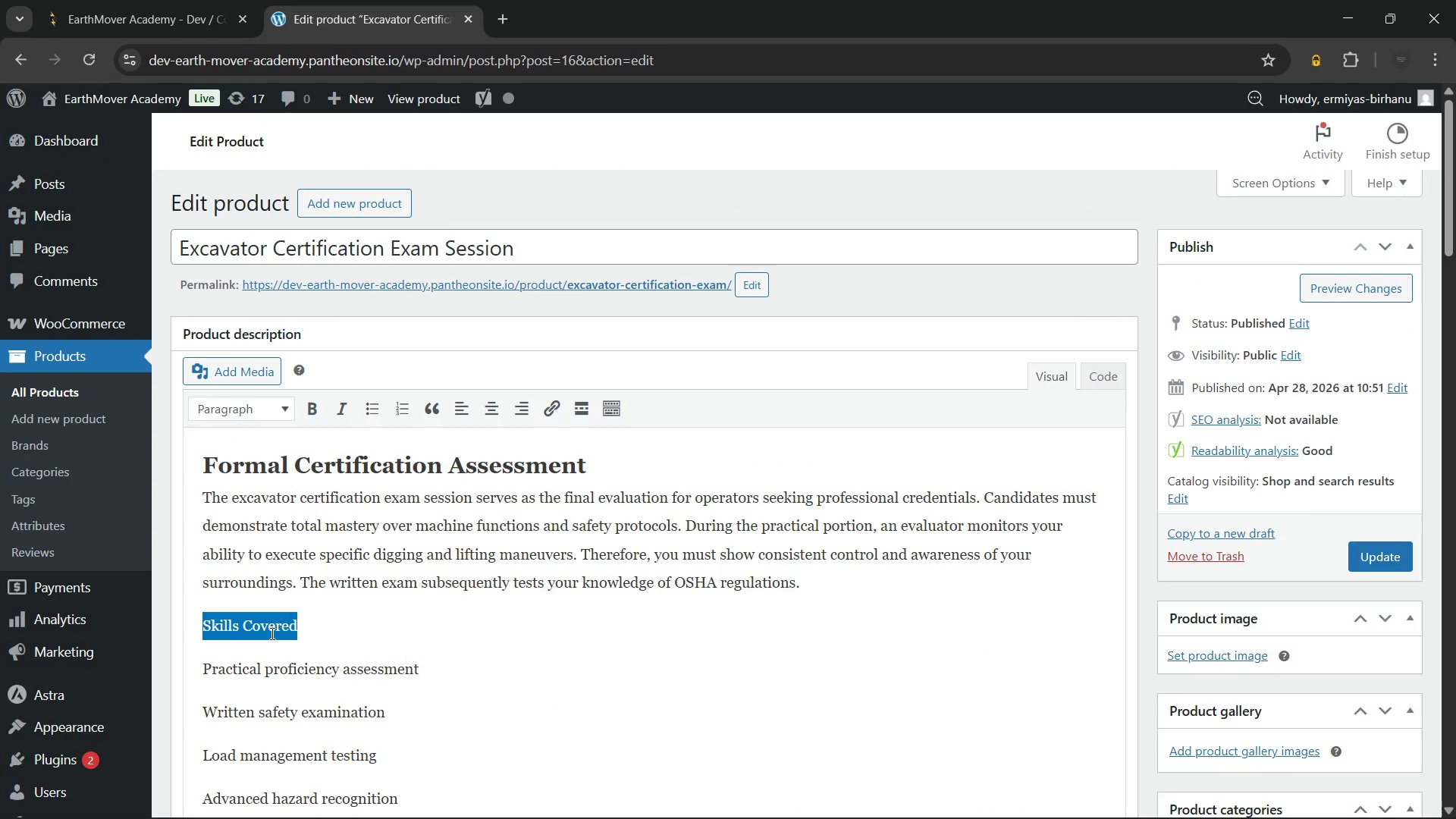 
triple_click([271, 633])
 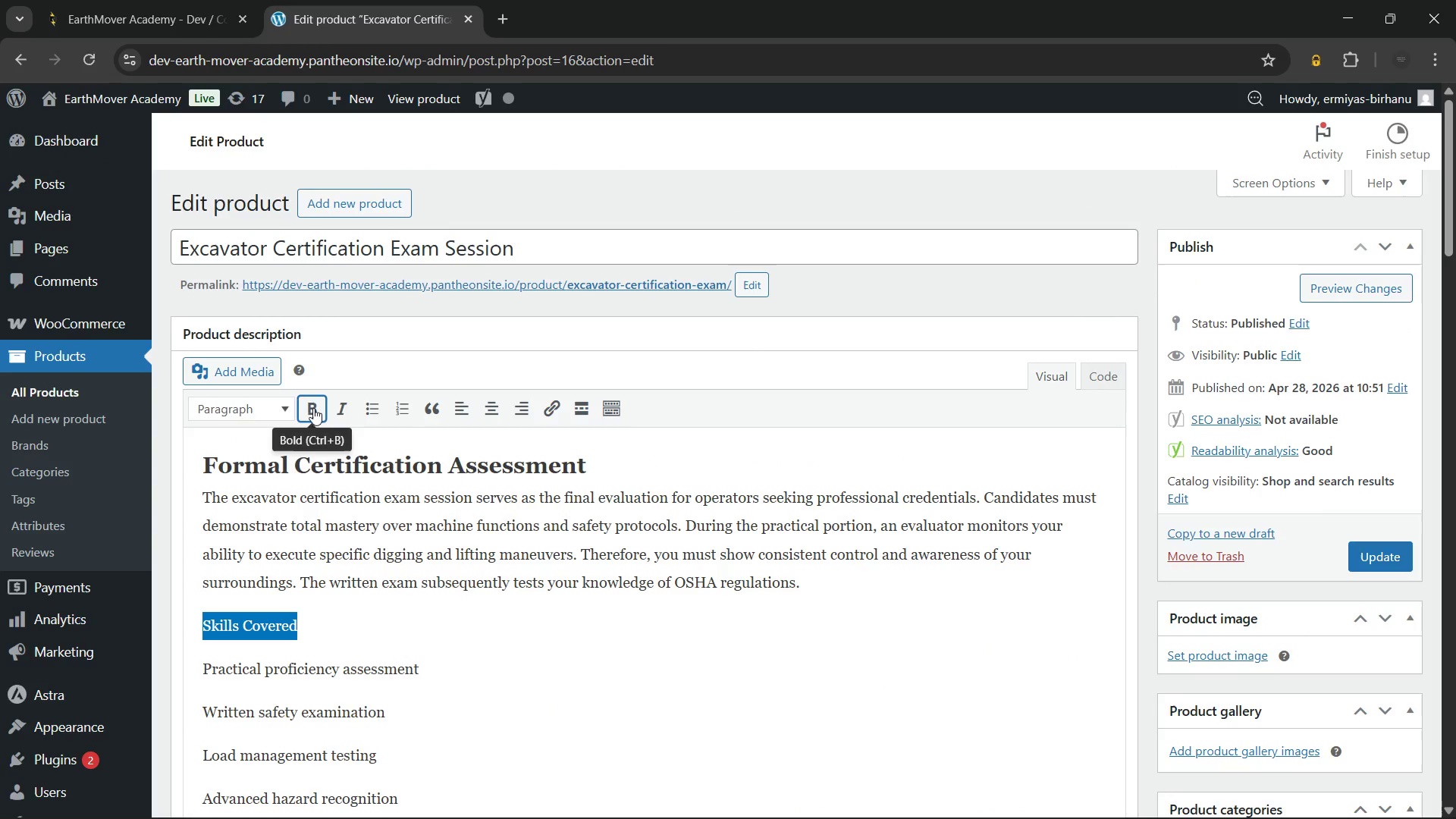 
left_click([271, 416])
 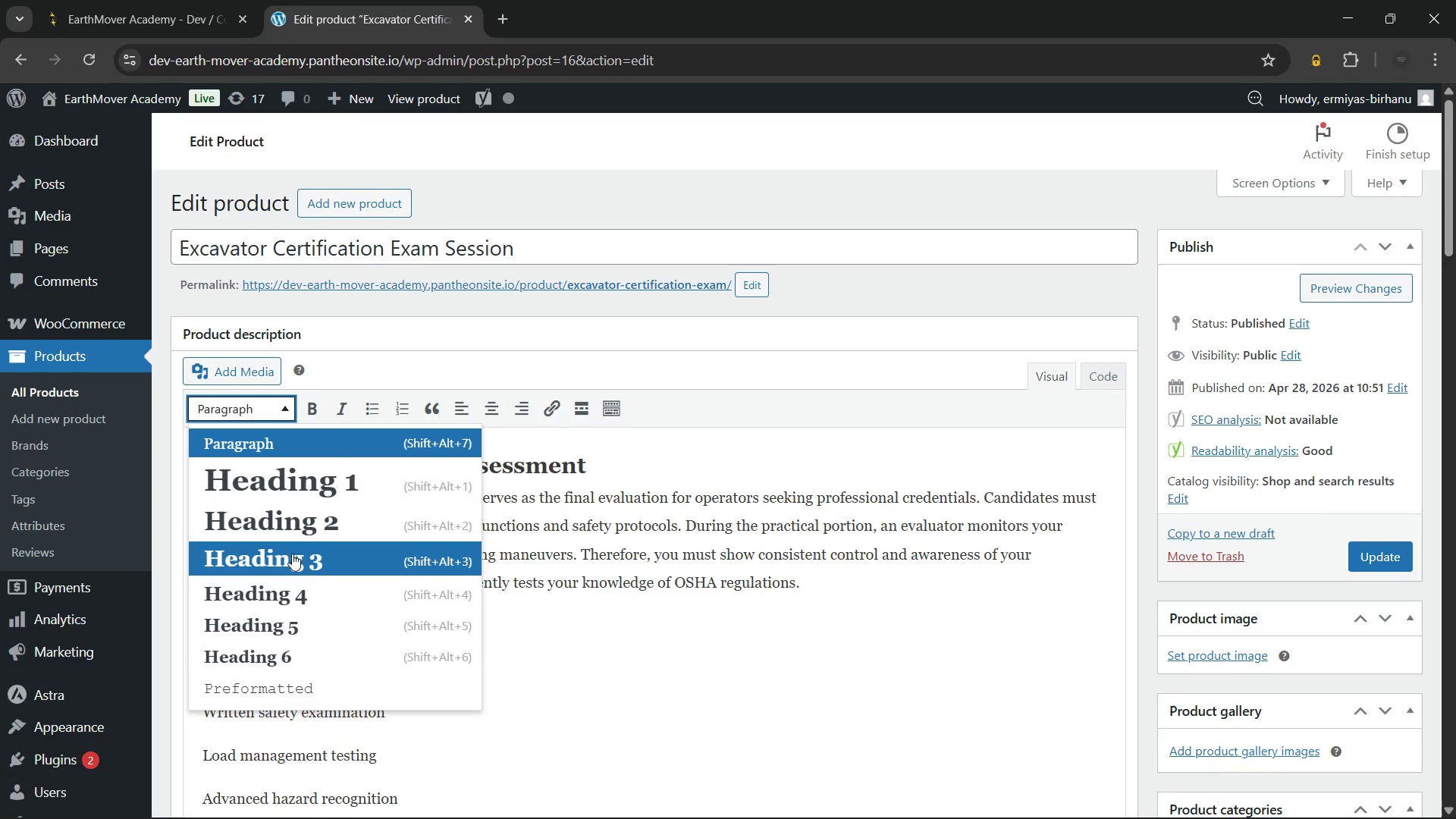 
left_click([292, 554])
 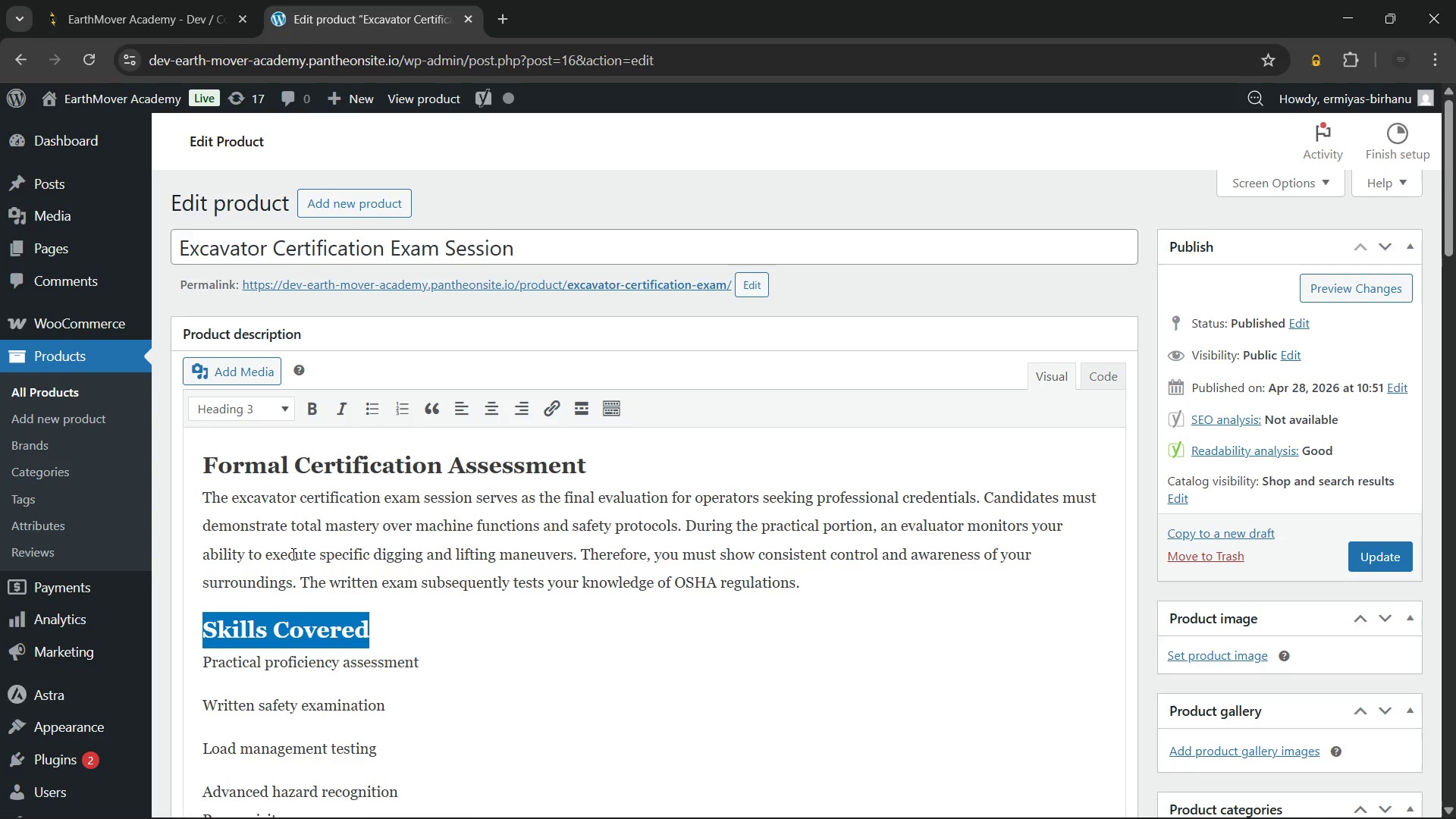 
key(ArrowRight)
 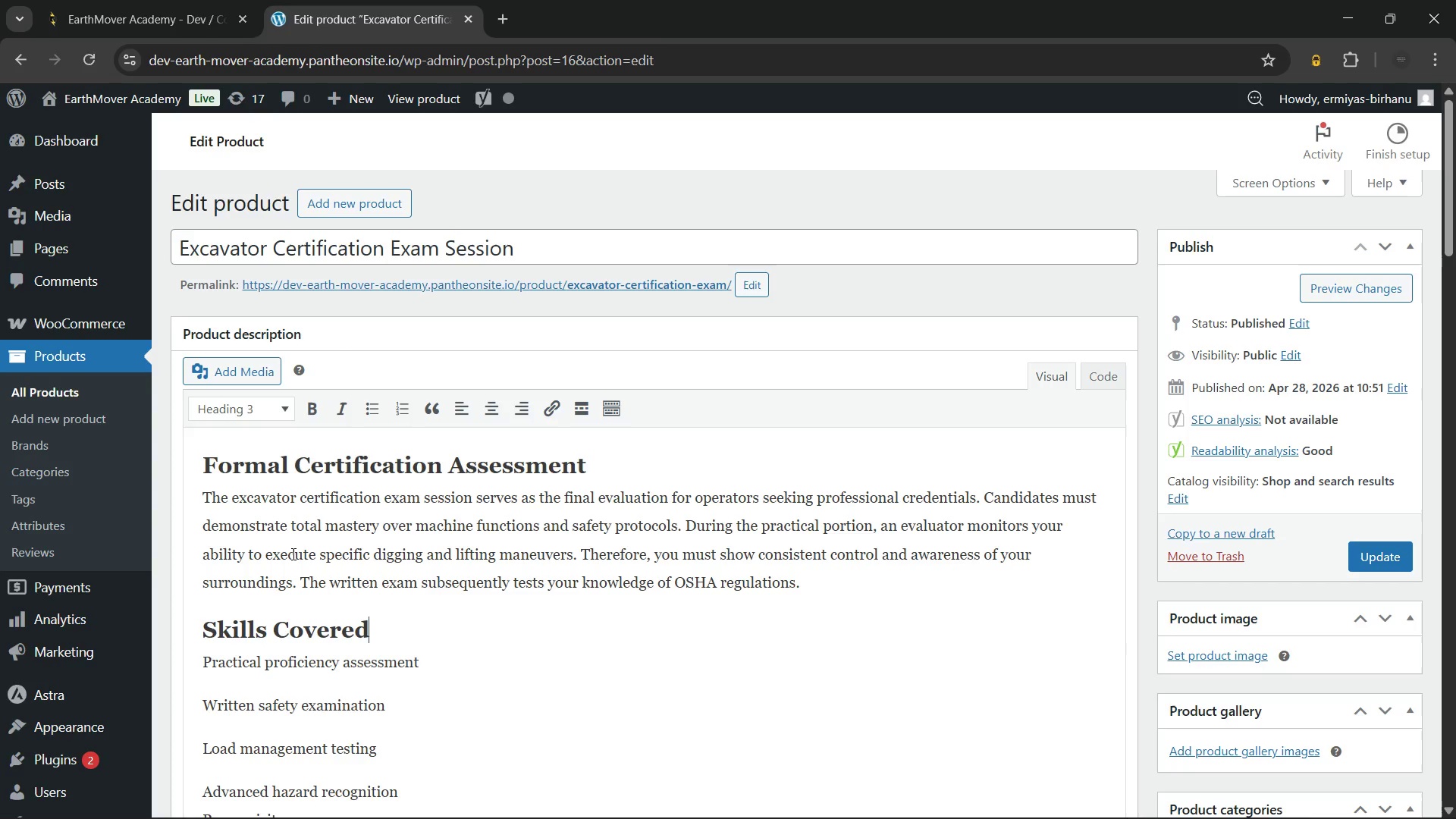 
key(Shift+Semicolon)
 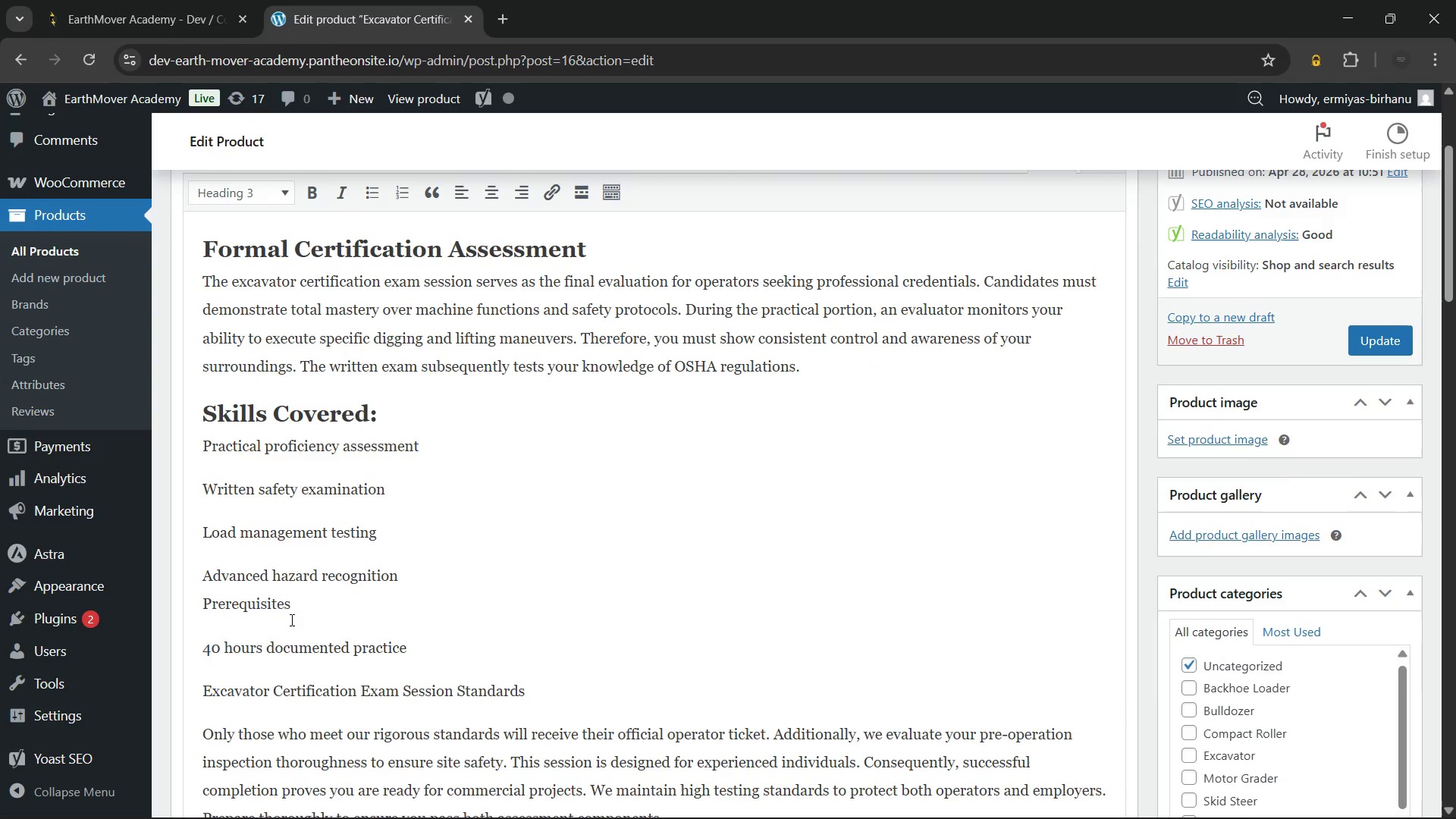 
double_click([281, 600])
 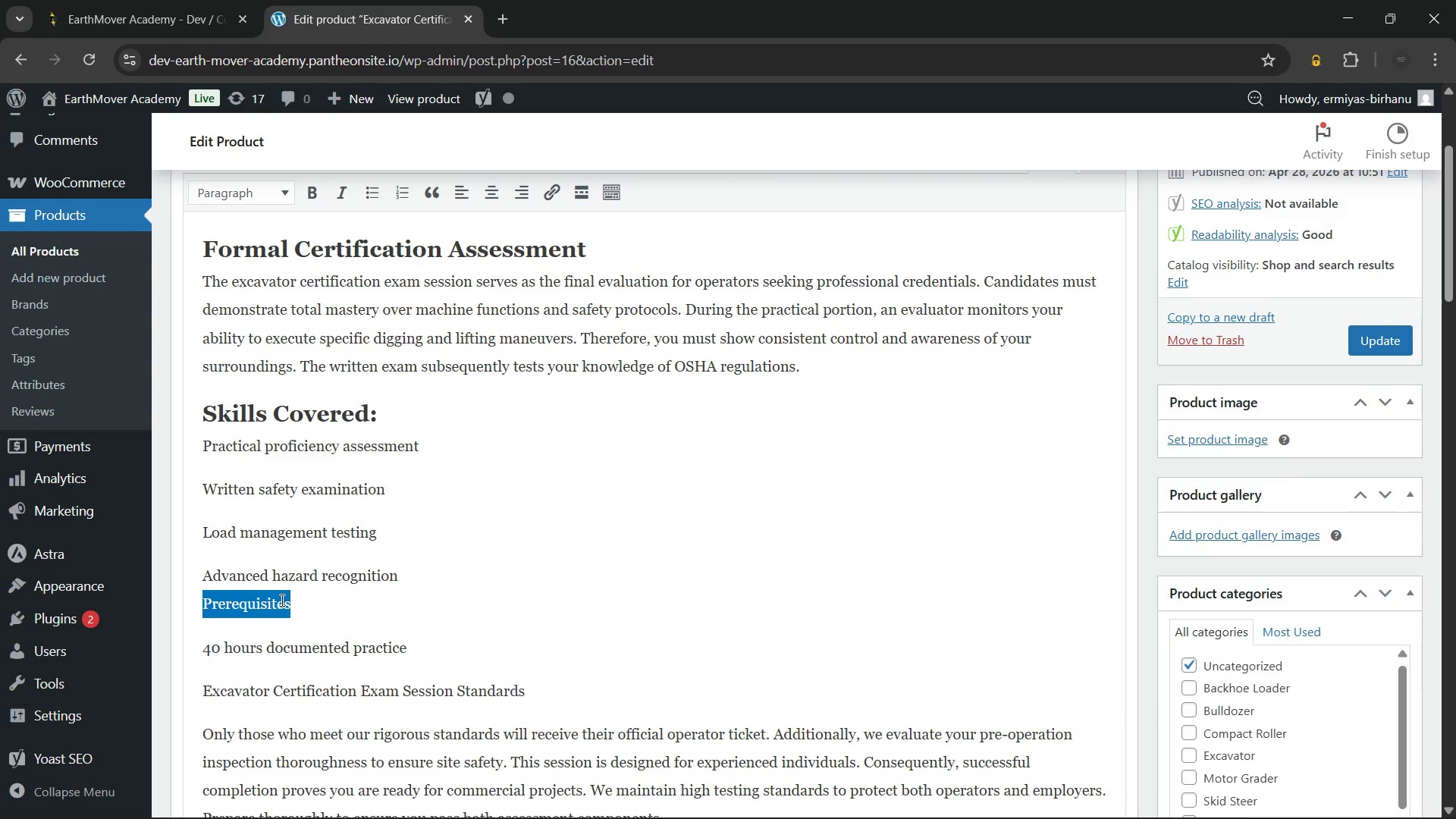 
triple_click([281, 600])
 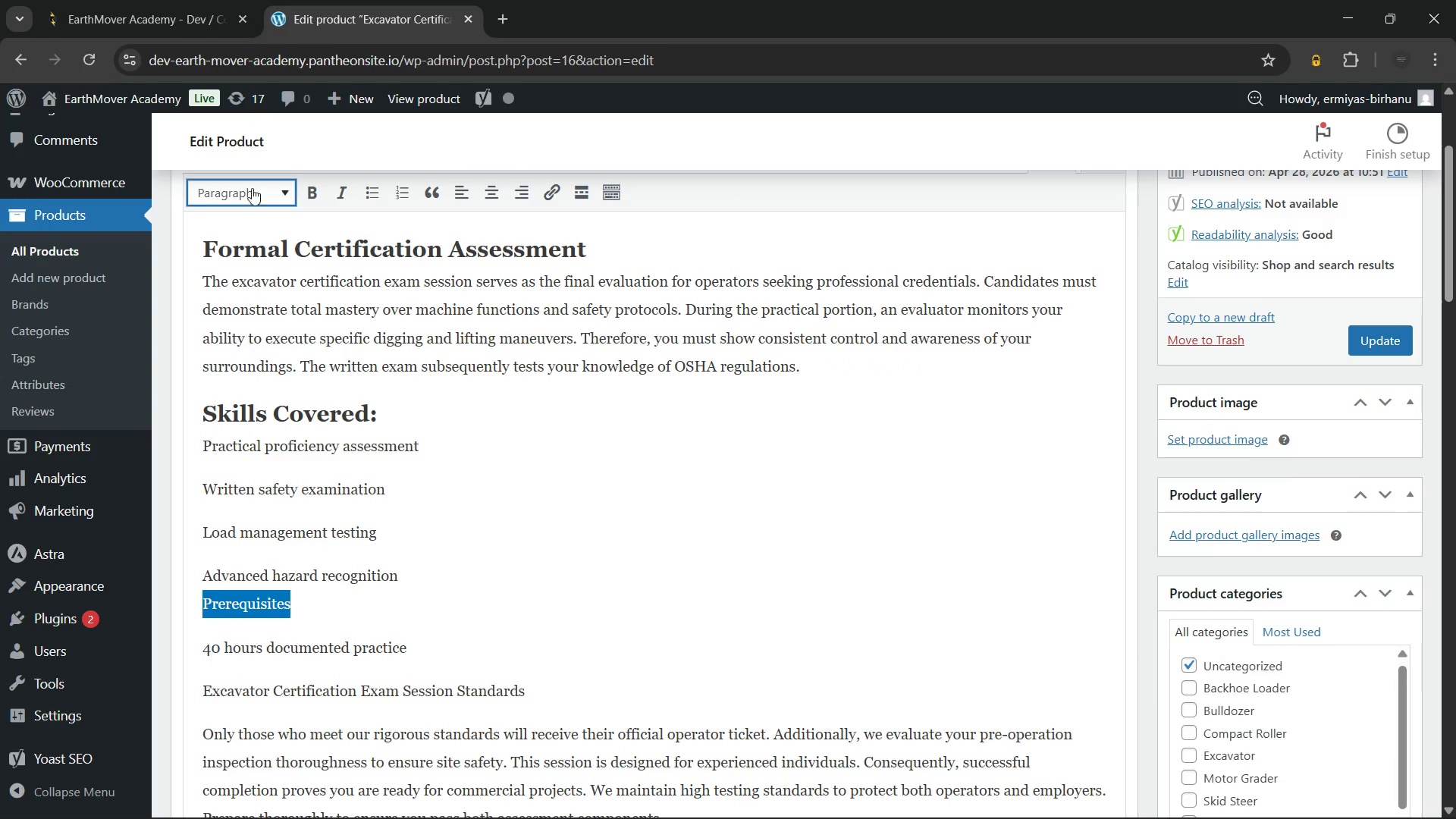 
left_click([252, 194])
 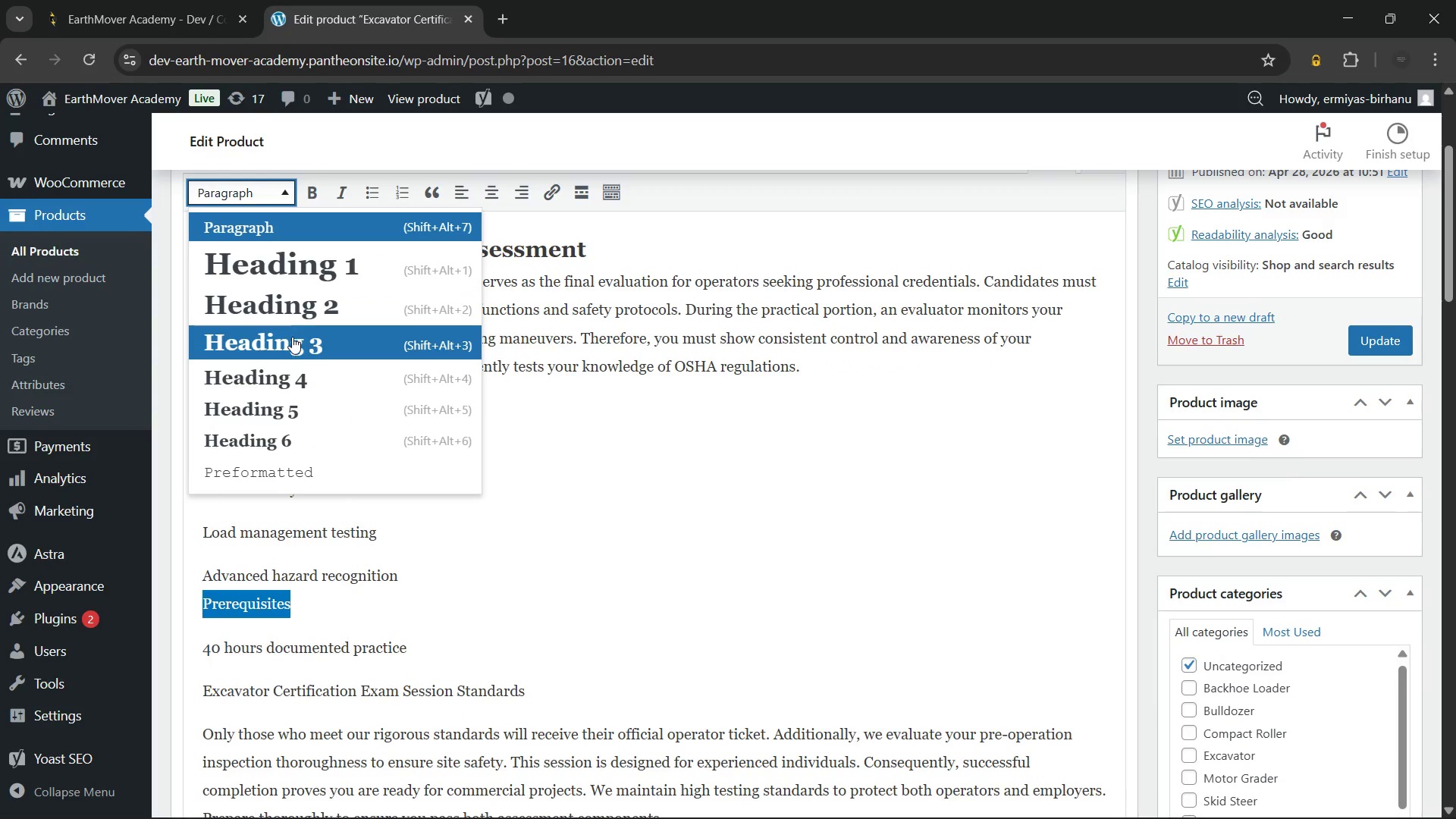 
left_click([292, 337])
 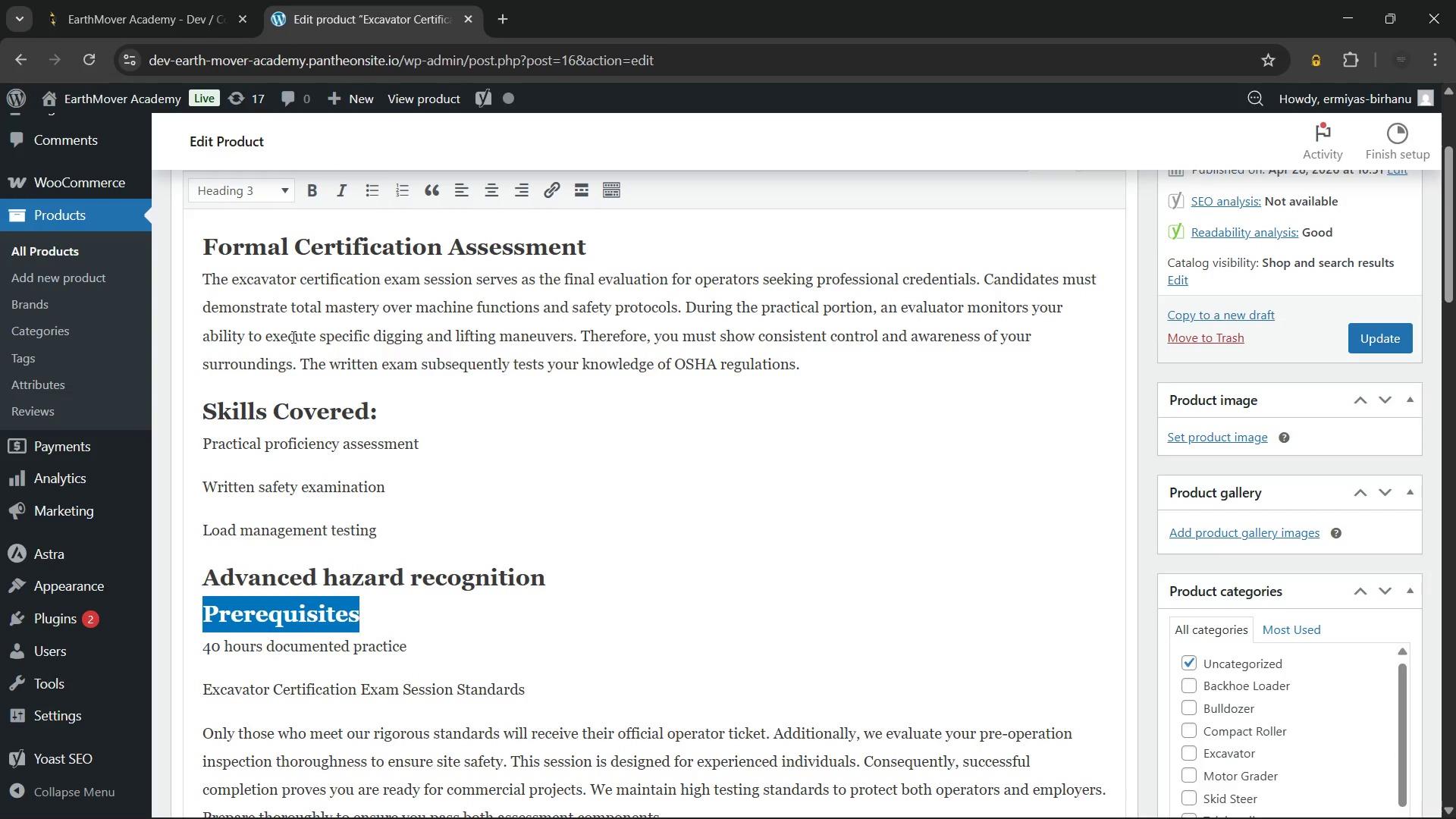 
key(ArrowRight)
 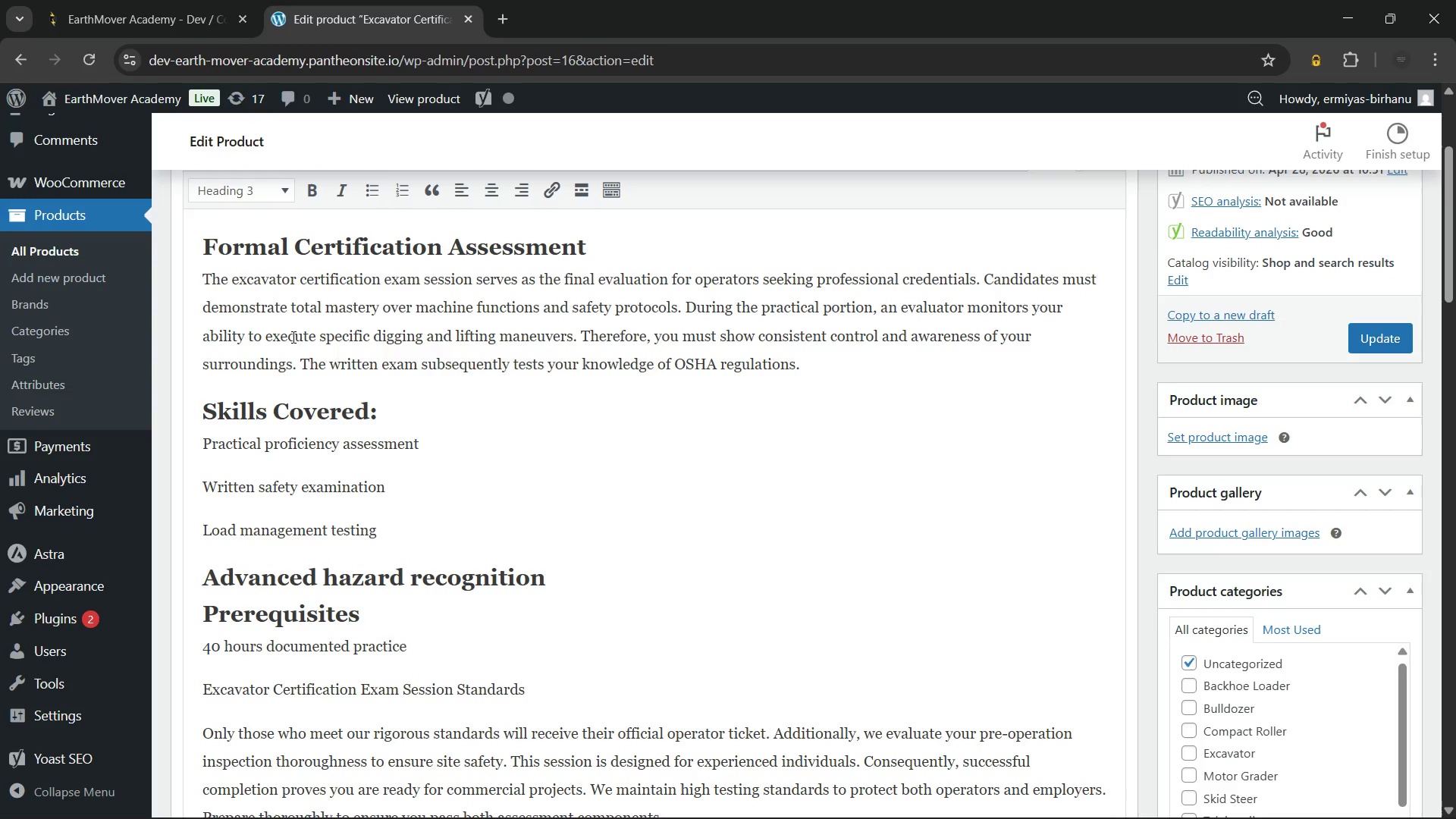 
hold_key(key=ShiftRight, duration=2.62)
 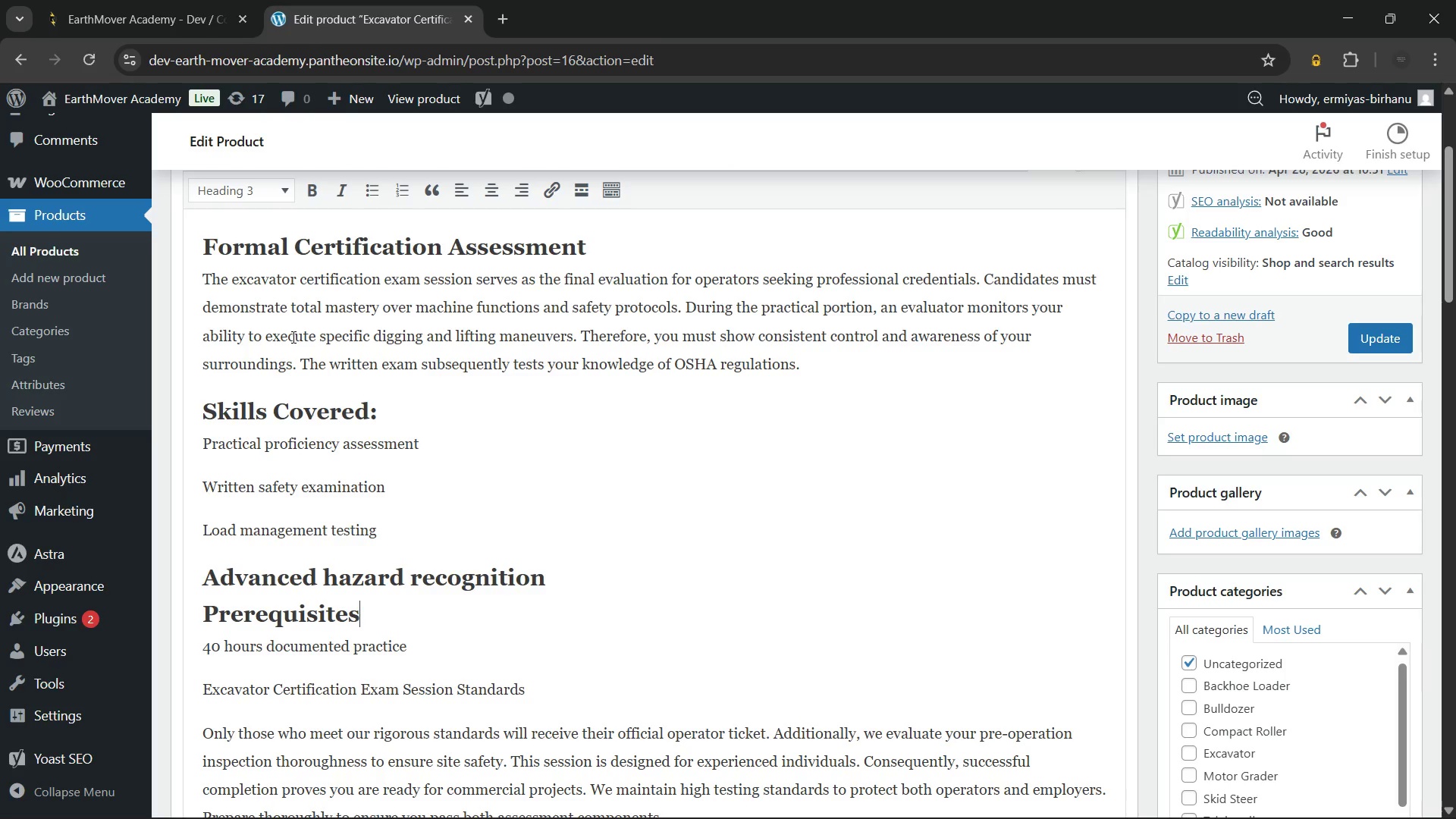 
key(Control+Z)
 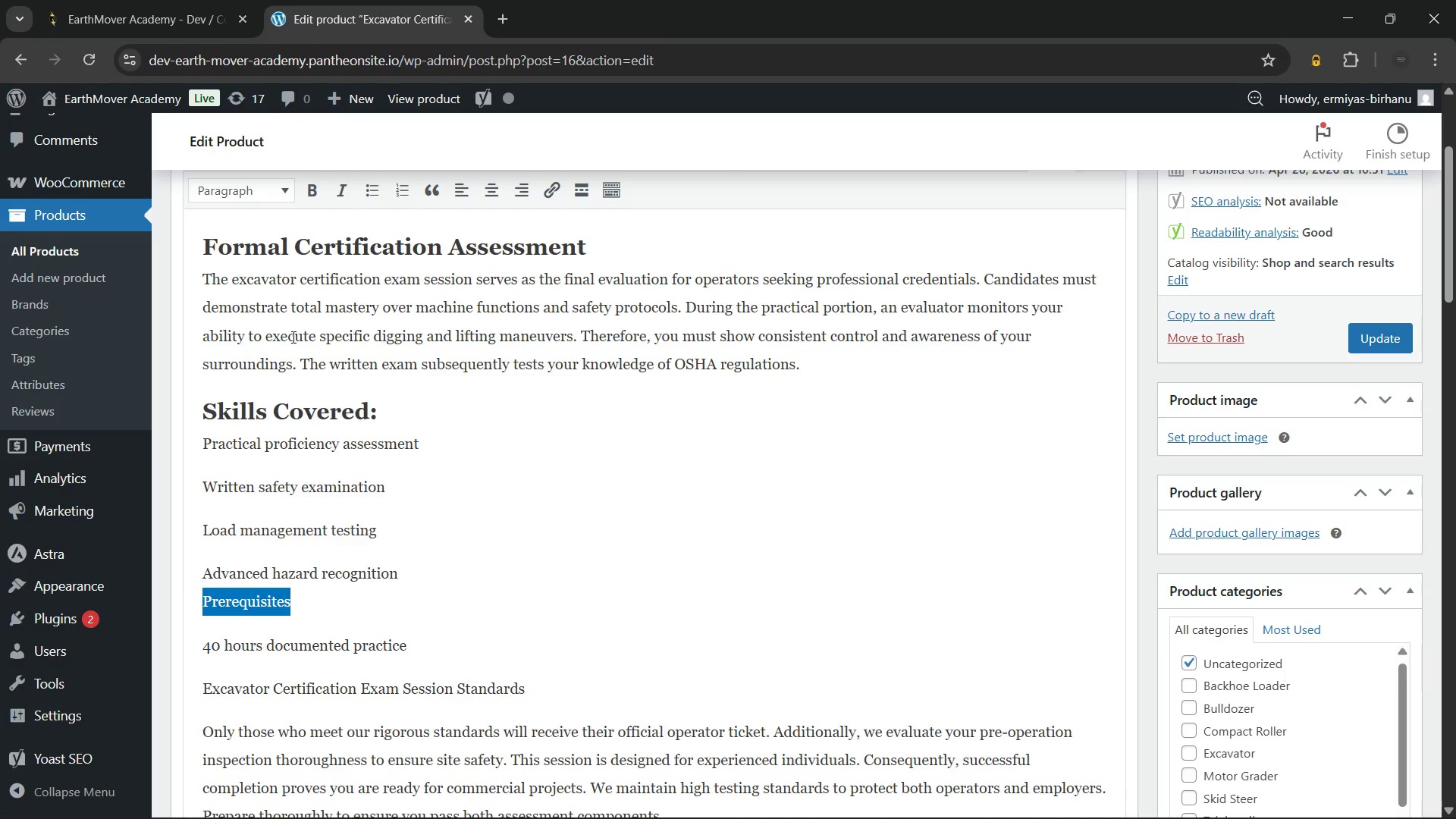 
key(ArrowLeft)
 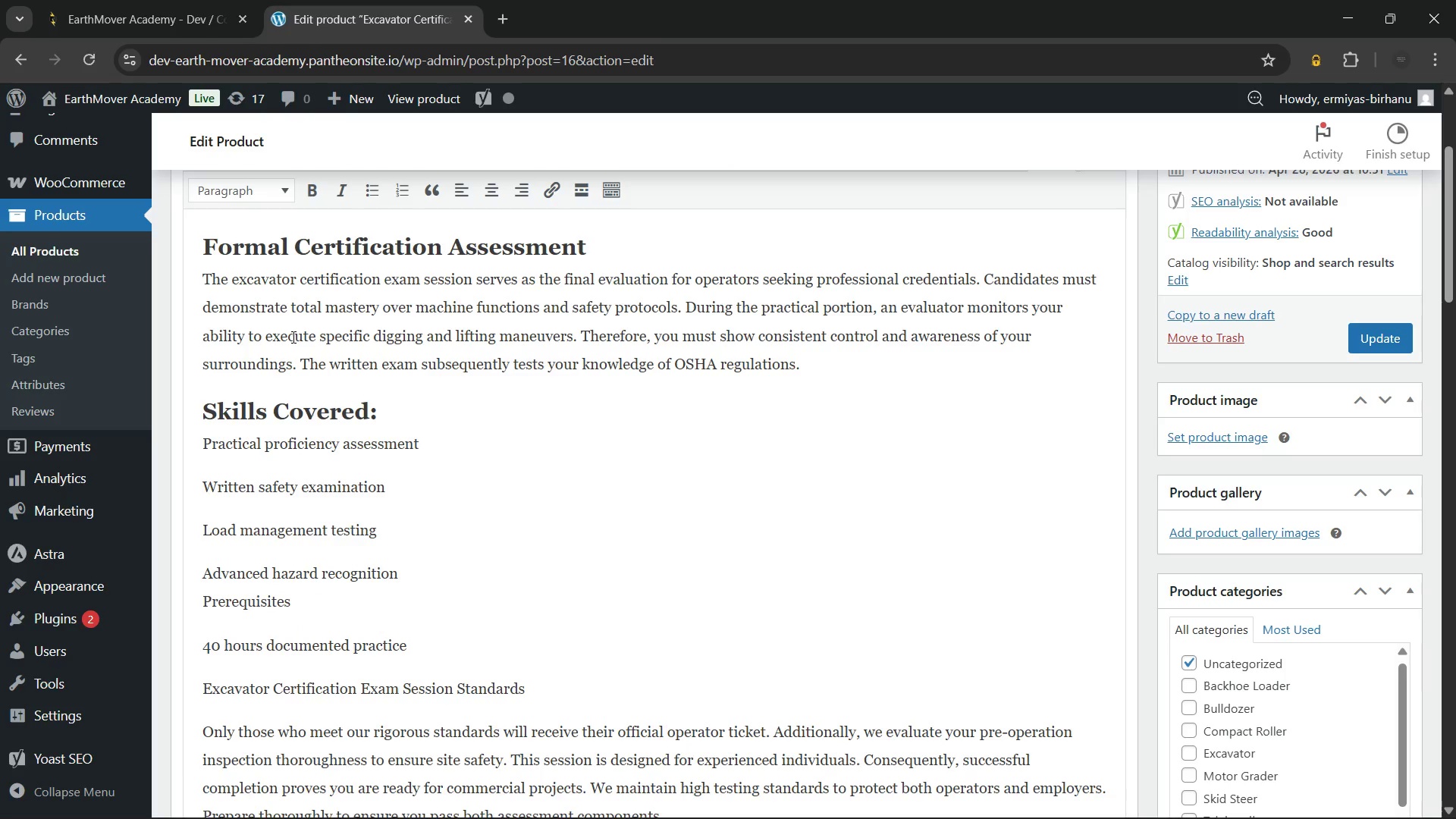 
key(Backspace)
 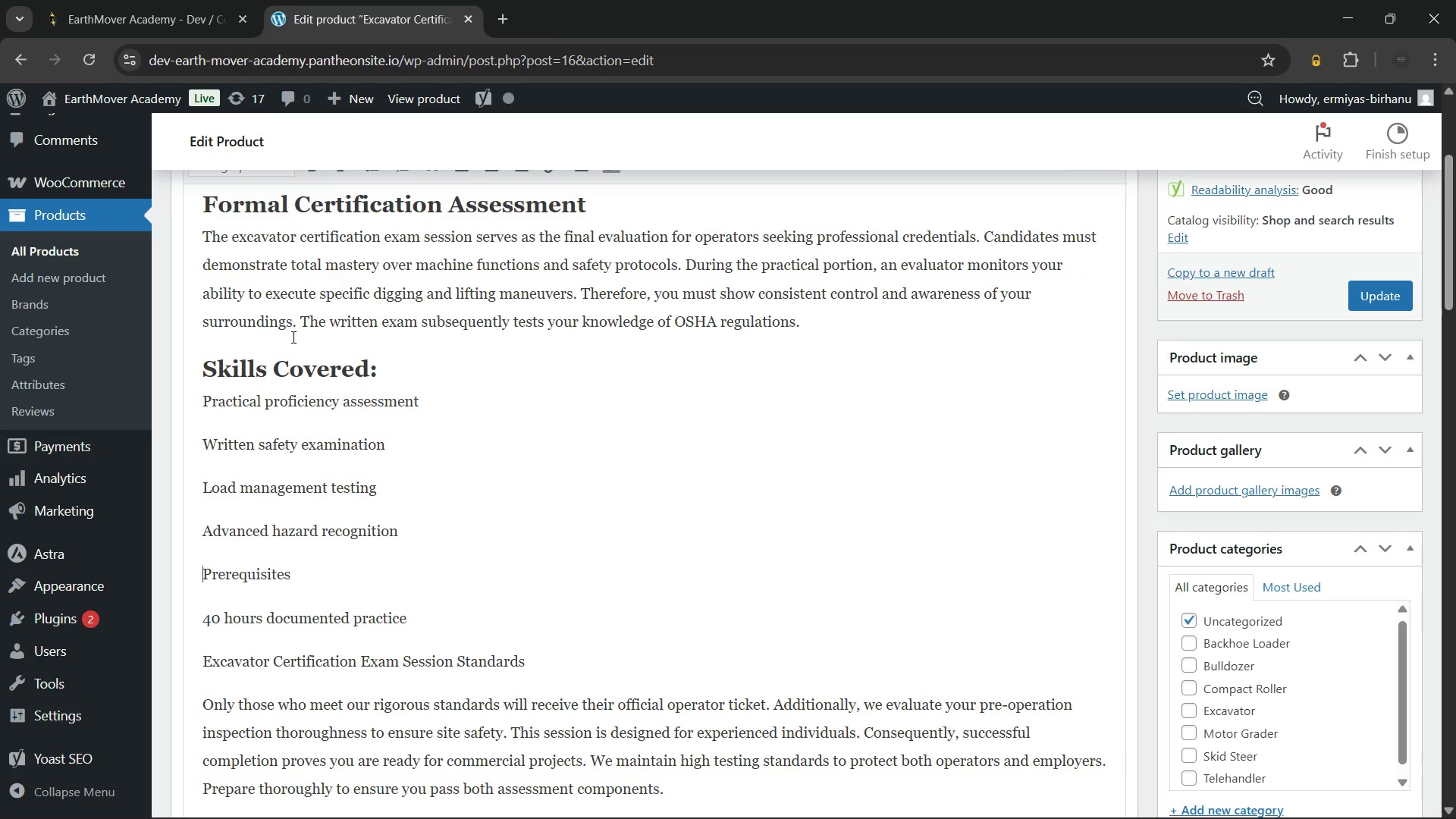 
key(Enter)
 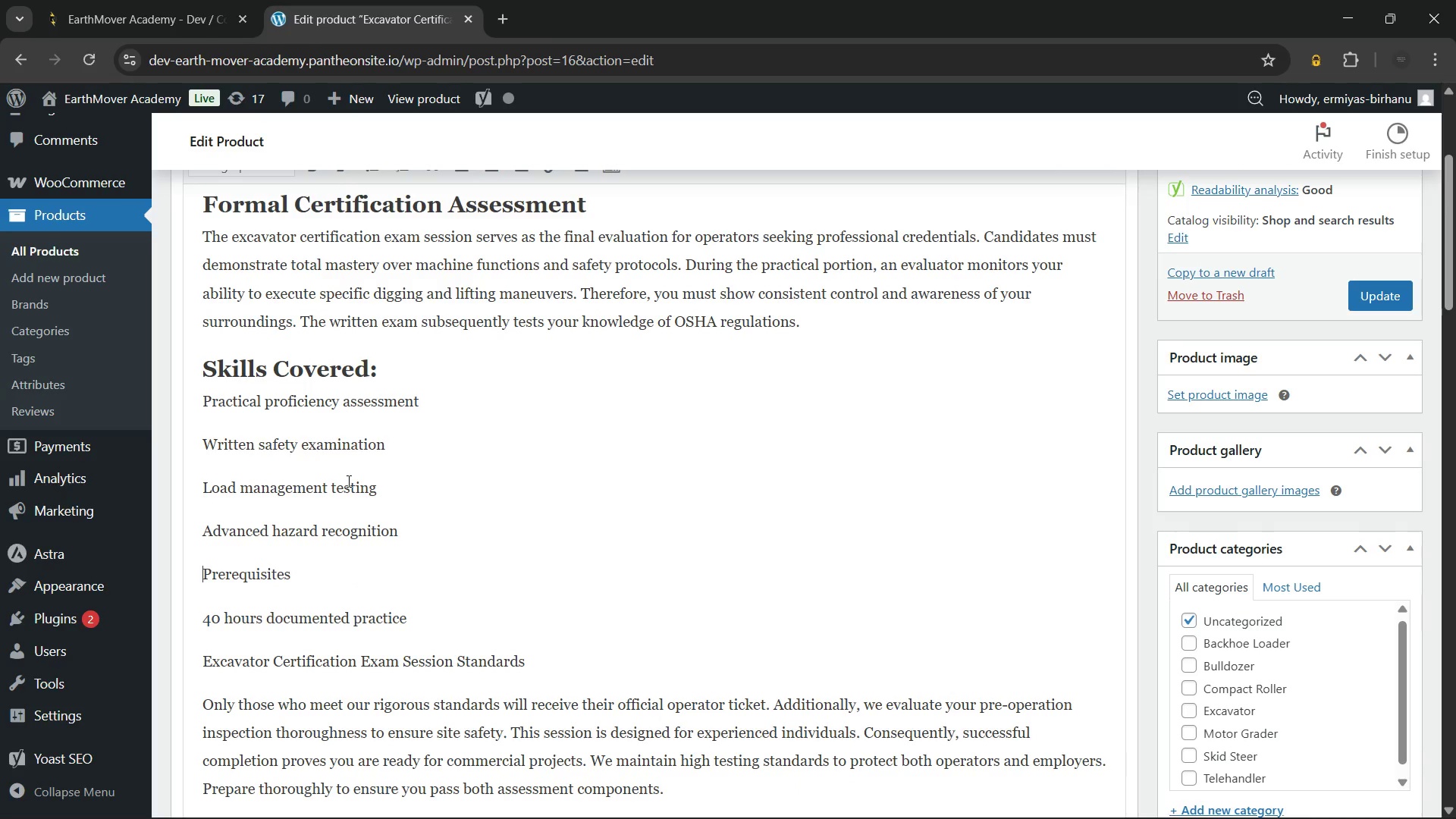 
left_click_drag(start_coordinate=[406, 524], to_coordinate=[188, 378])
 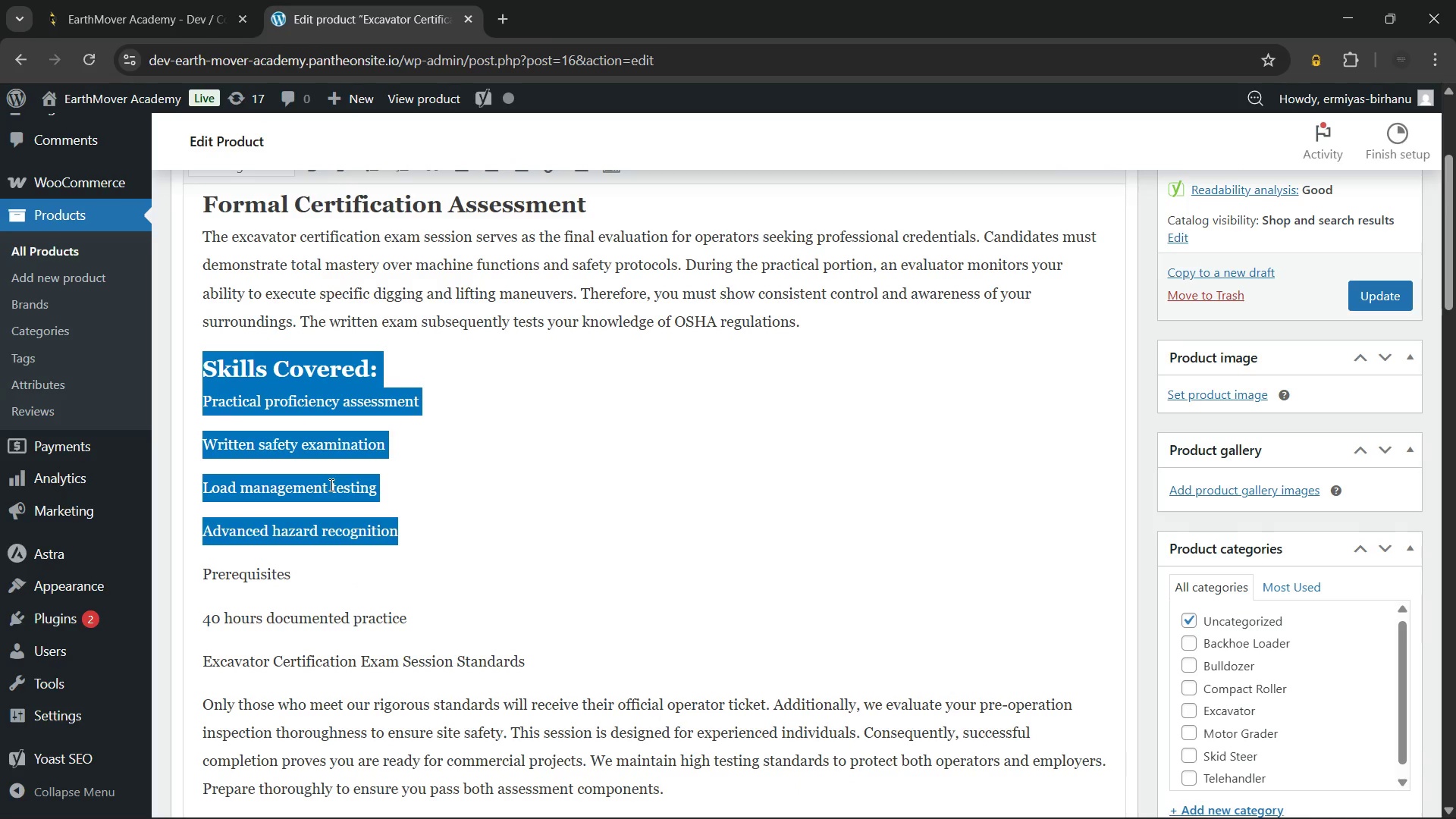 
left_click([330, 485])
 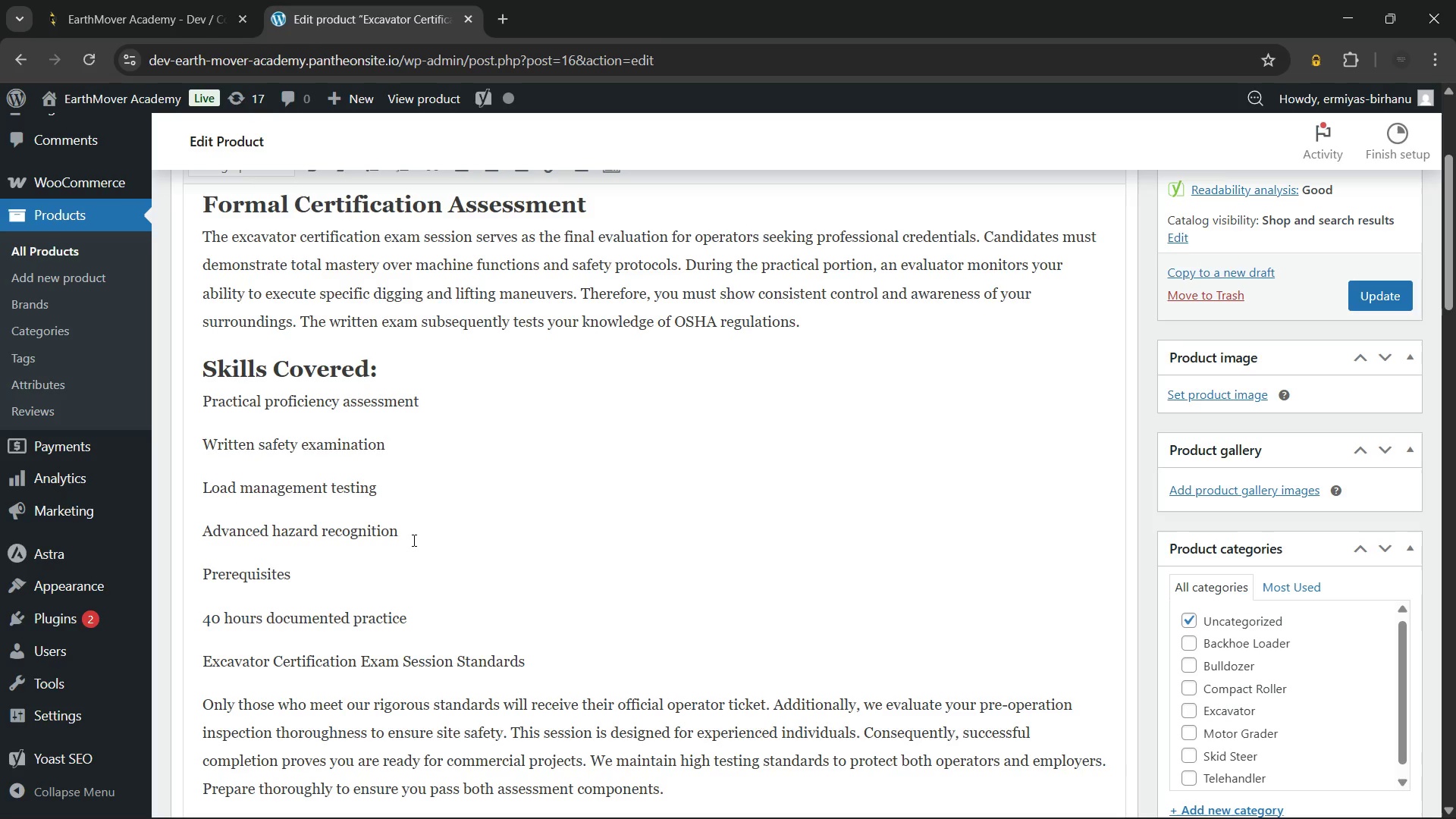 
left_click_drag(start_coordinate=[413, 540], to_coordinate=[202, 400])
 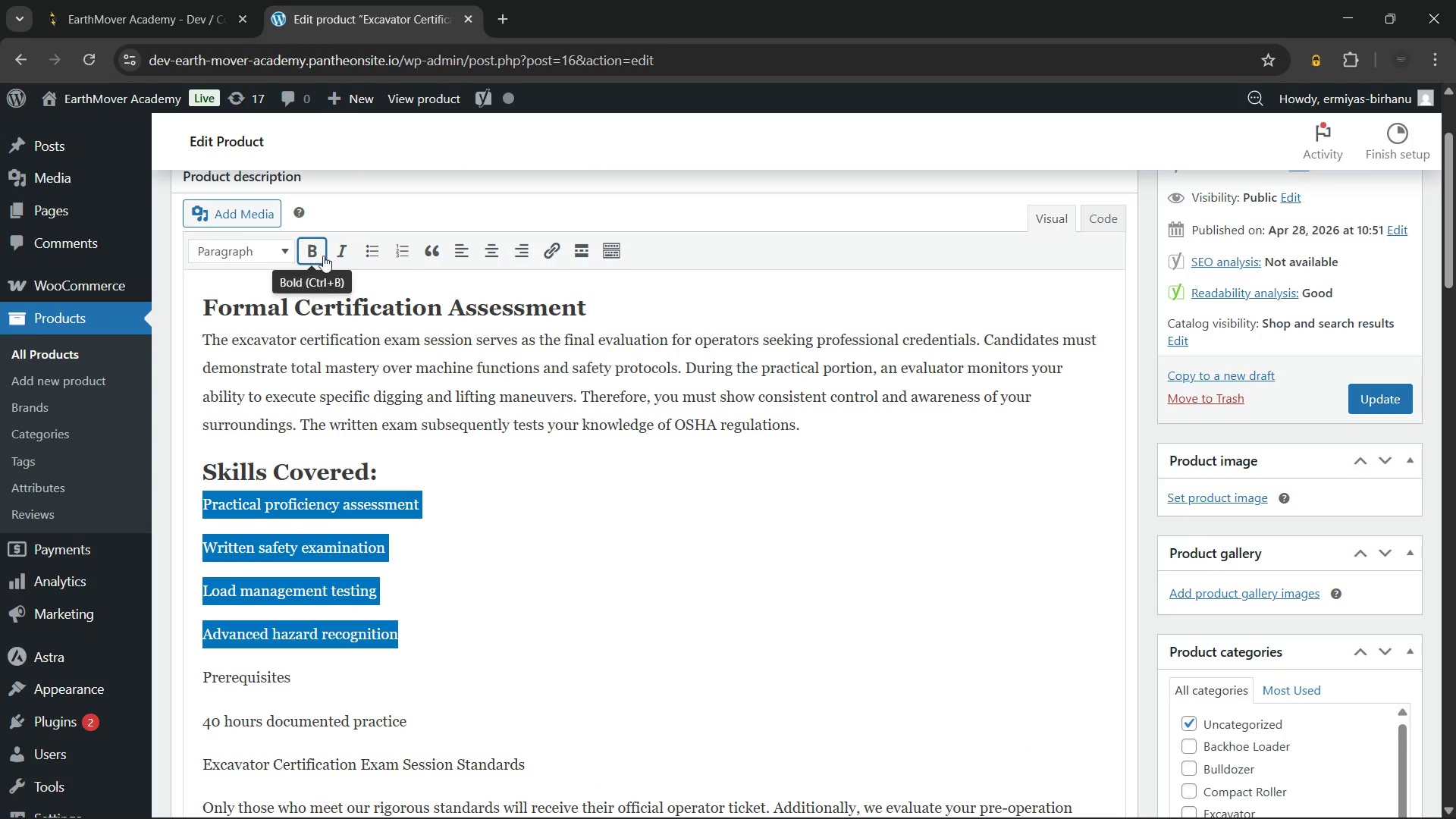 
left_click([370, 255])
 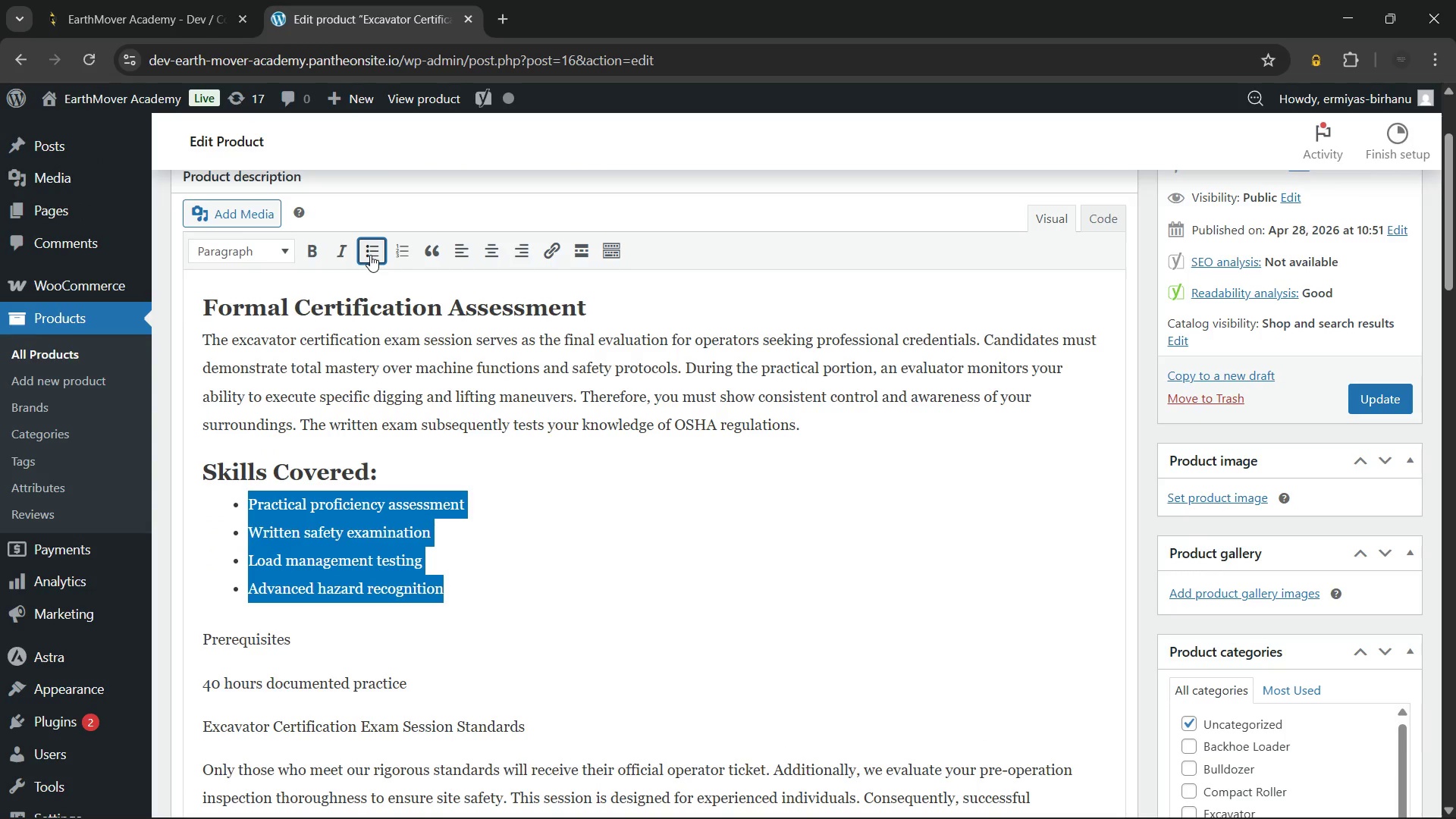 
wait(19.3)
 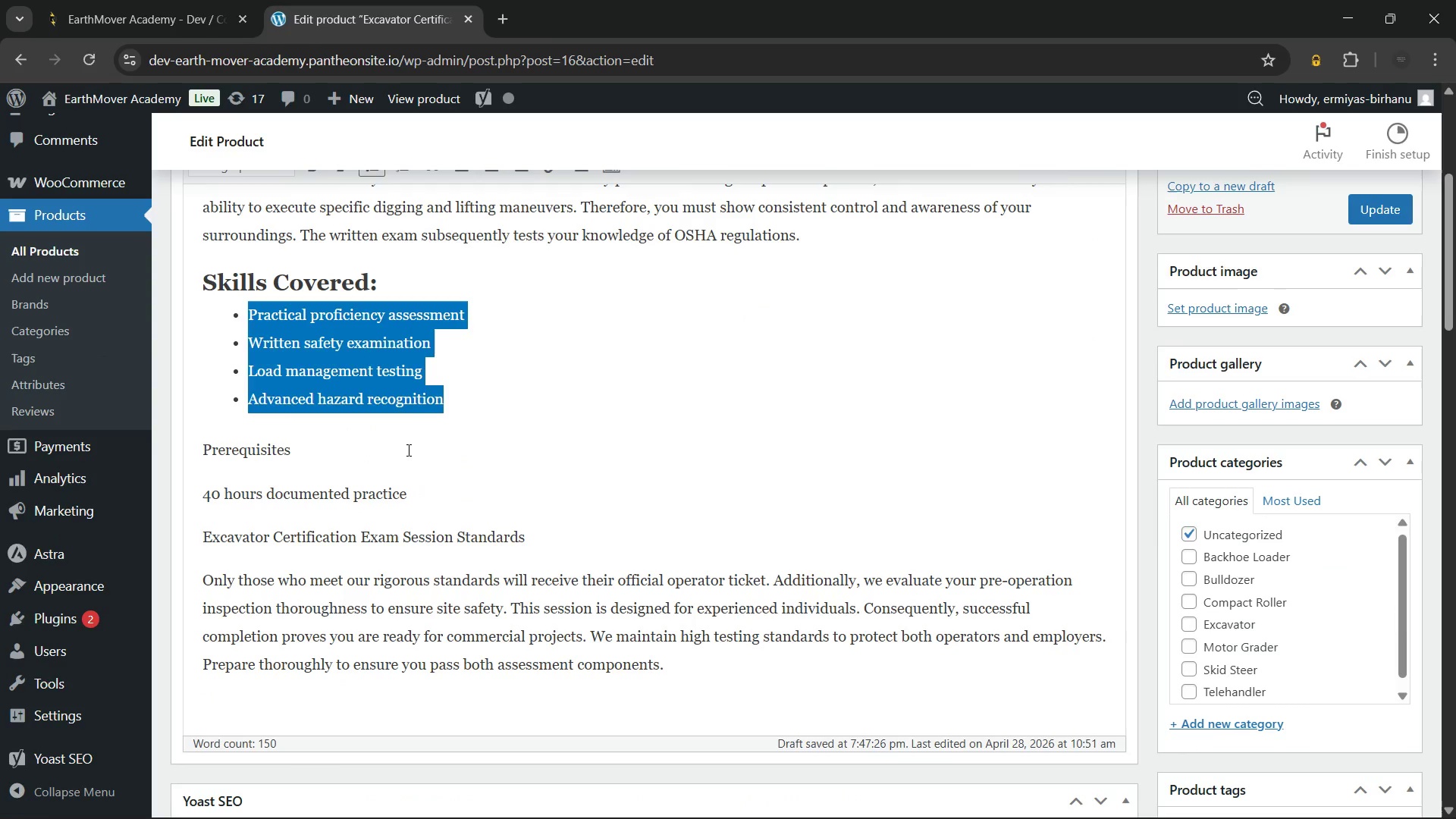 
left_click([407, 450])
 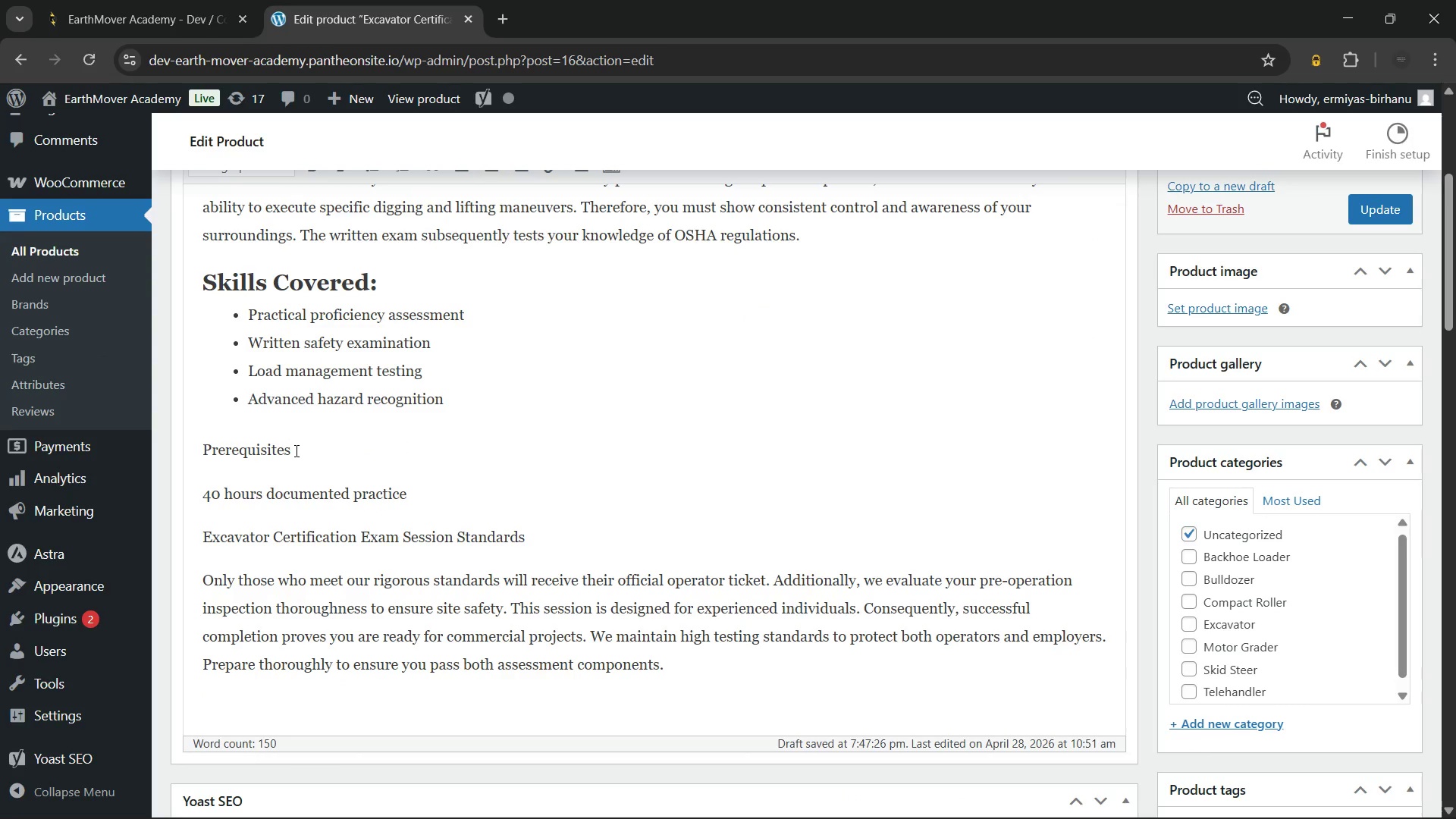 
scroll: coordinate [406, 446], scroll_direction: down, amount: 1.0
 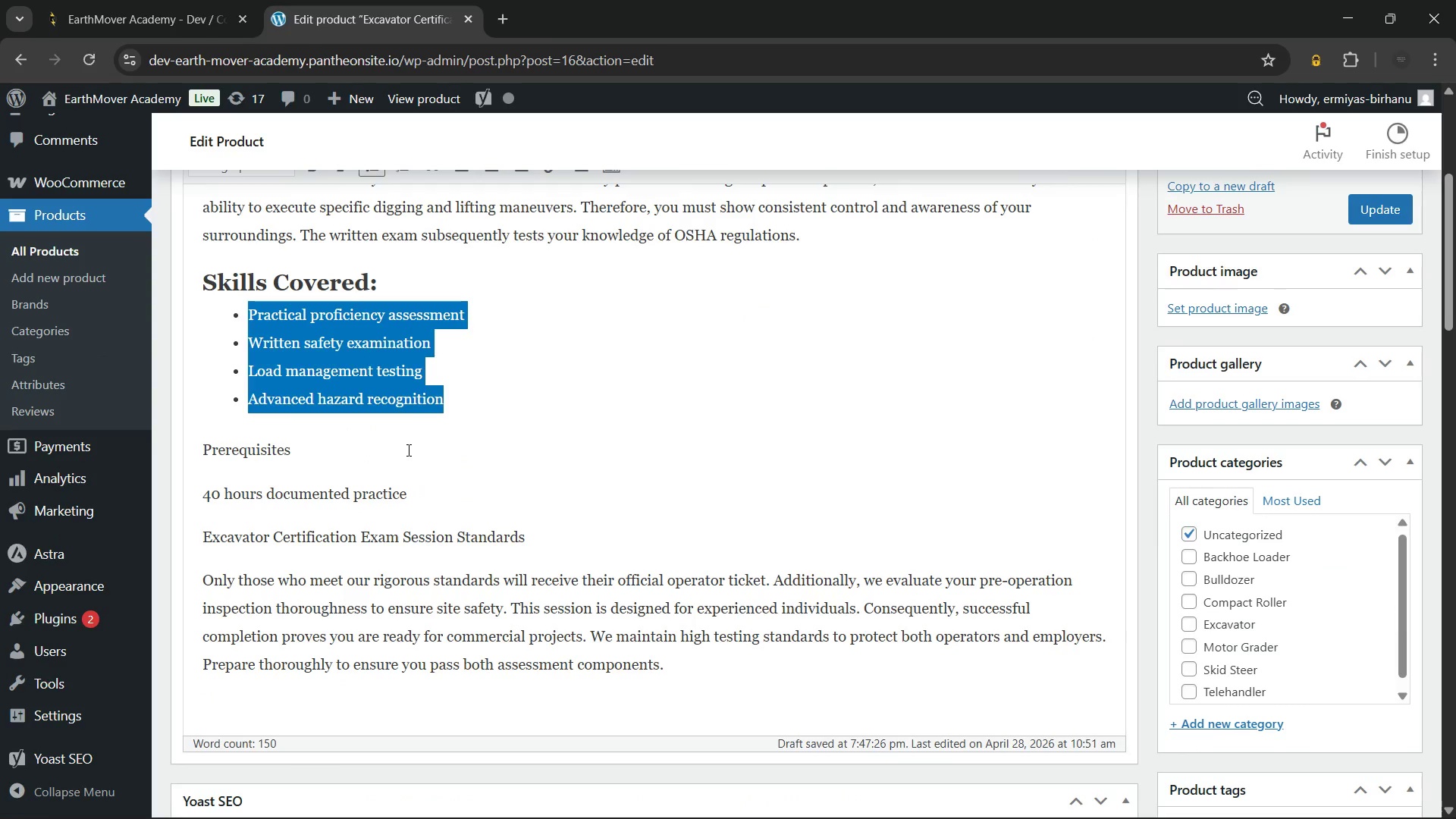 
double_click([295, 450])
 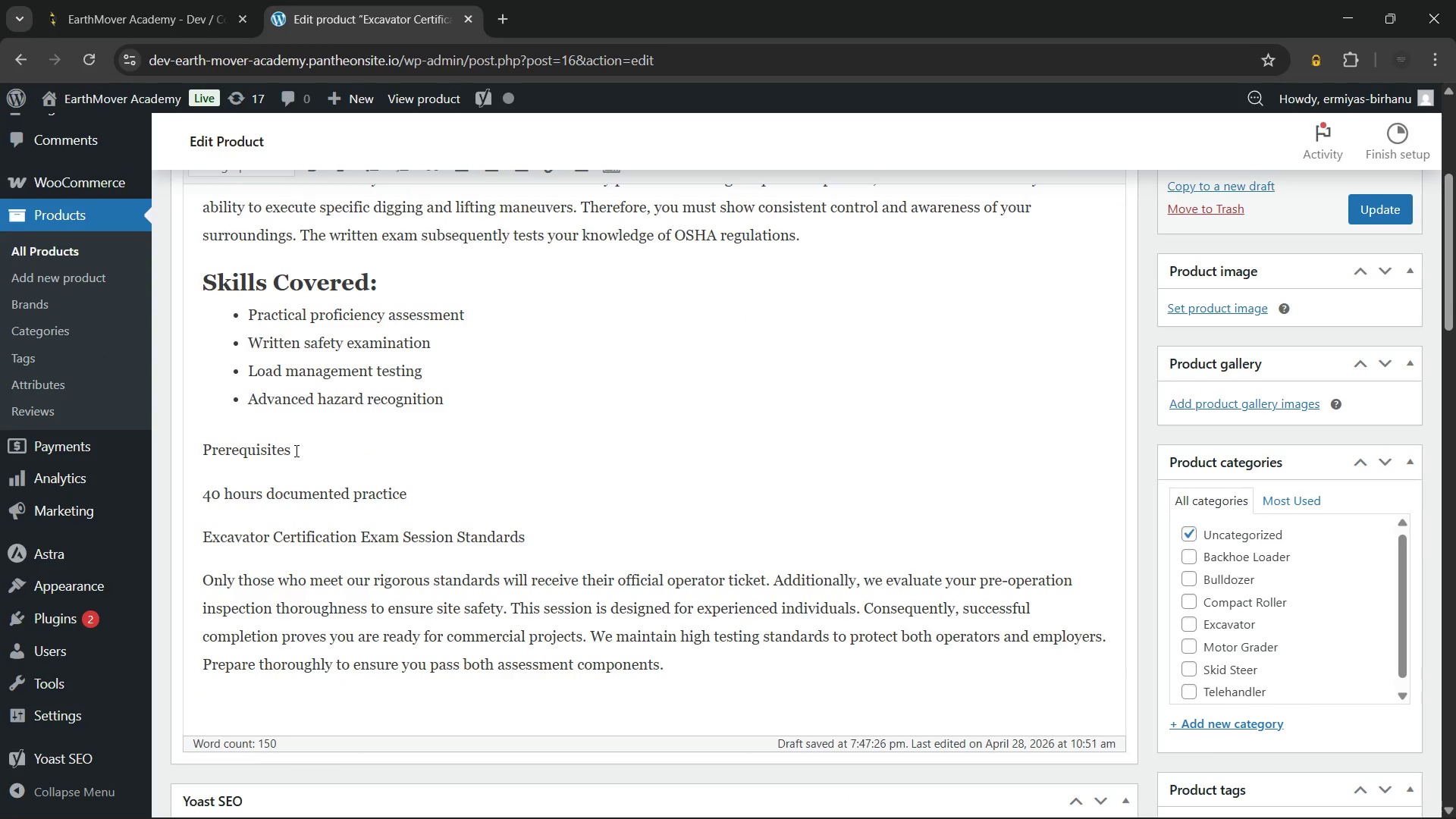 
triple_click([295, 450])
 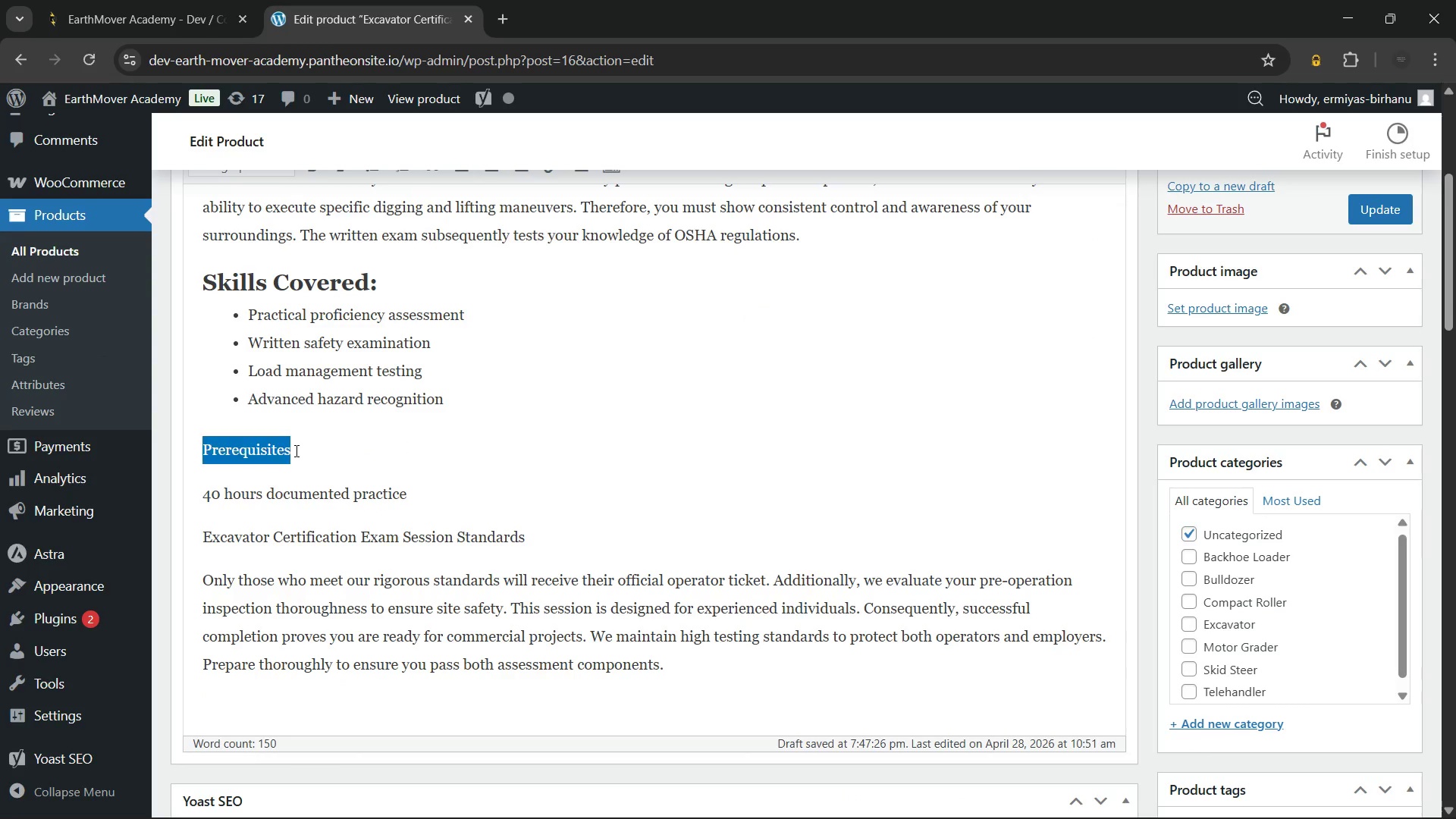 
triple_click([295, 450])
 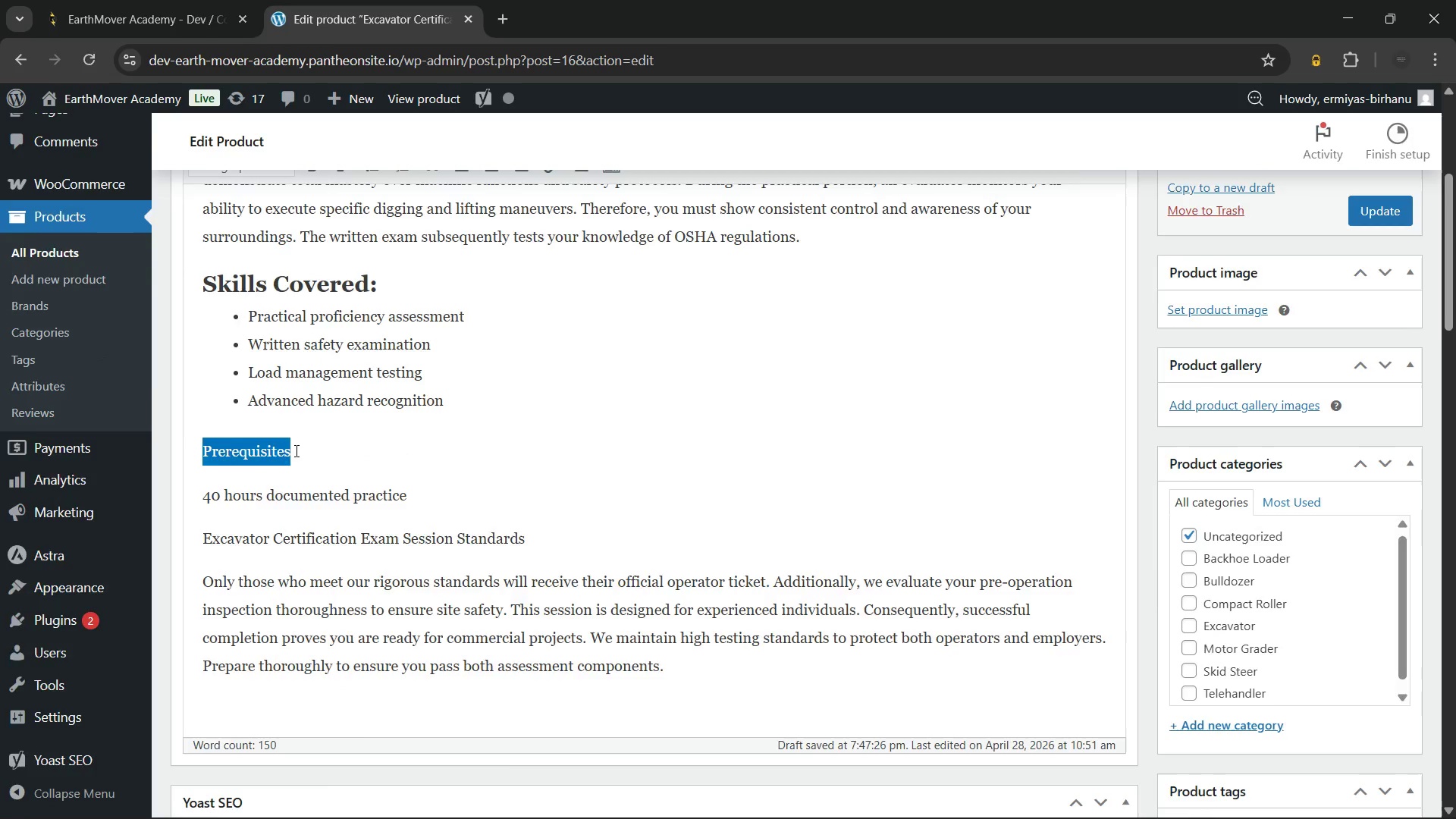 
scroll: coordinate [295, 450], scroll_direction: up, amount: 1.0
 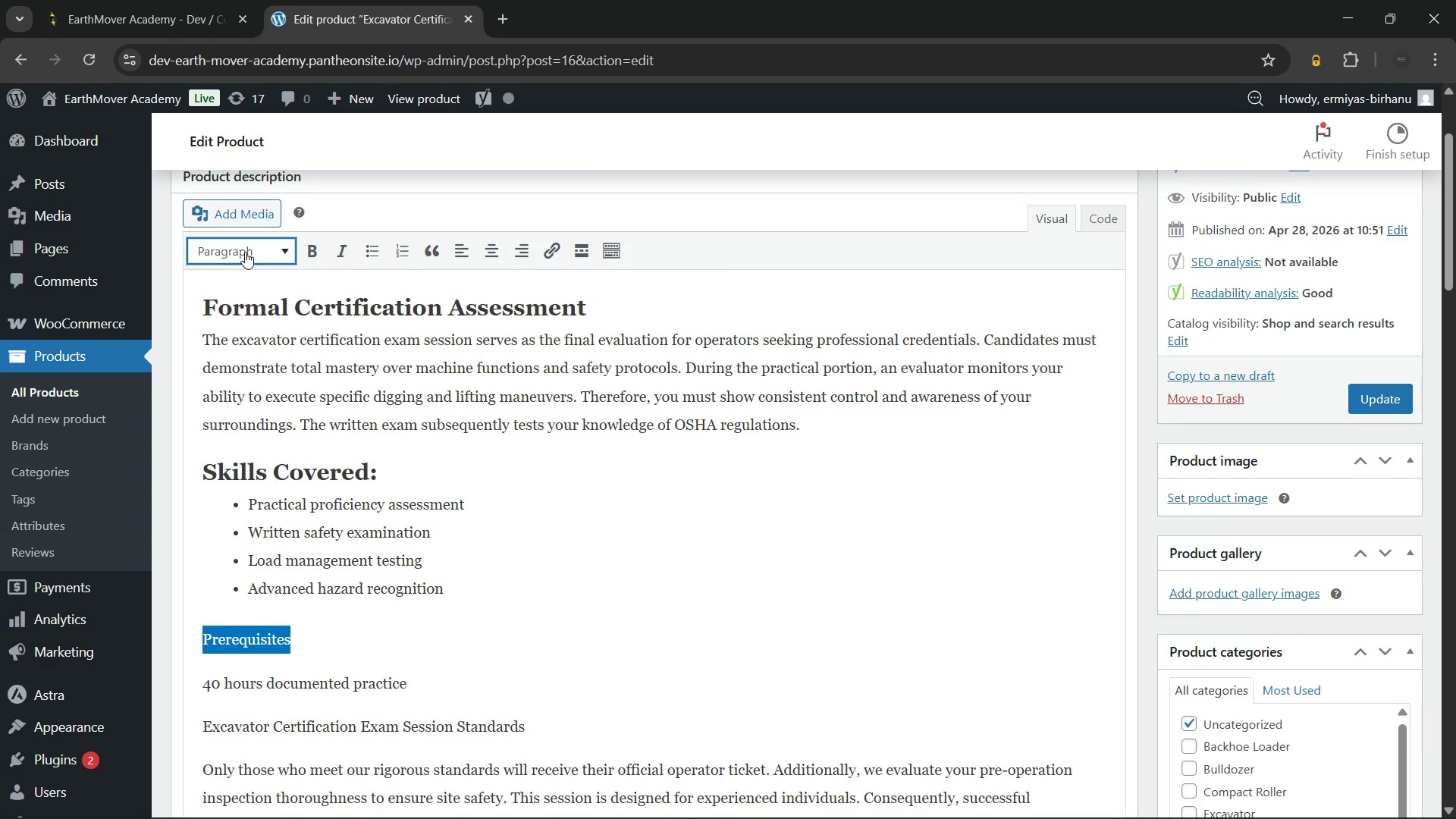 
left_click([245, 252])
 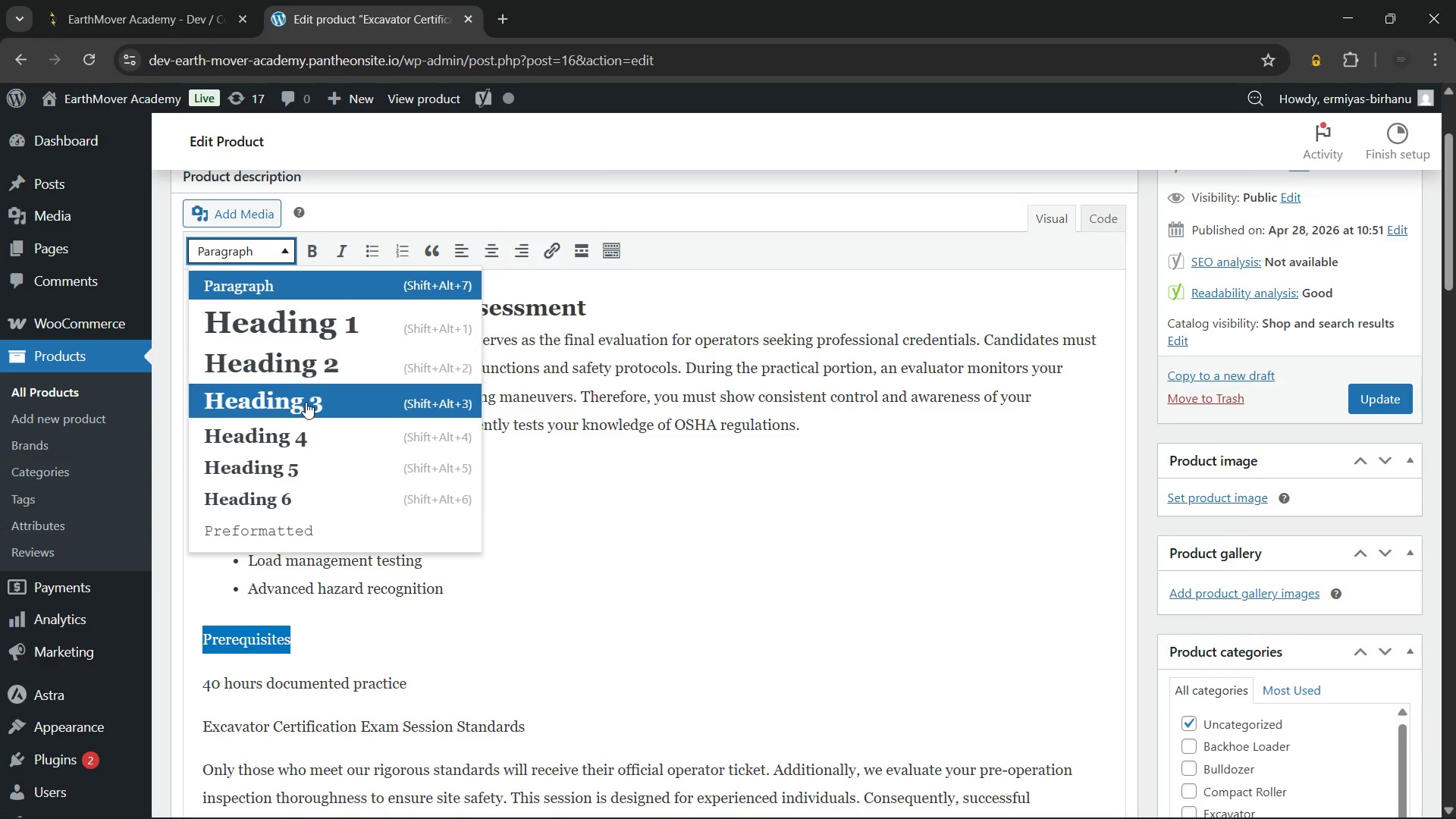 
left_click([306, 403])
 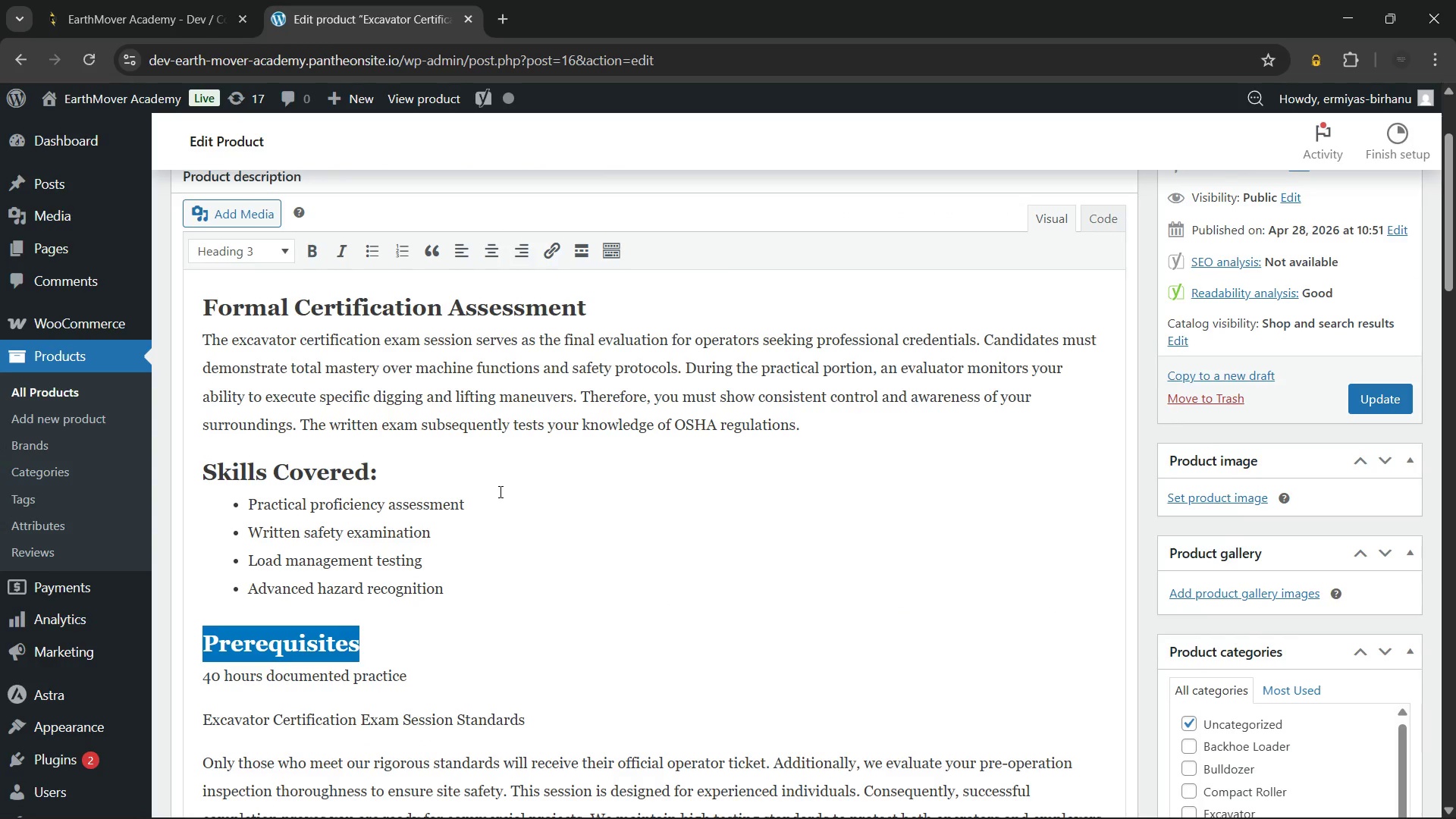 
scroll: coordinate [499, 491], scroll_direction: none, amount: 0.0
 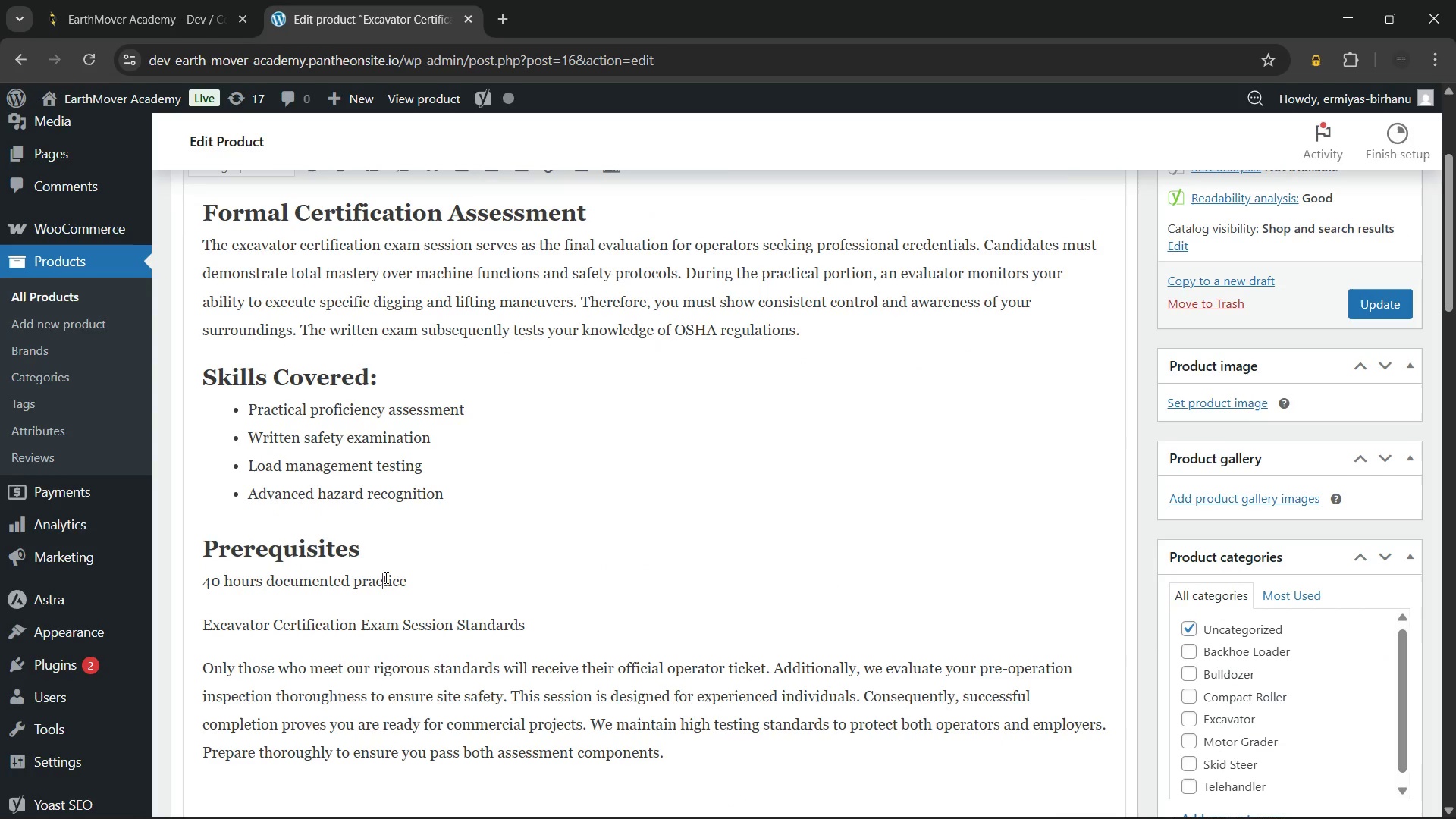 
double_click([384, 577])
 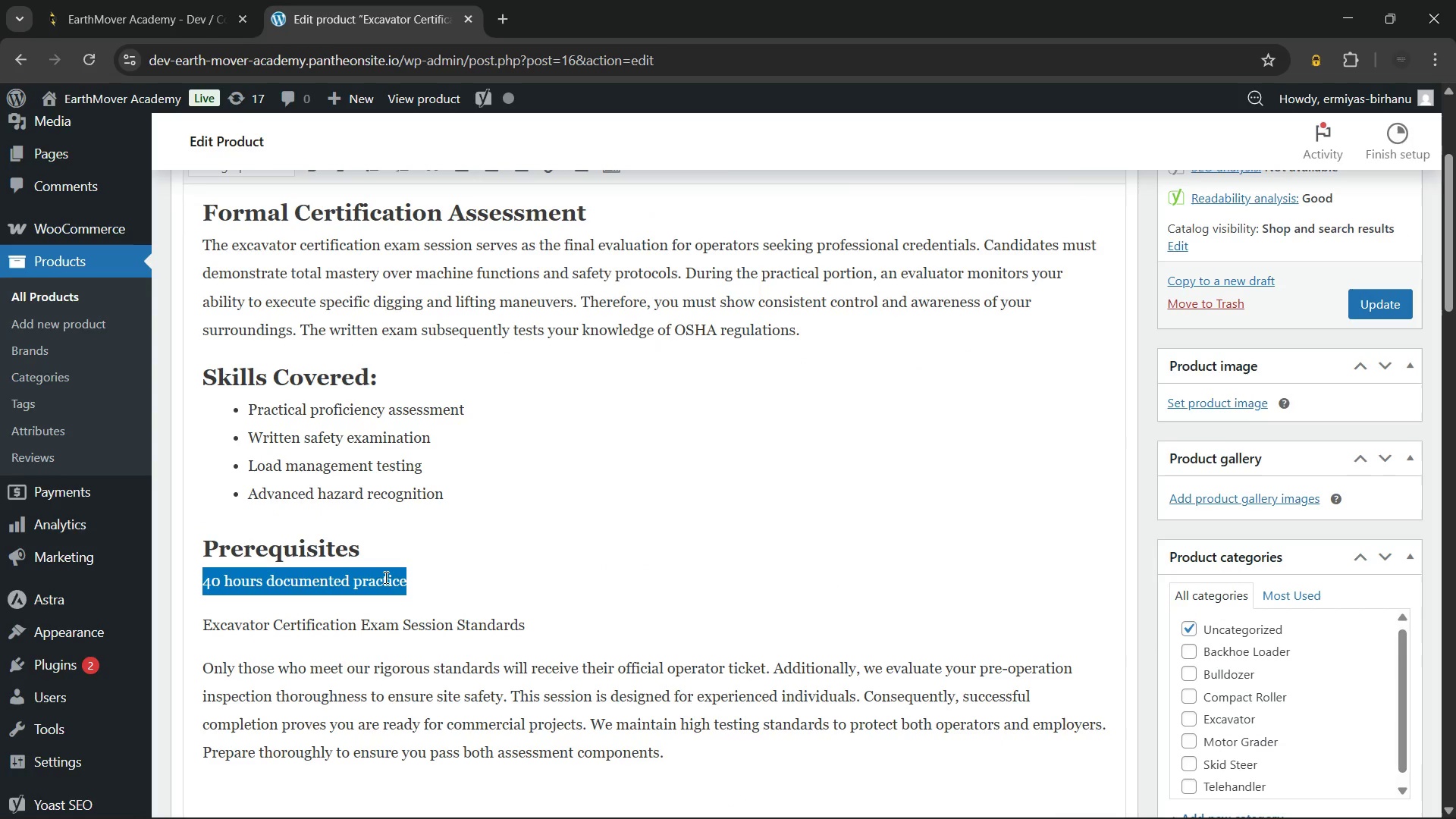 
triple_click([384, 577])
 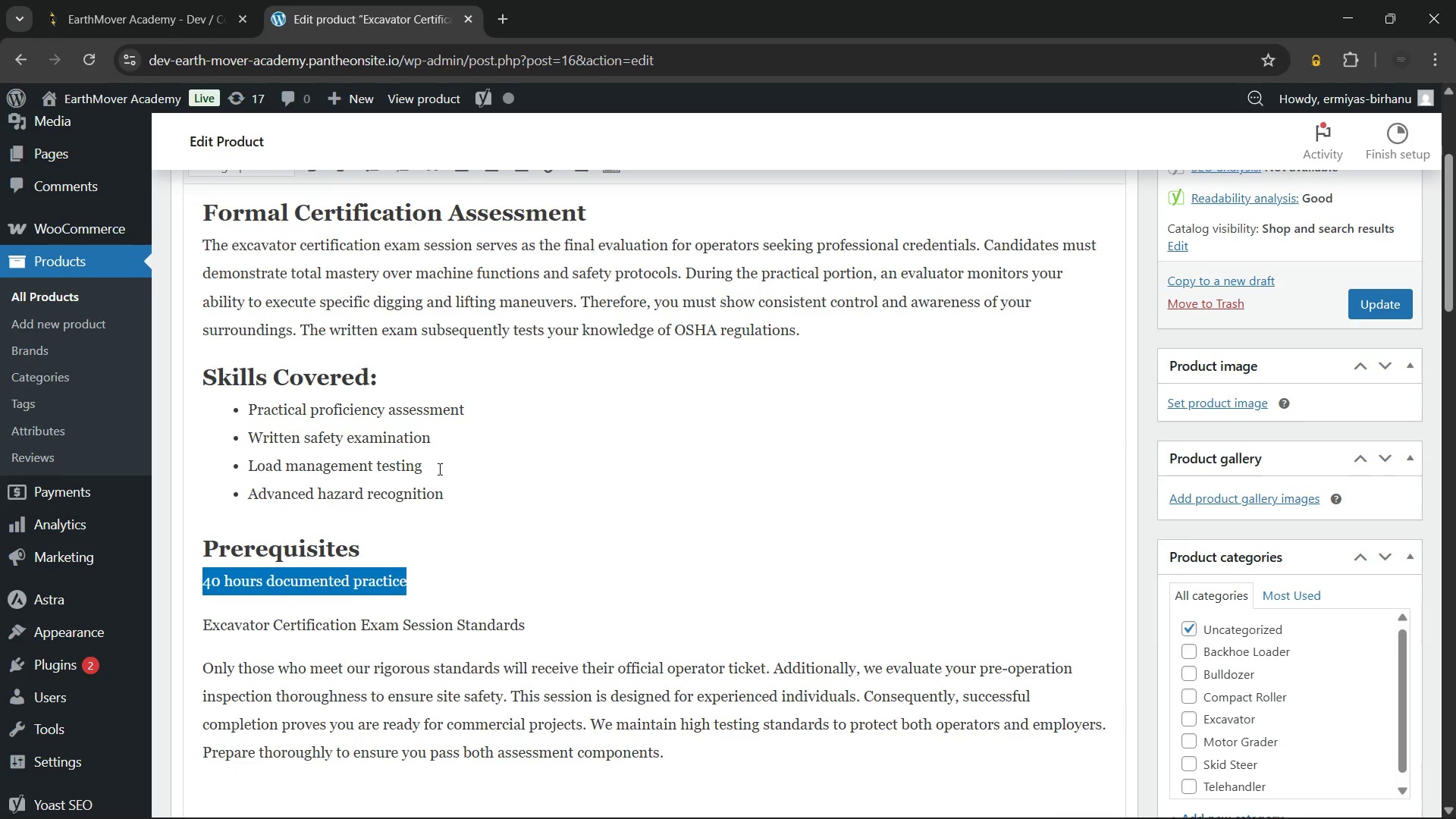 
scroll: coordinate [438, 469], scroll_direction: up, amount: 1.0
 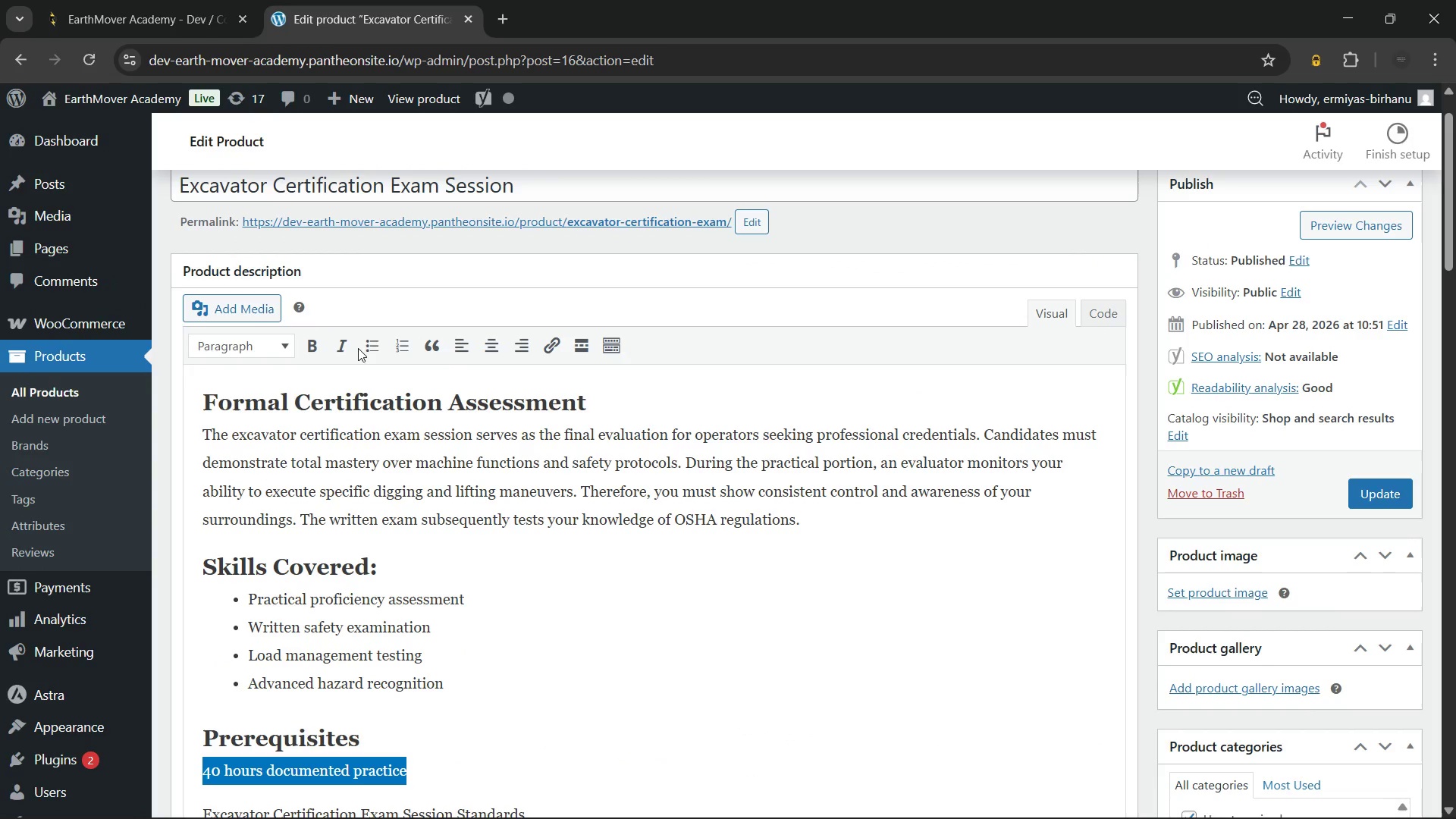 
left_click([366, 346])
 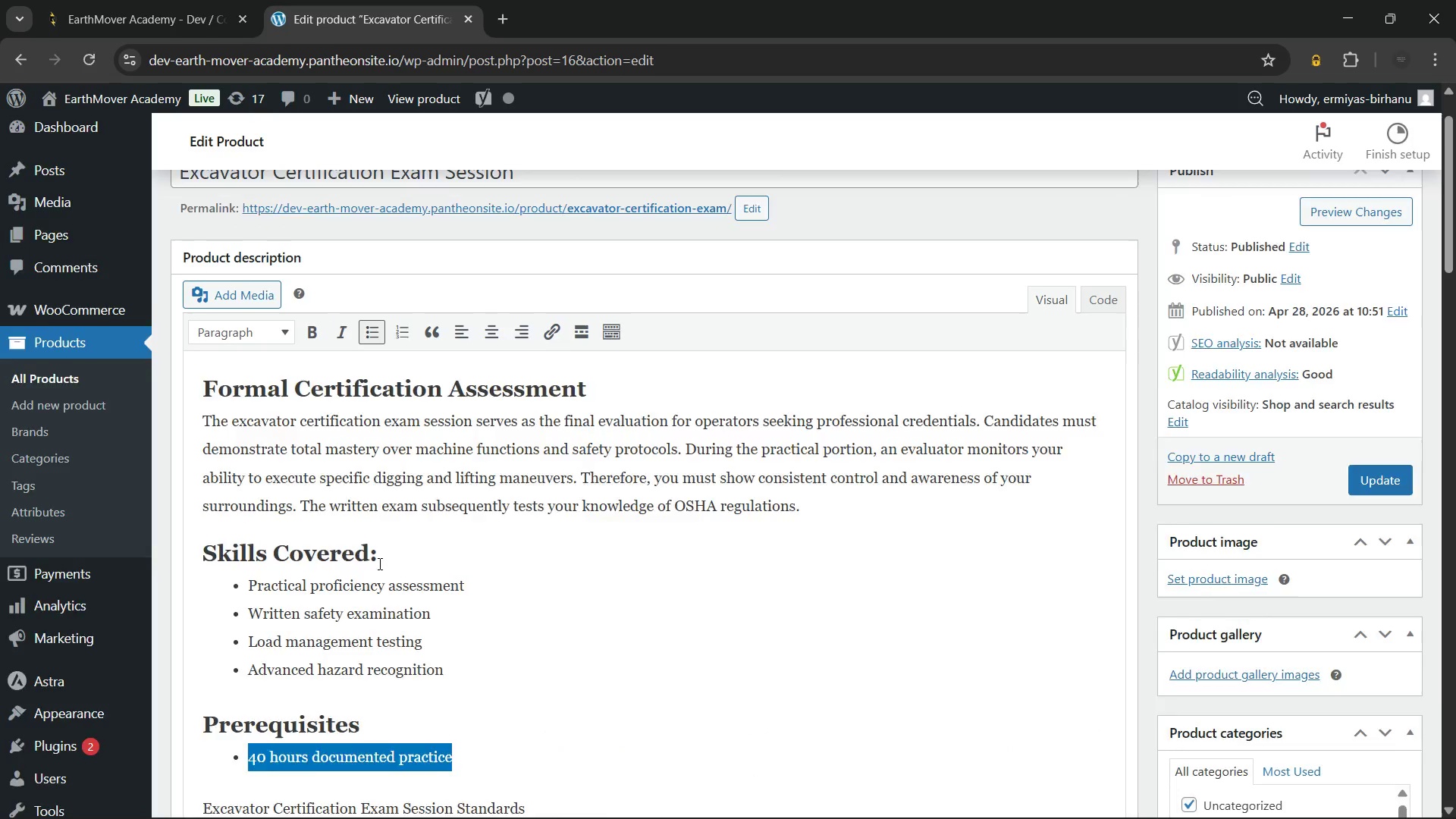 
scroll: coordinate [378, 563], scroll_direction: none, amount: 0.0
 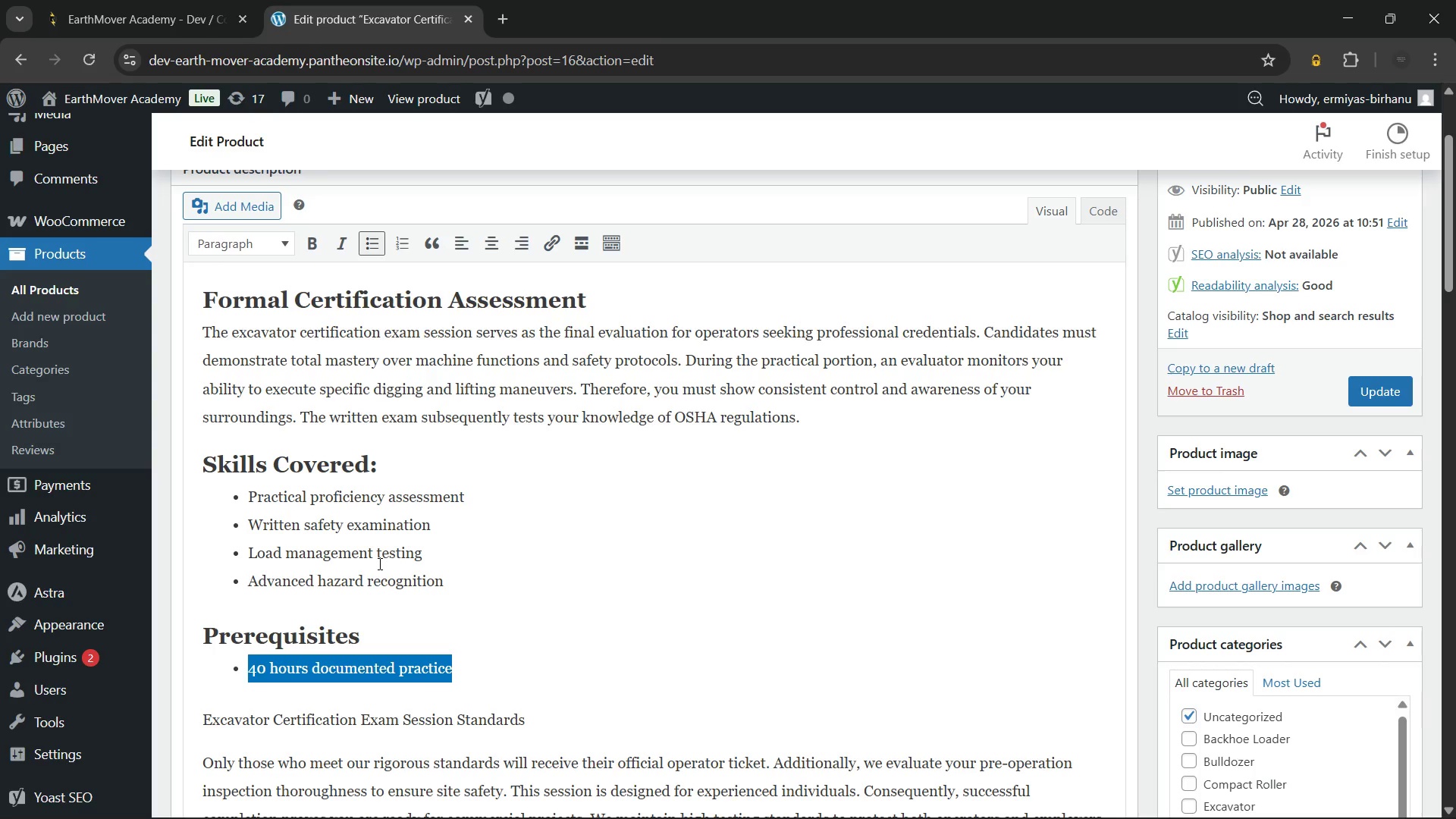 
wait(6.93)
 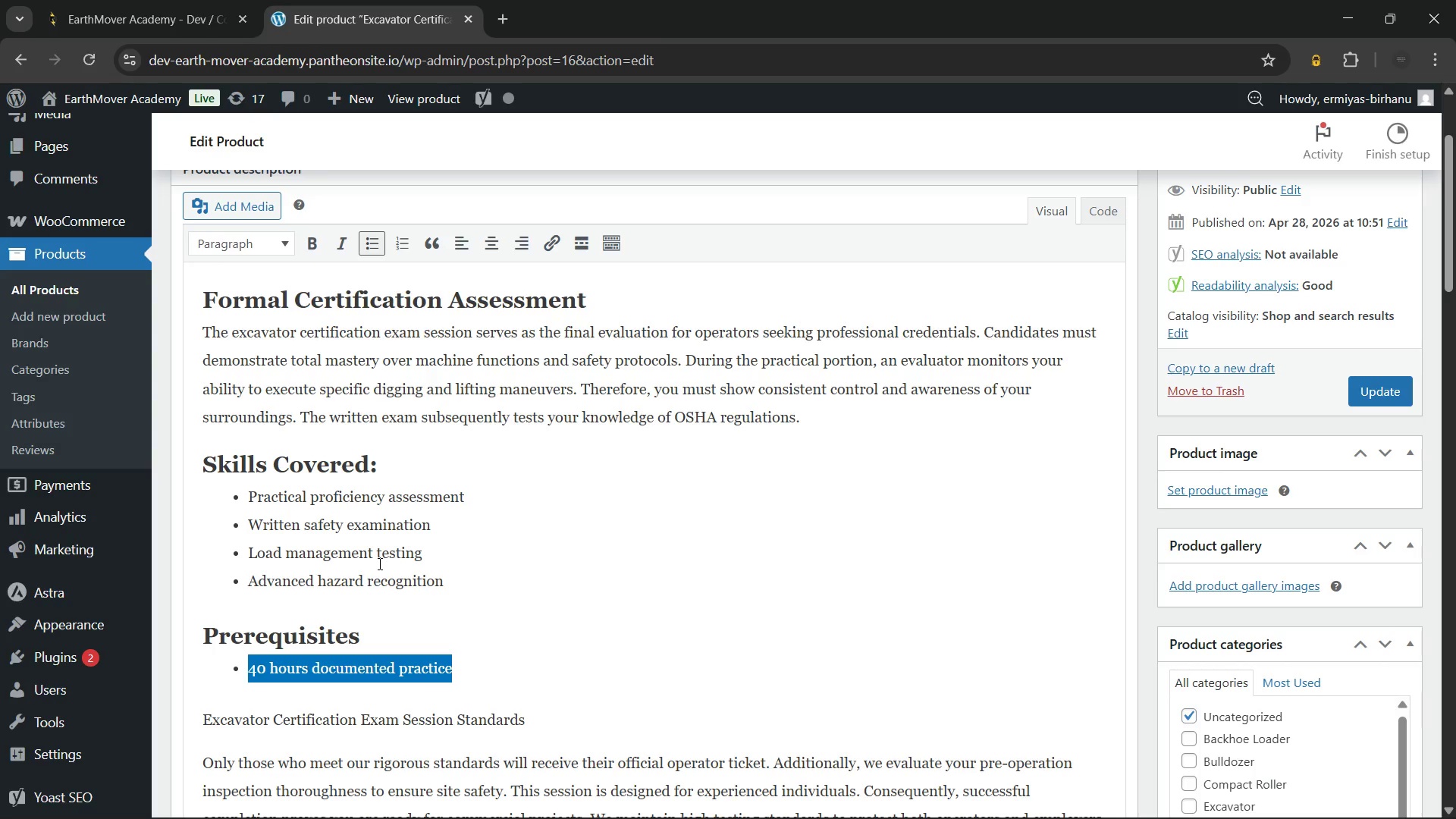 
scroll: coordinate [505, 384], scroll_direction: down, amount: 2.0
 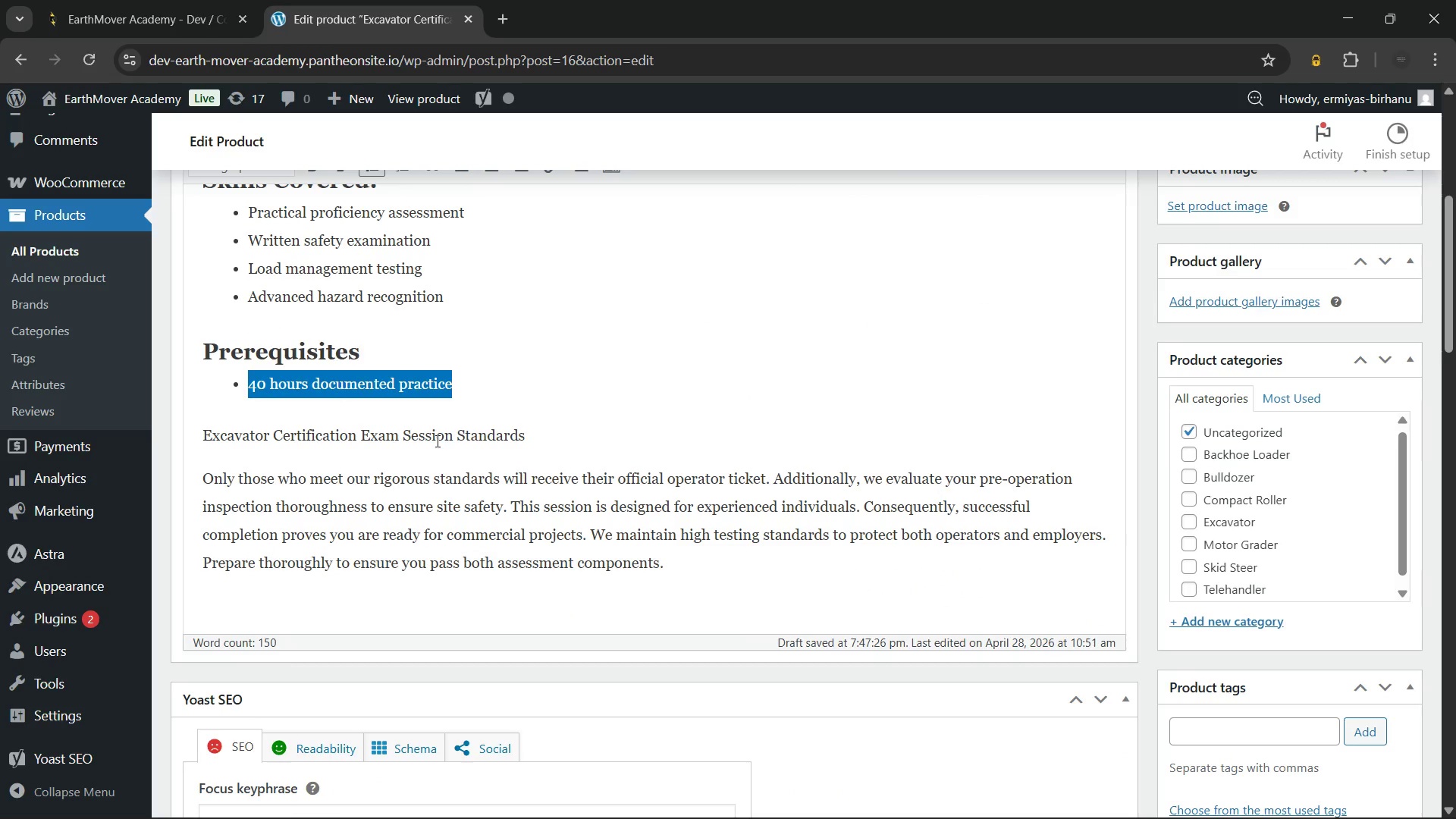 
double_click([436, 438])
 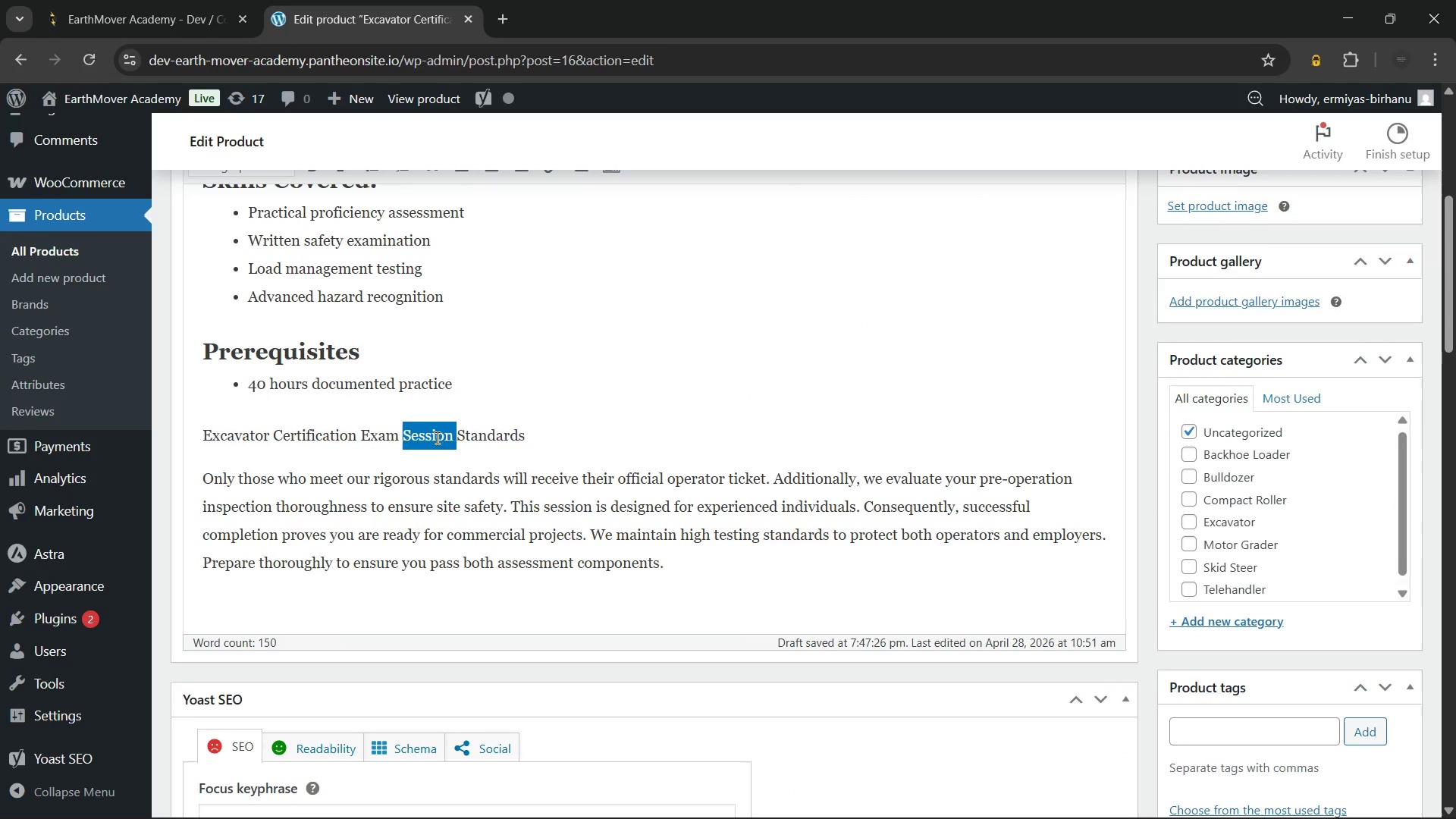 
triple_click([436, 438])
 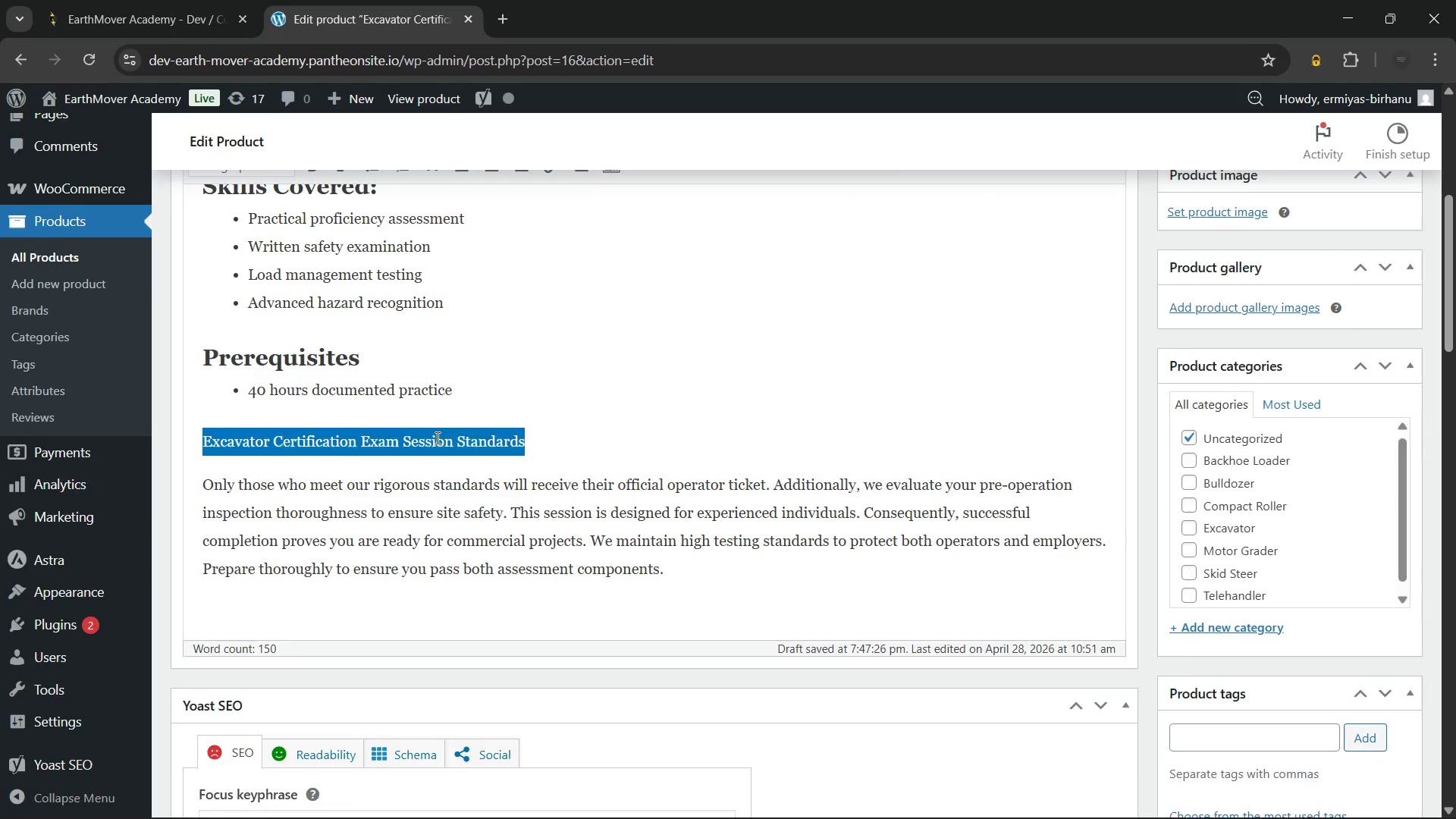 
scroll: coordinate [436, 438], scroll_direction: up, amount: 2.0
 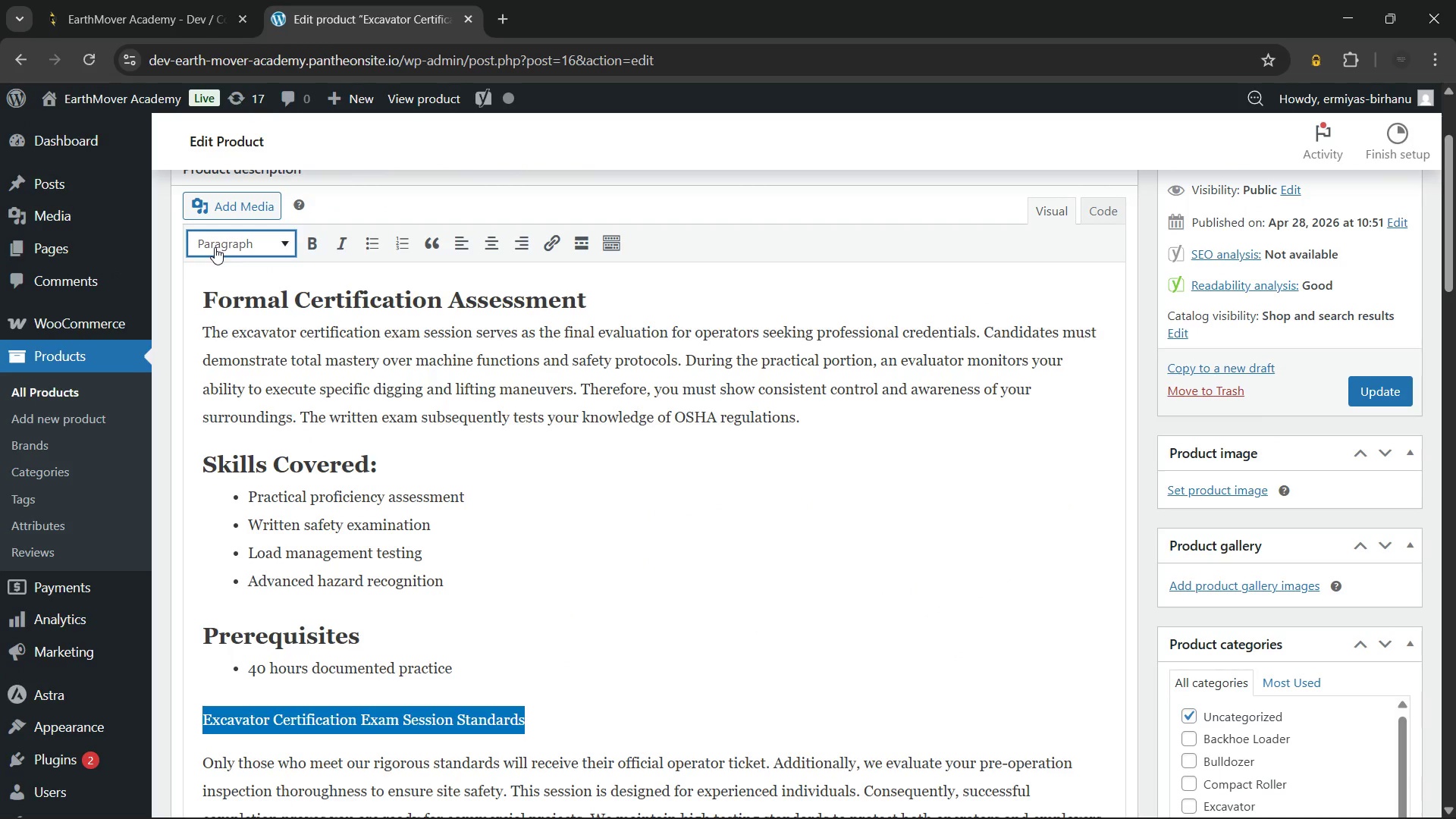 
left_click([215, 247])
 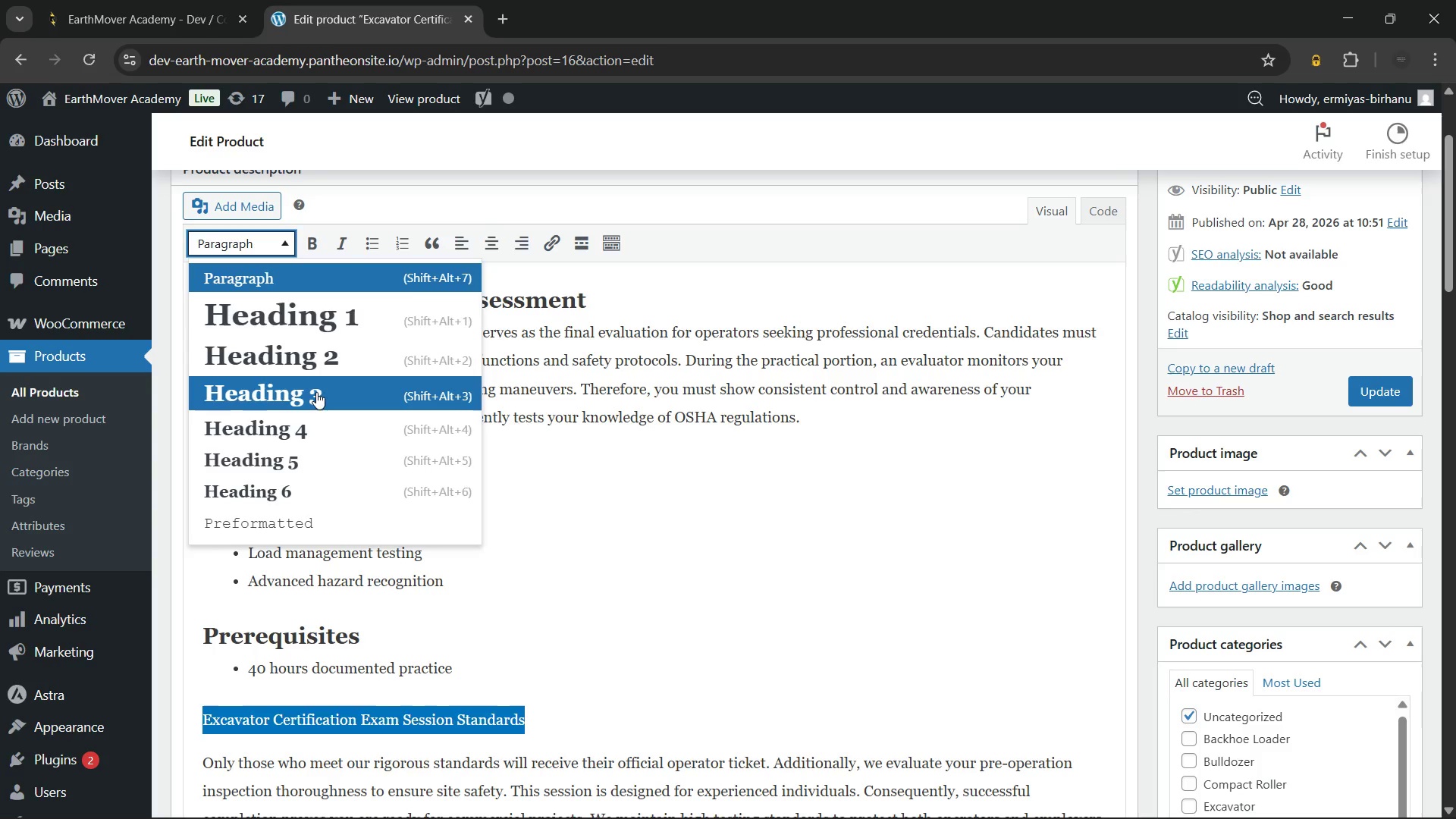 
left_click([316, 392])
 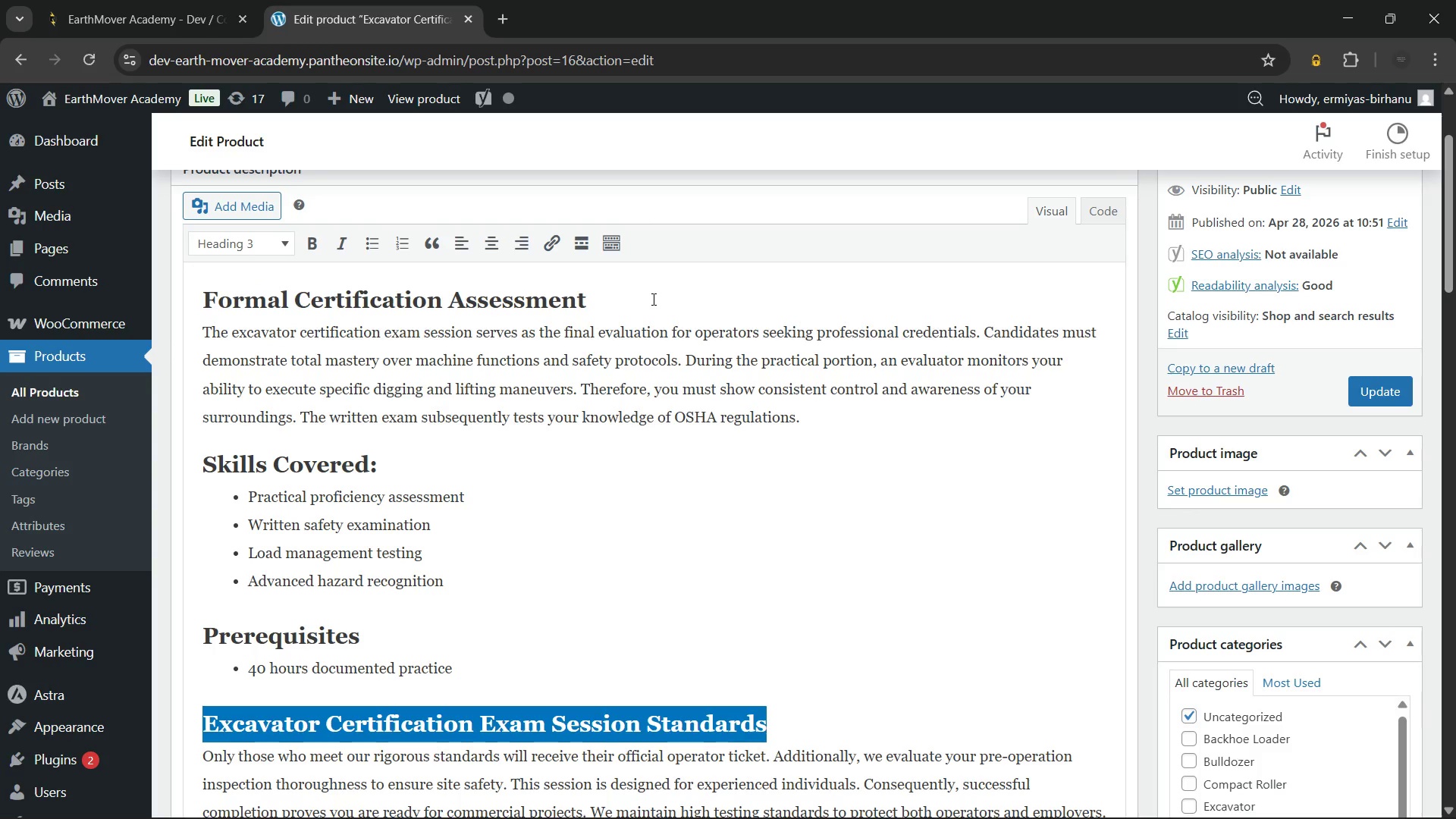 
left_click([680, 375])
 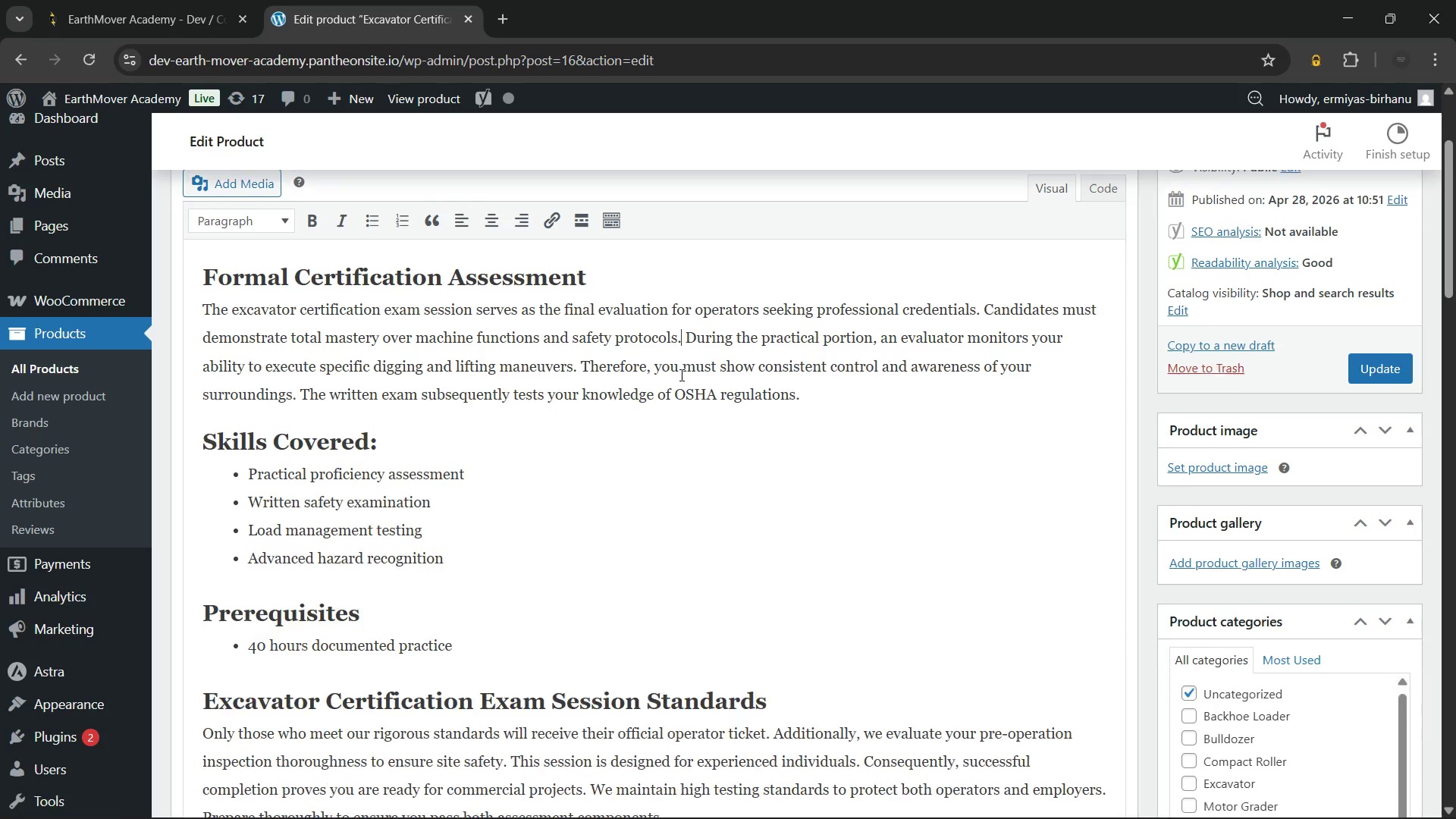 
scroll: coordinate [680, 375], scroll_direction: down, amount: 2.0
 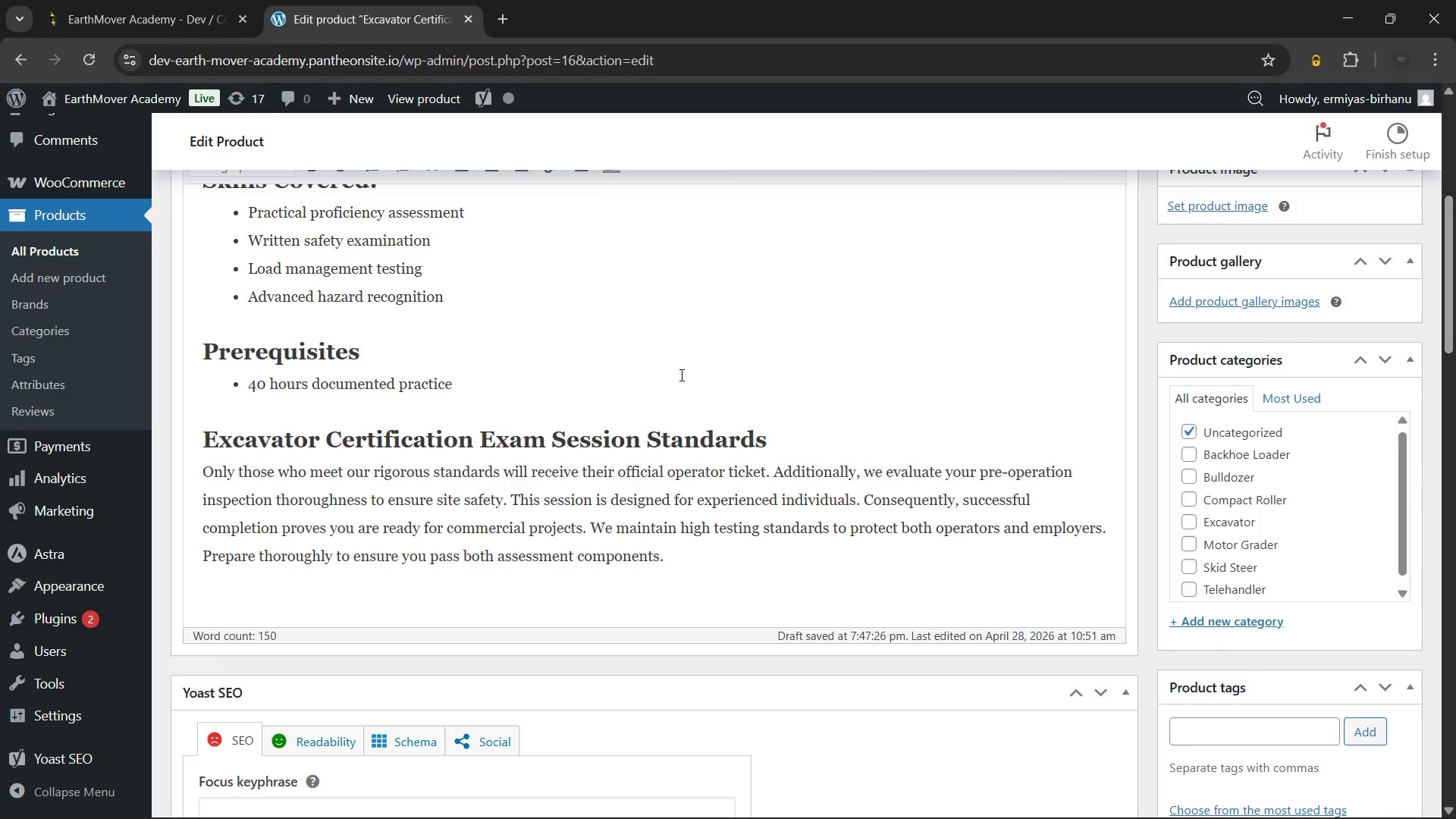 
scroll: coordinate [680, 375], scroll_direction: up, amount: 2.0
 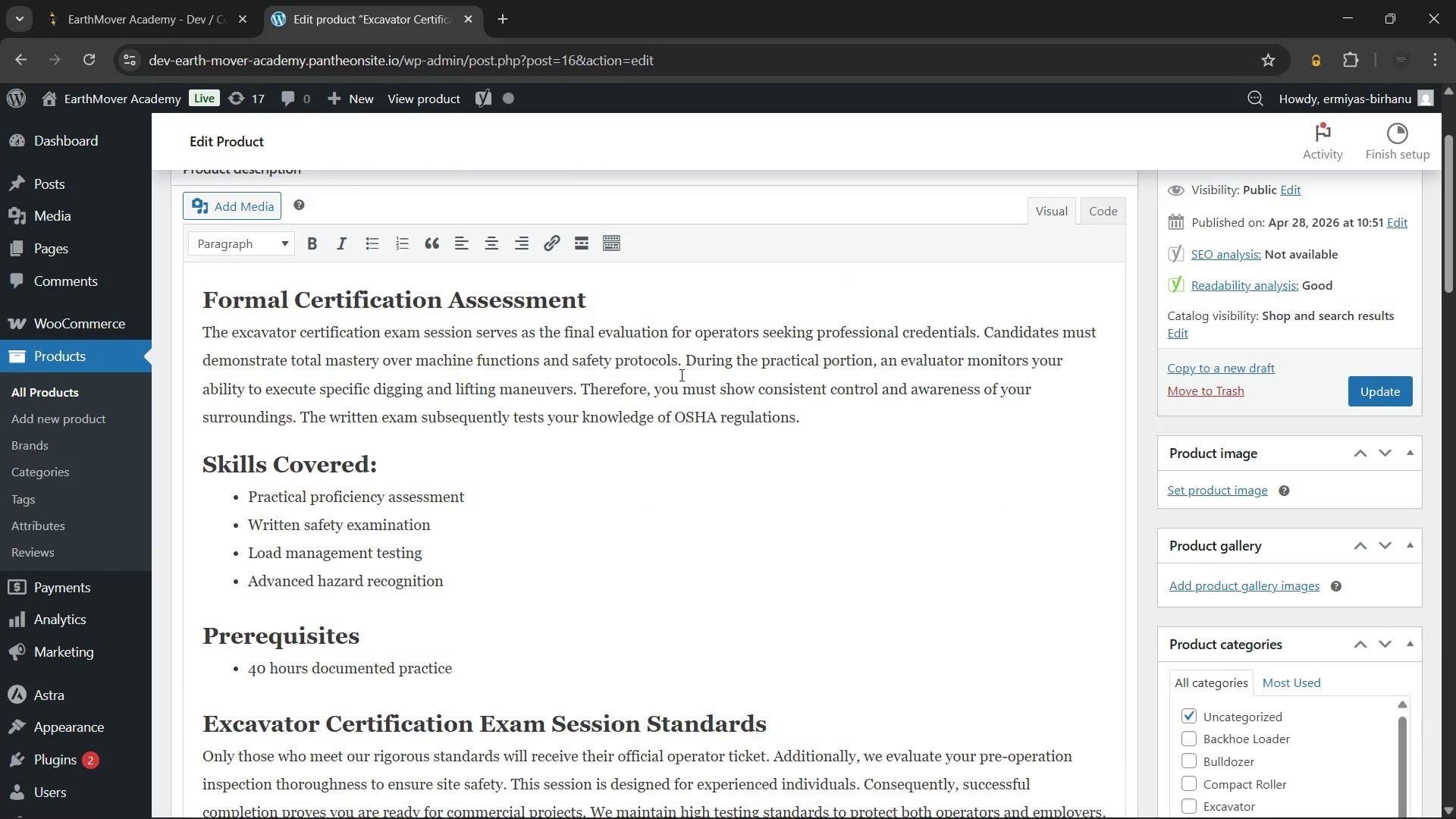 
scroll: coordinate [680, 375], scroll_direction: none, amount: 0.0
 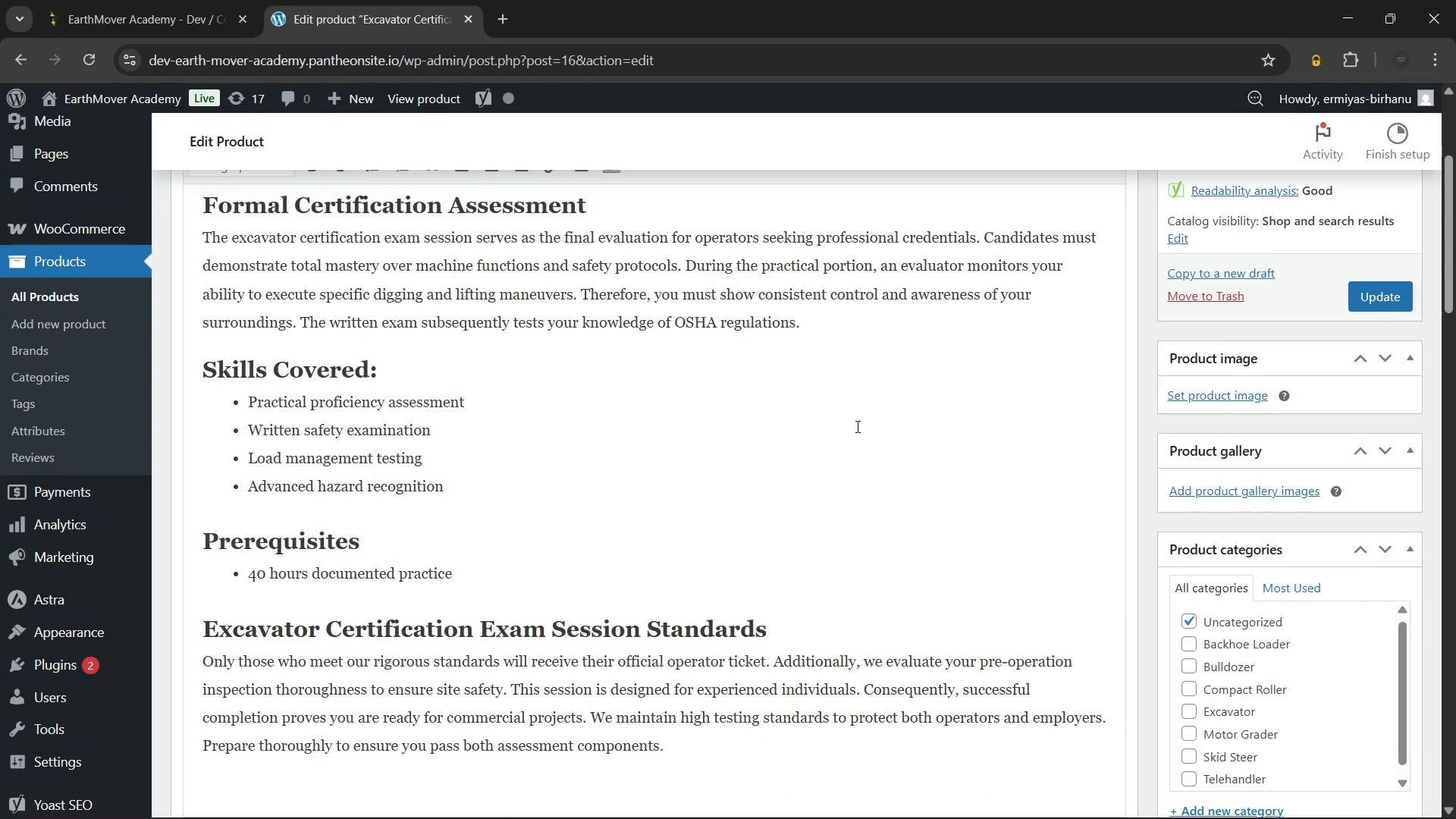 
scroll: coordinate [847, 419], scroll_direction: up, amount: 2.0
 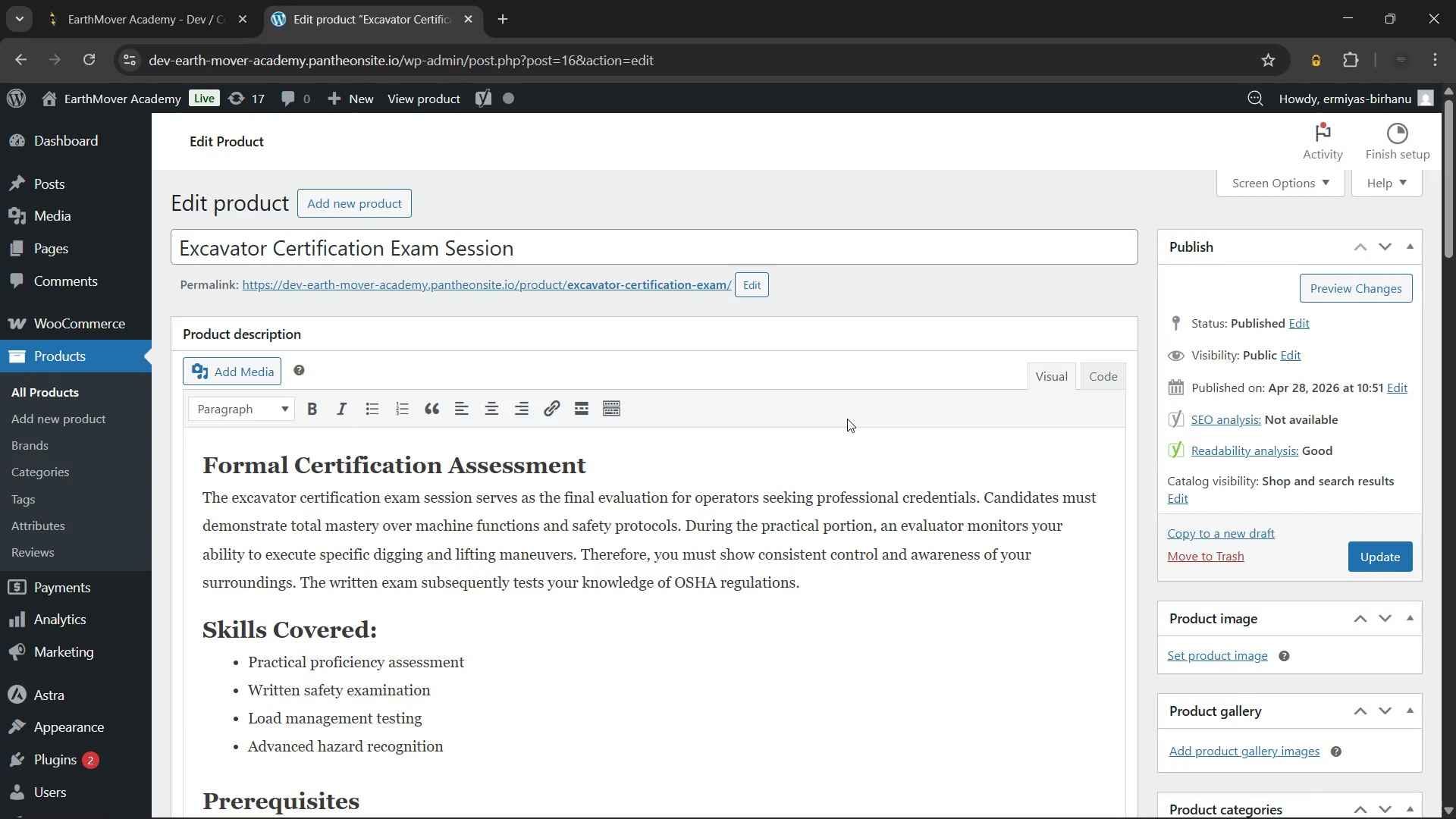 
scroll: coordinate [847, 419], scroll_direction: down, amount: 4.0
 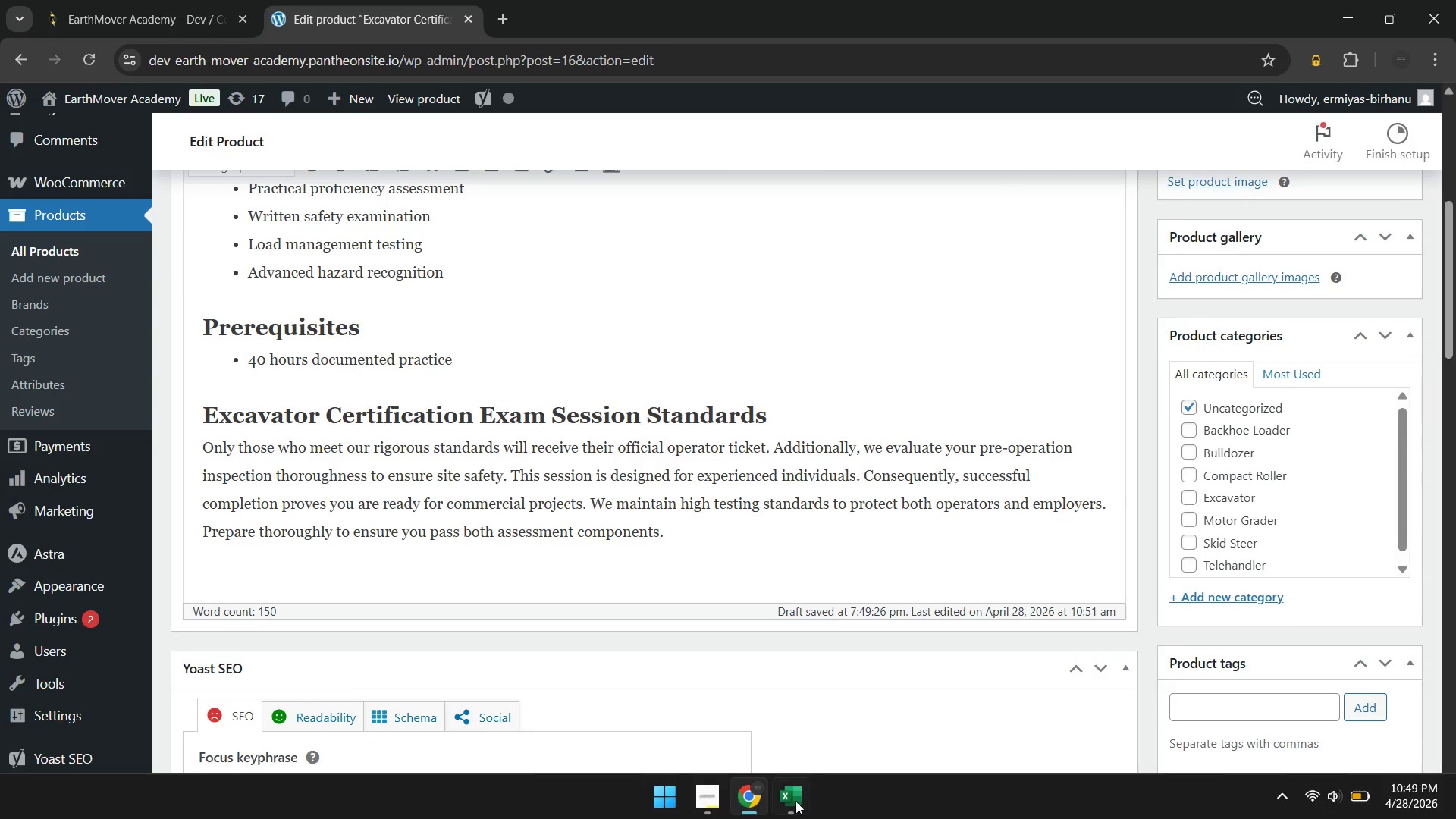 
left_click([795, 801])
 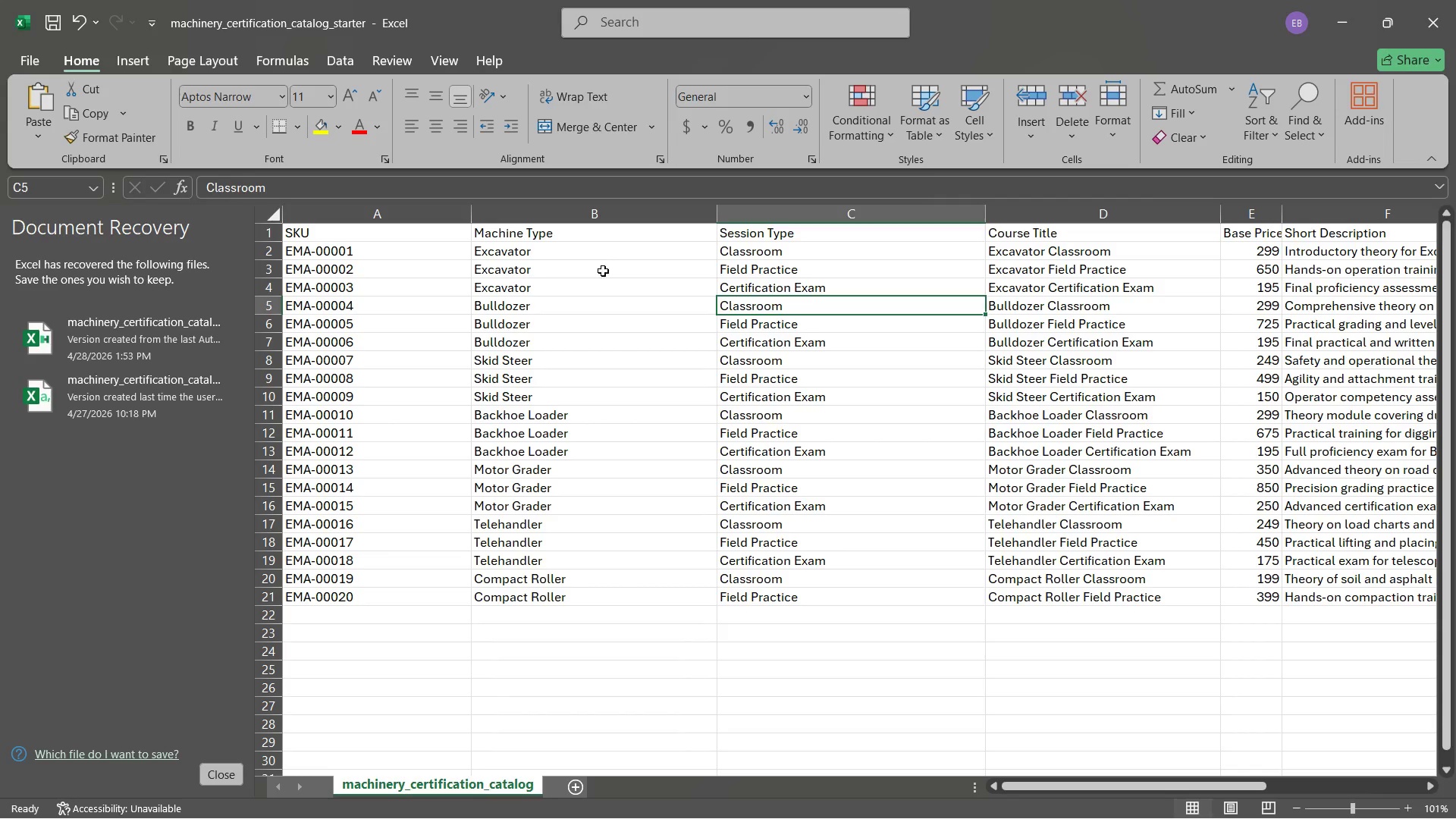 
left_click([750, 284])
 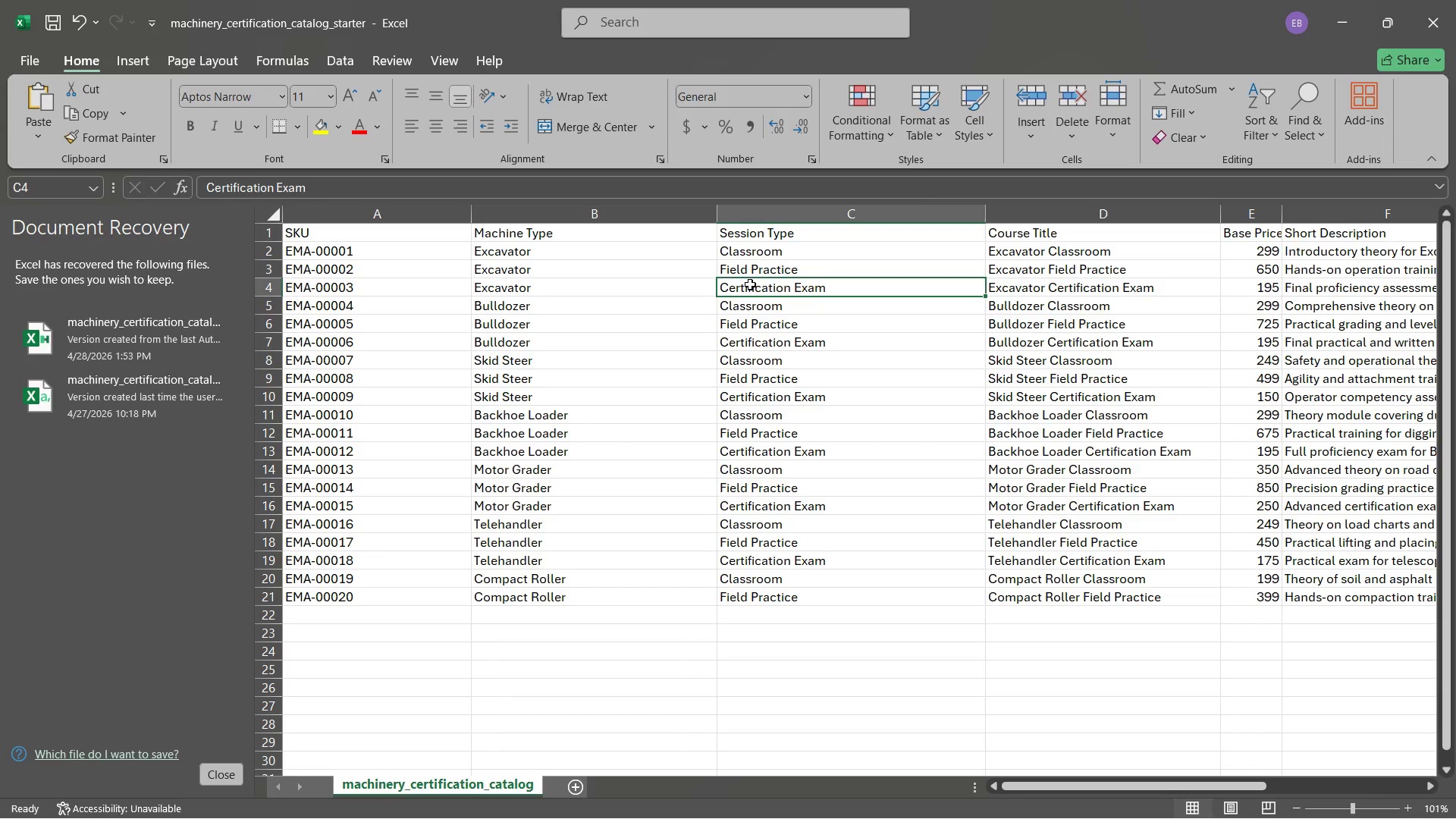 
wait(9.33)
 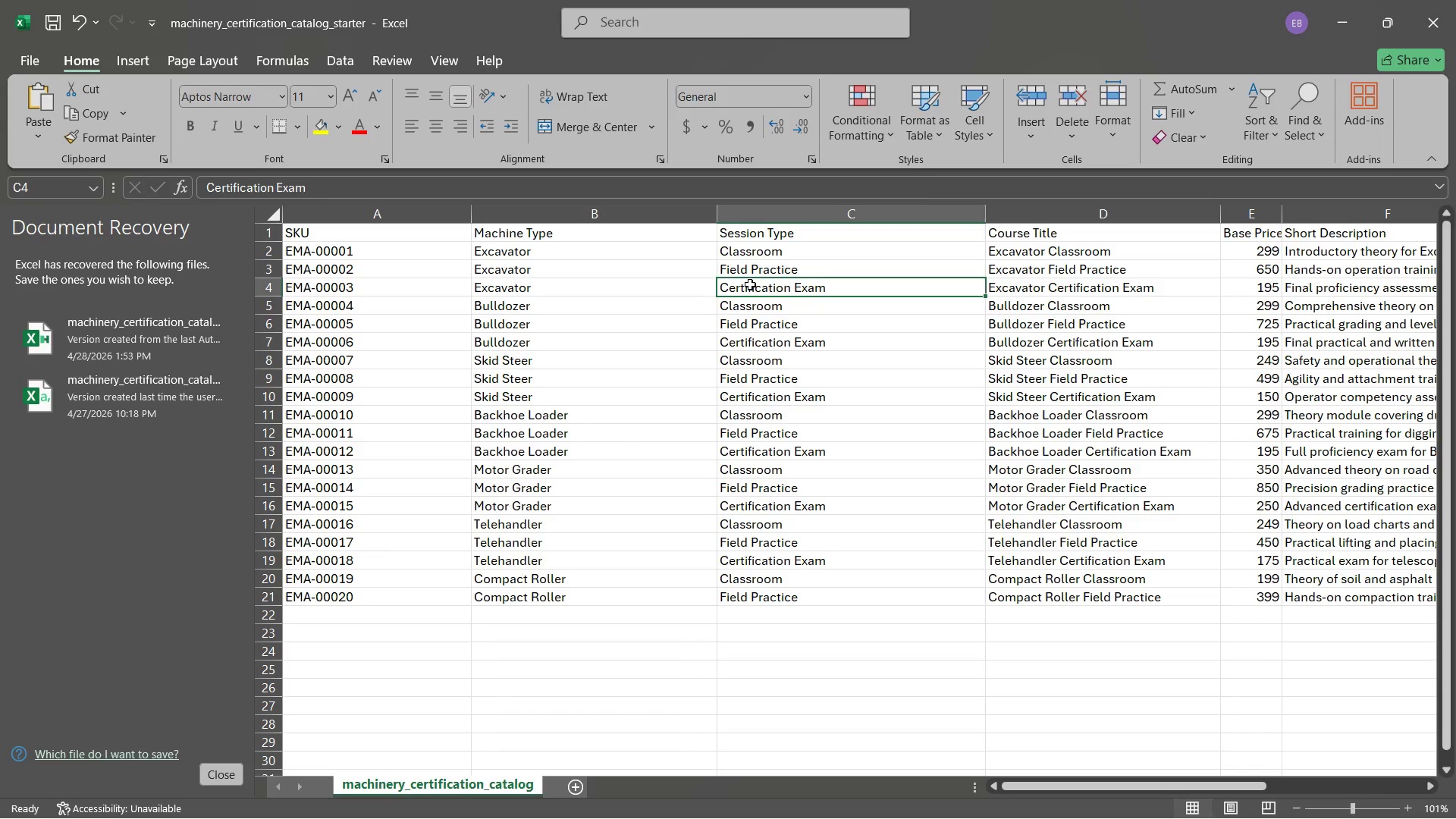 
left_click([741, 802])
 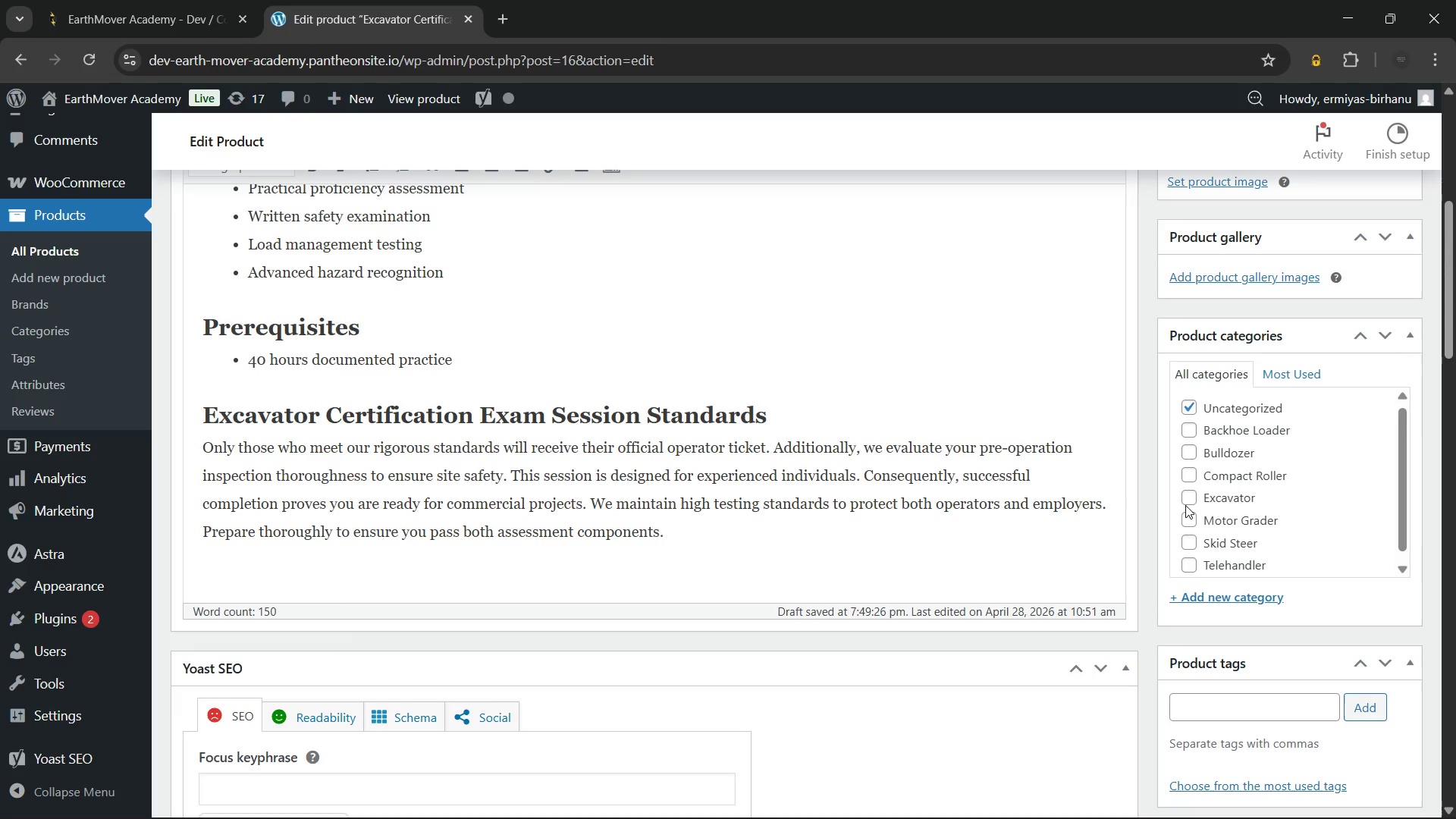 
left_click([1186, 488])
 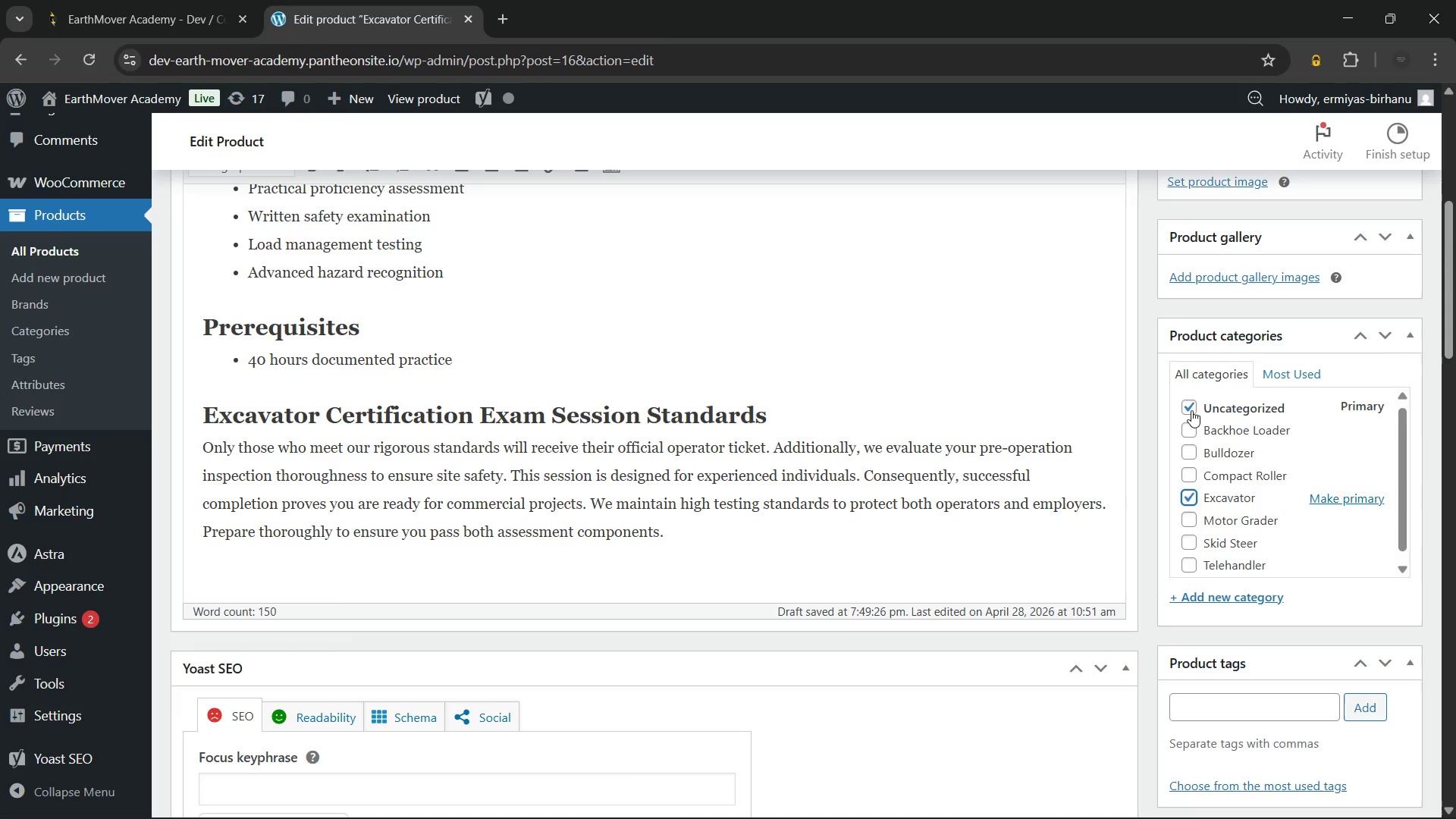 
left_click([1191, 410])
 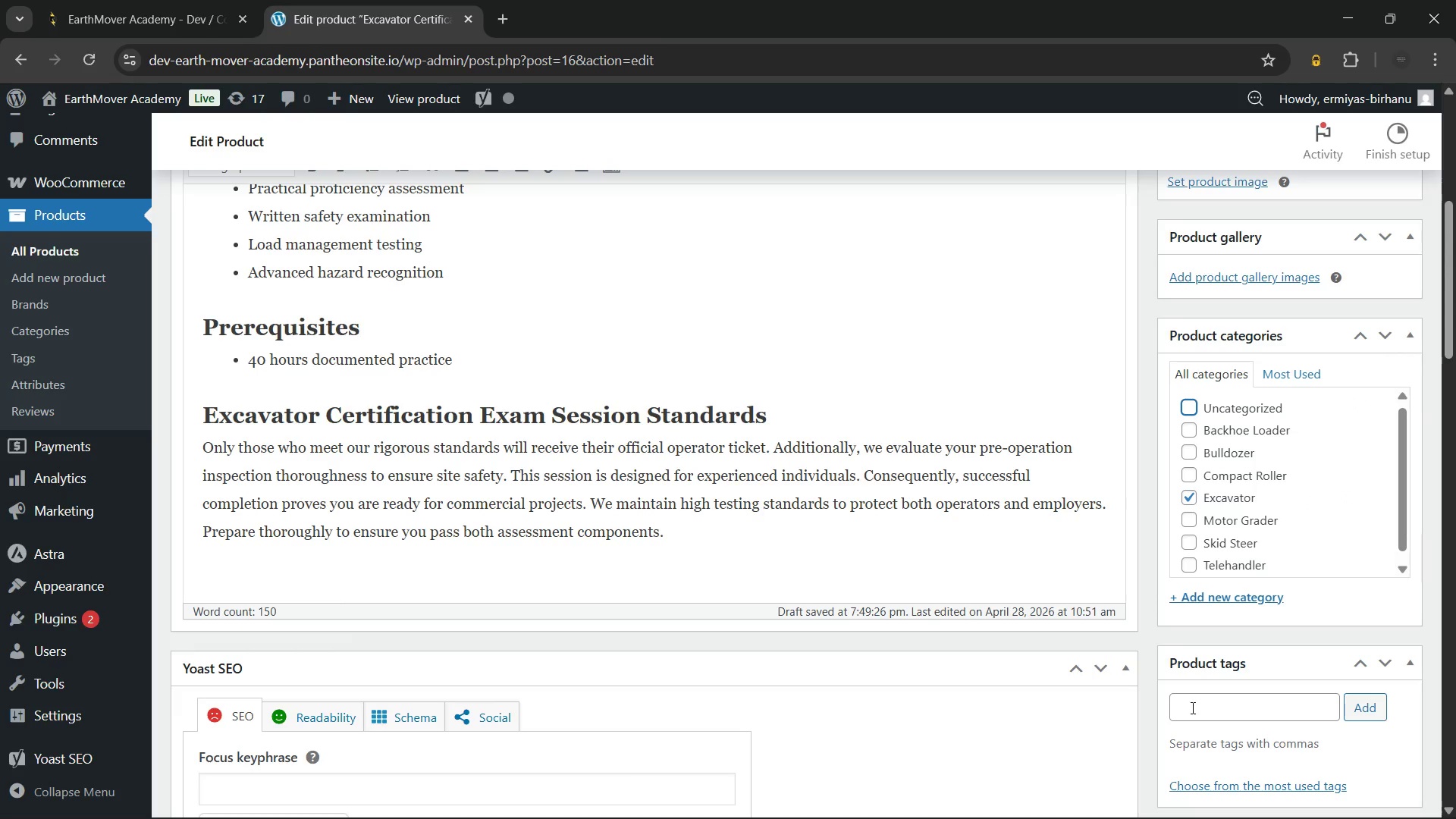 
left_click([1191, 708])
 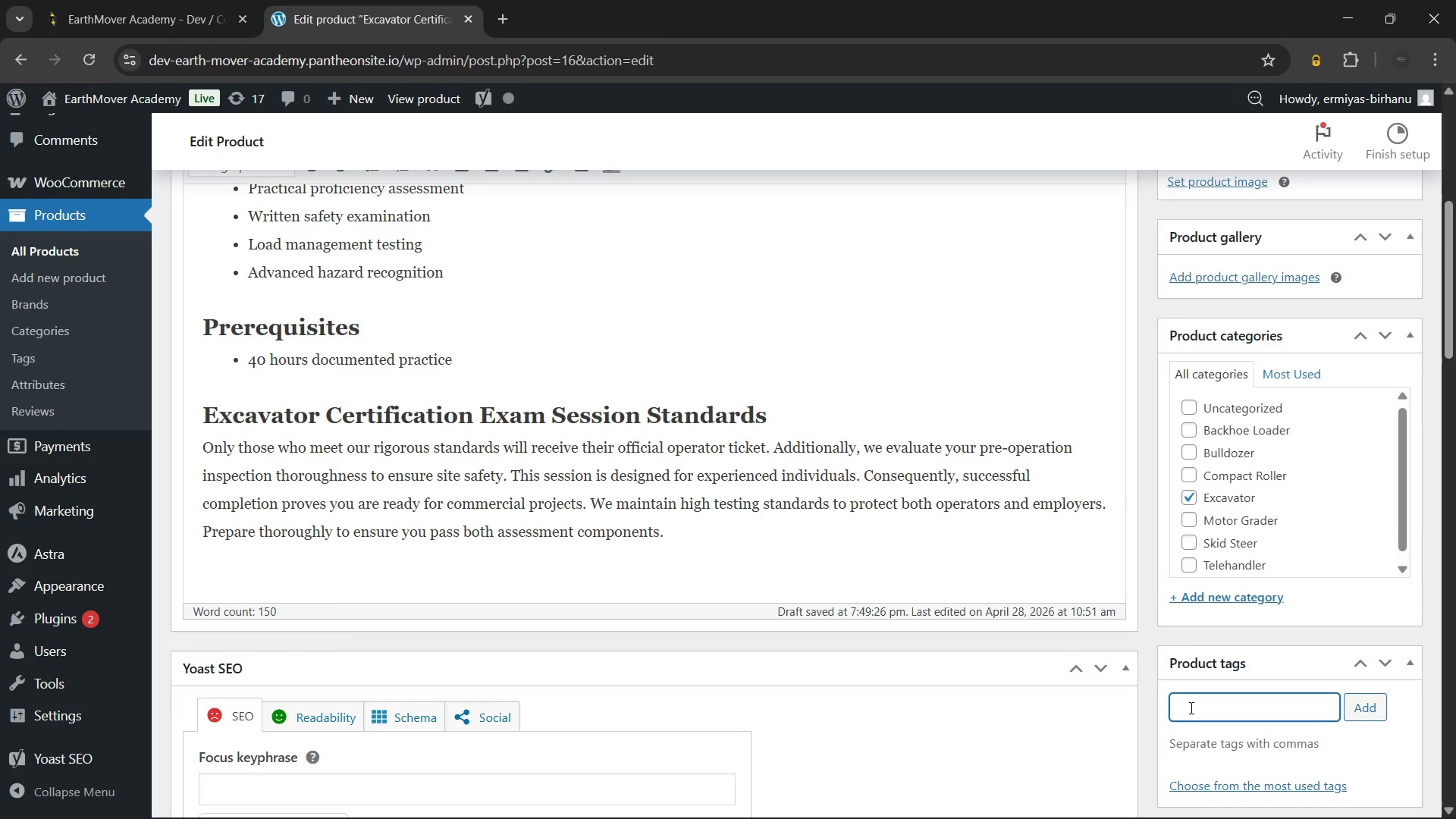 
type(cer)
 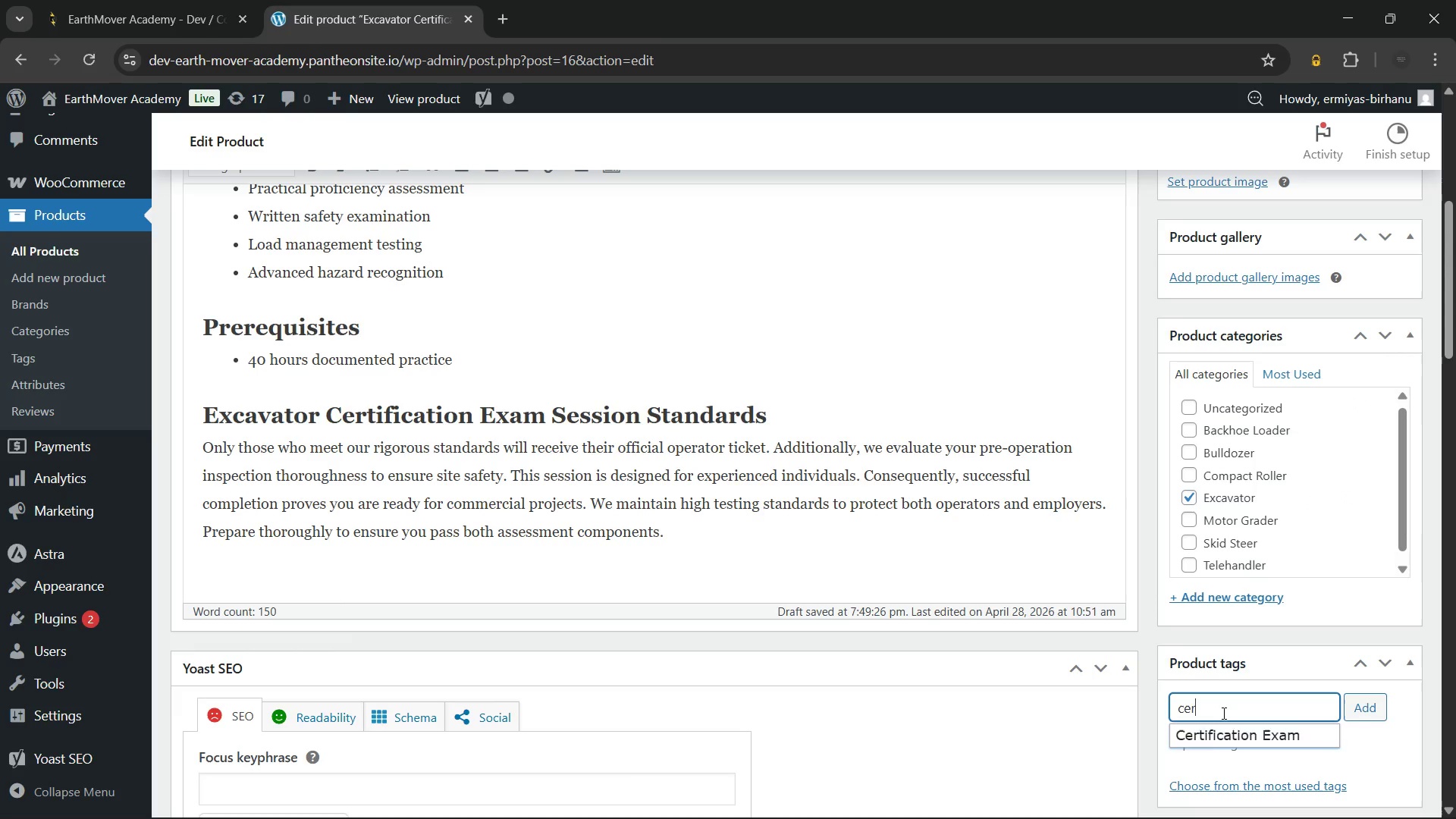 
left_click([1233, 736])
 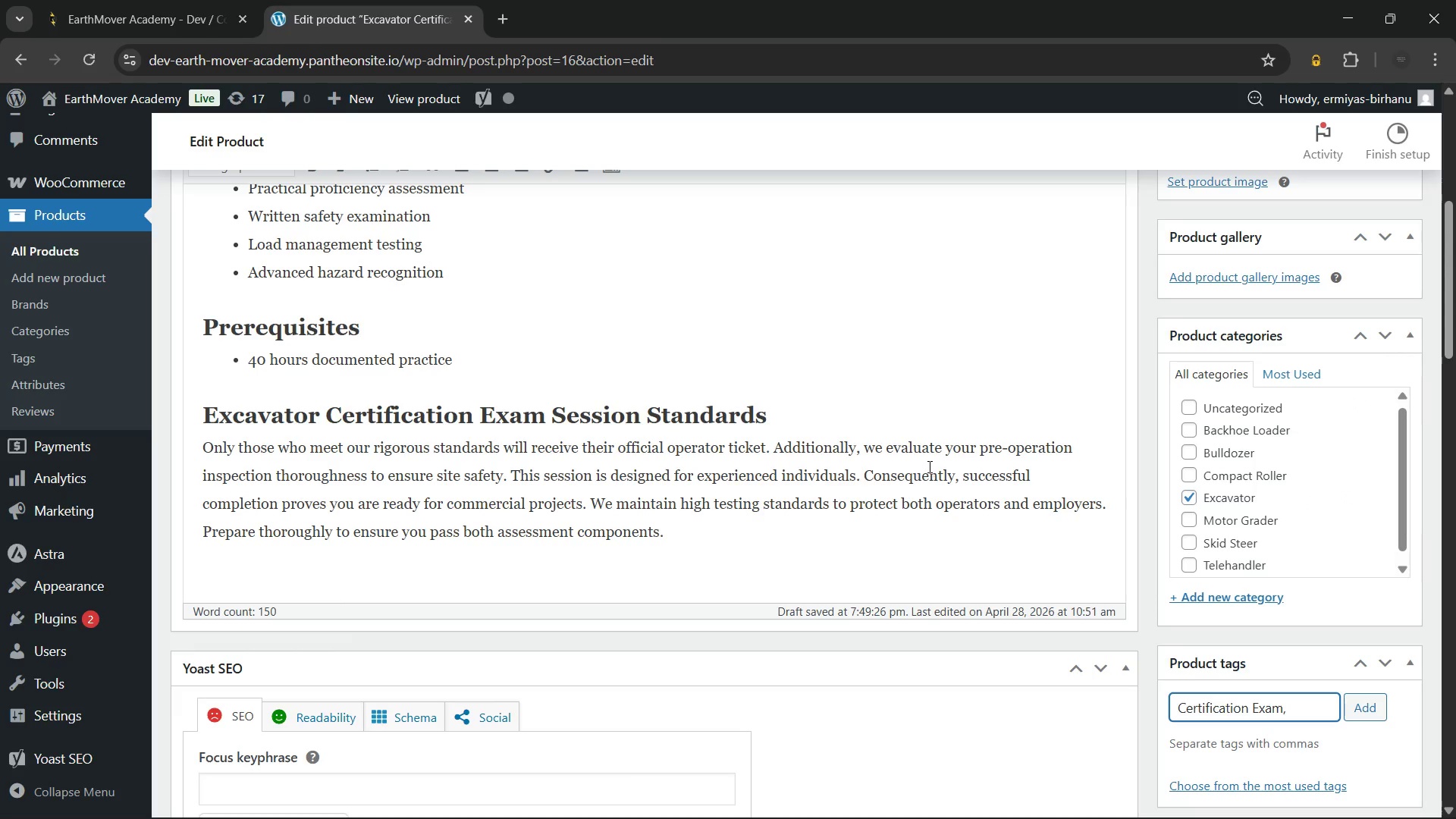 
left_click([928, 466])
 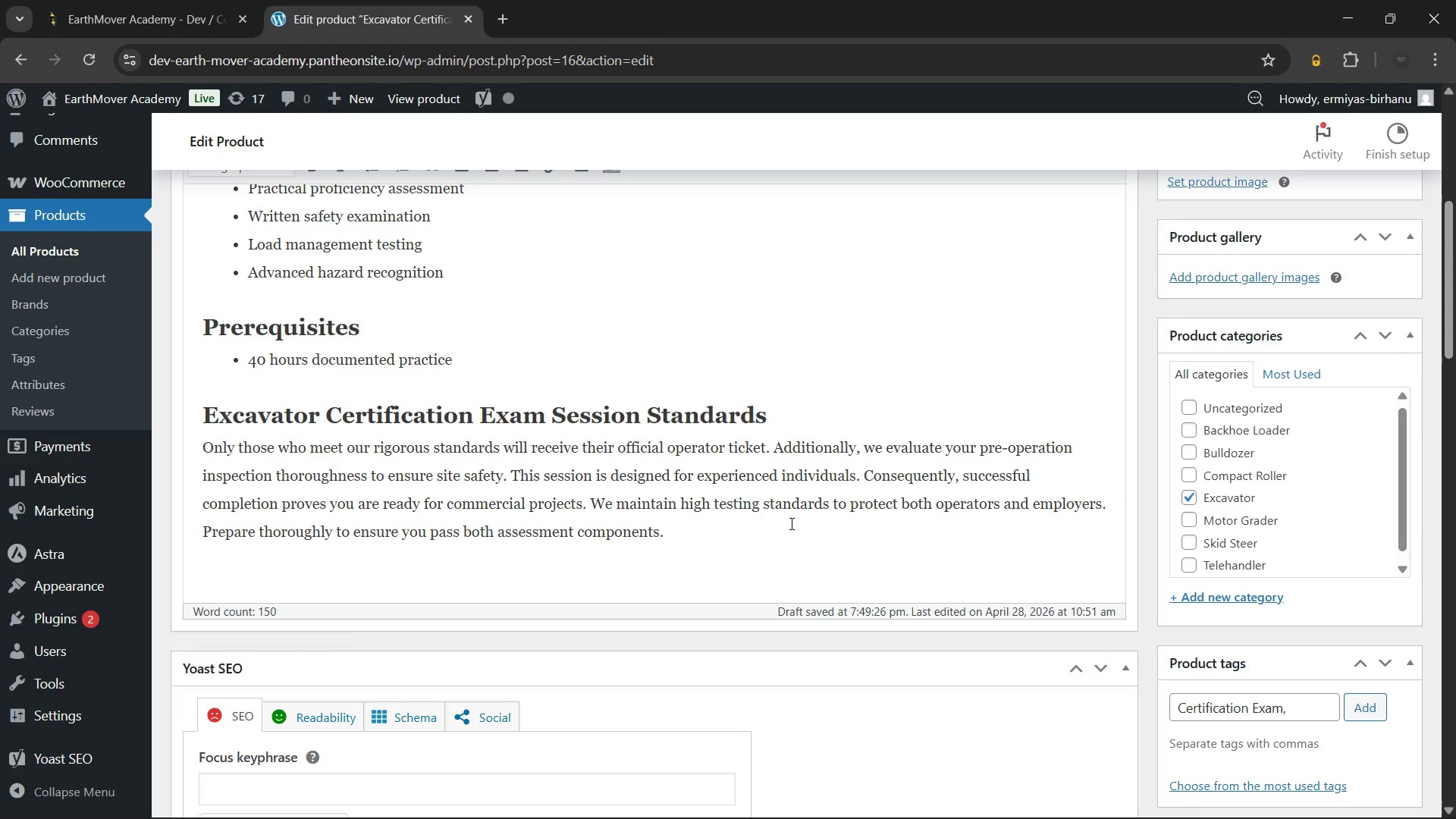 
left_click([790, 523])
 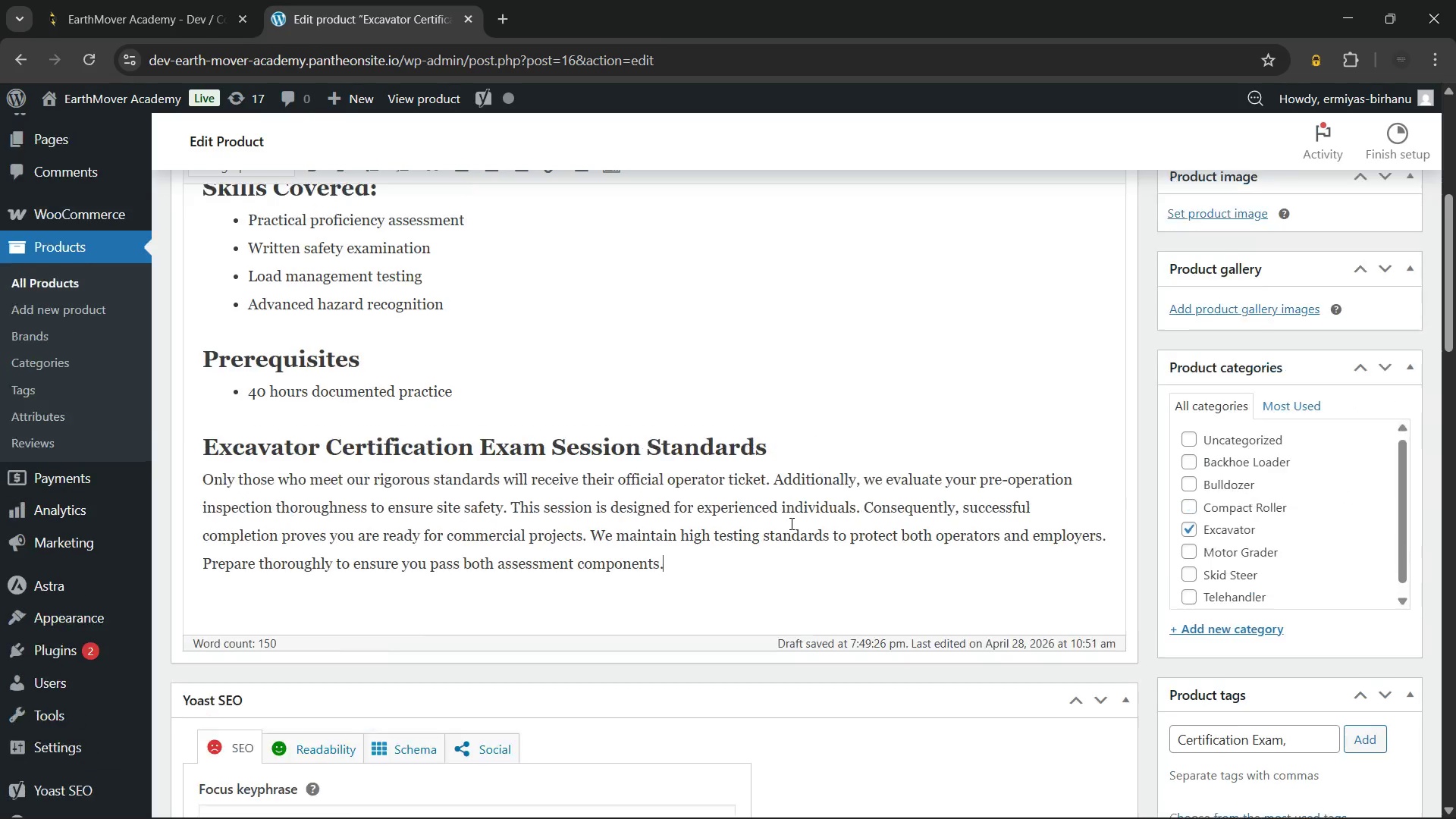 
scroll: coordinate [790, 523], scroll_direction: up, amount: 4.0
 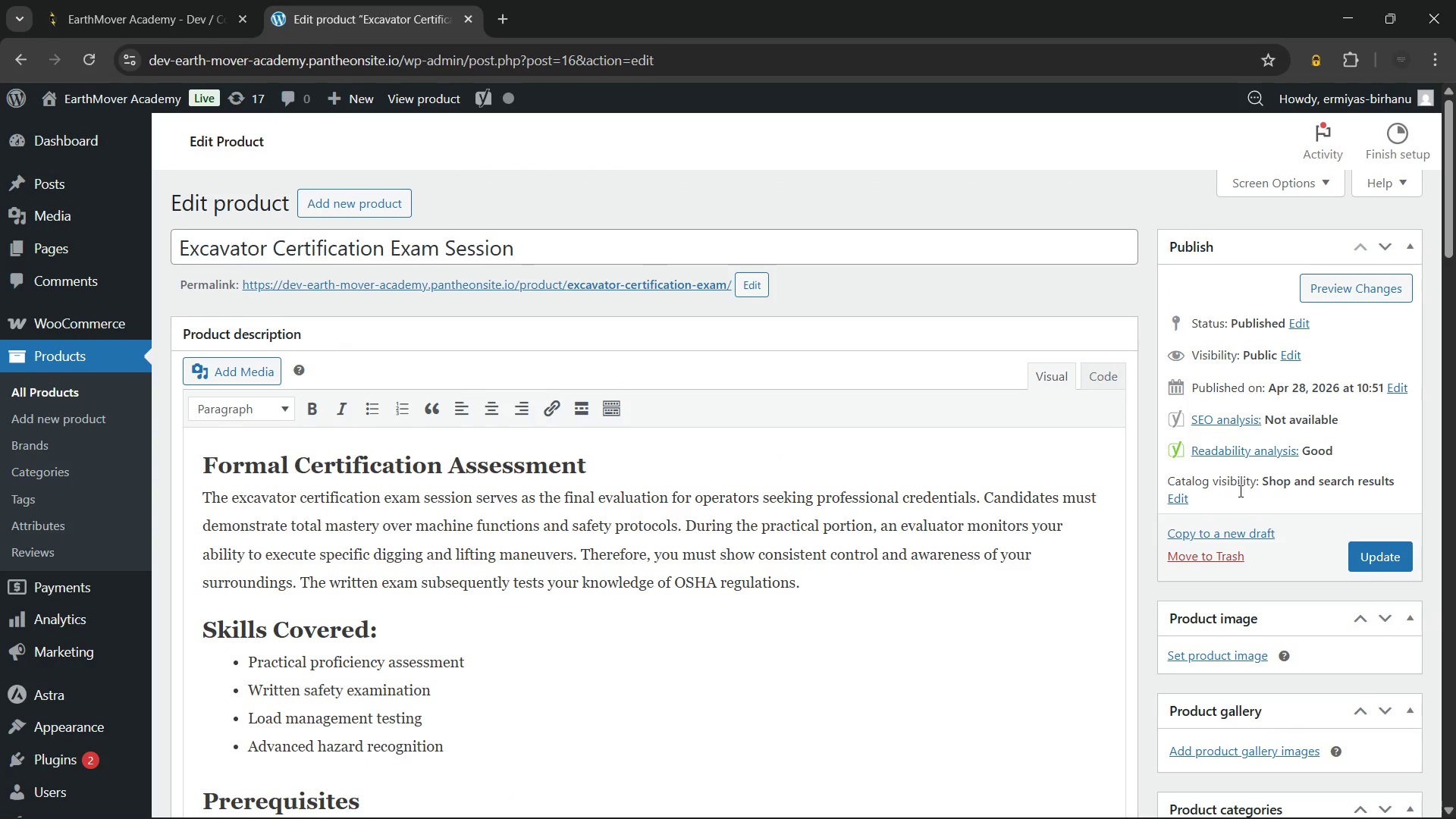 
scroll: coordinate [1267, 516], scroll_direction: none, amount: 0.0
 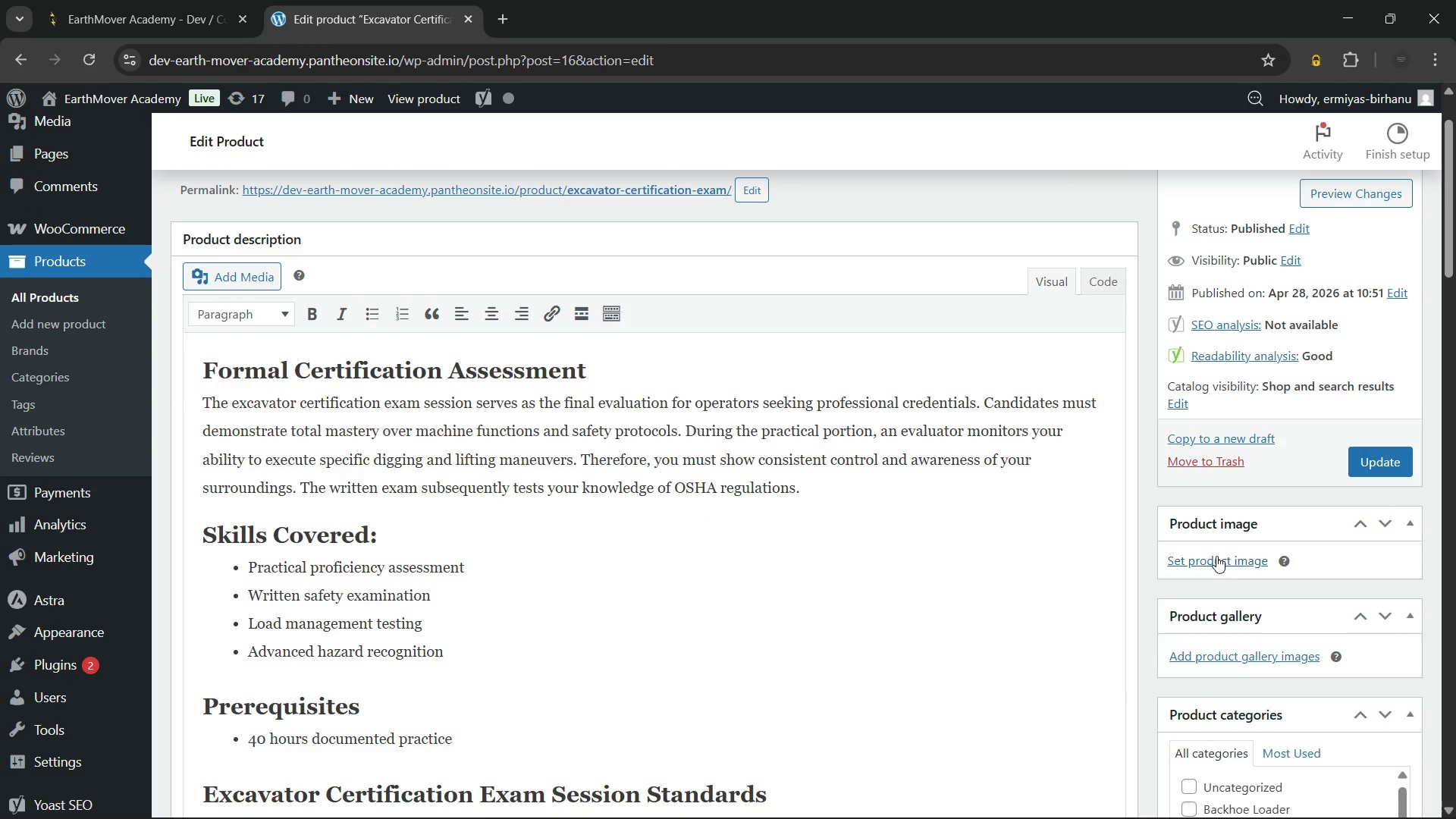 
left_click([1216, 556])
 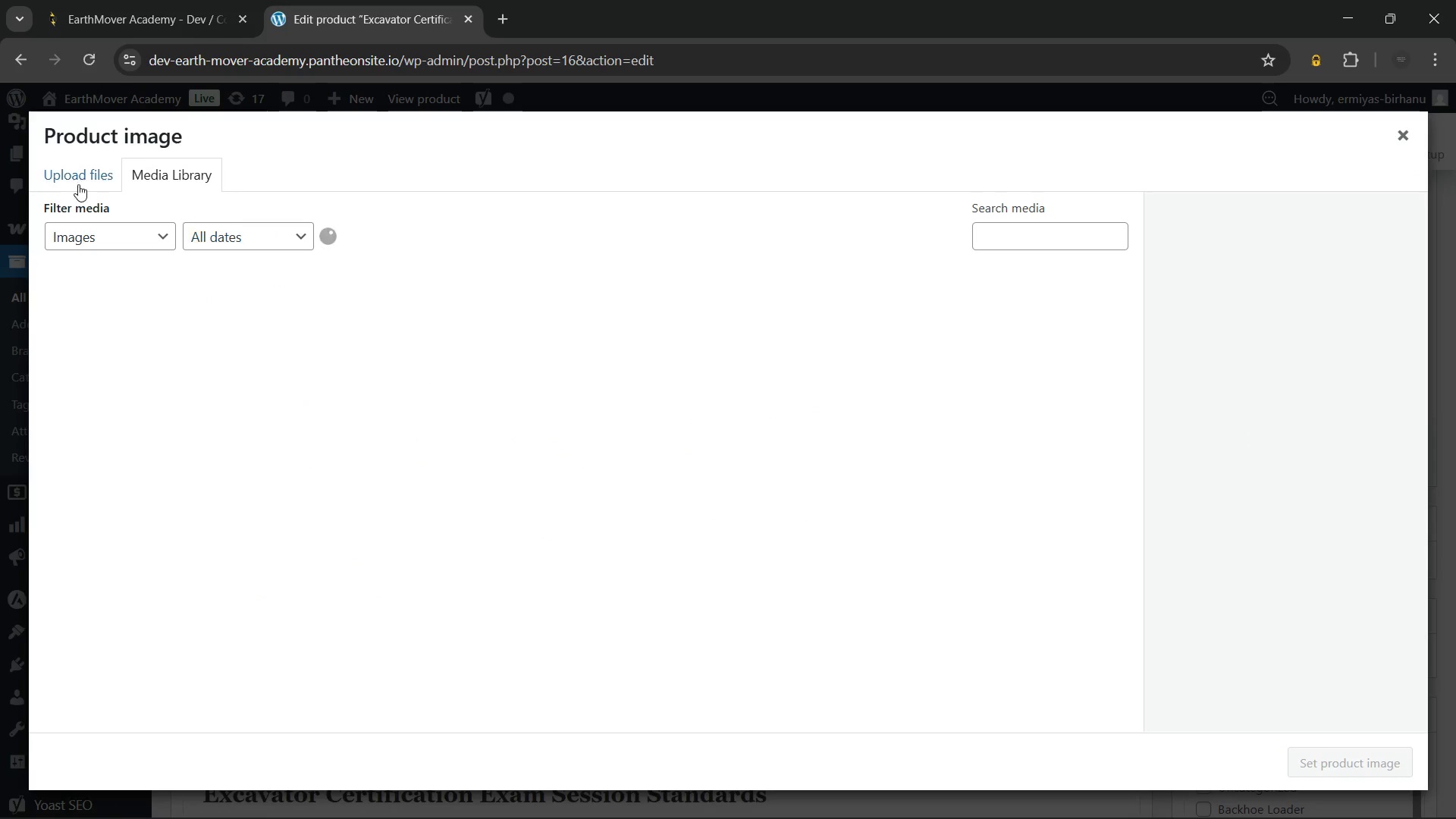 
left_click([62, 175])
 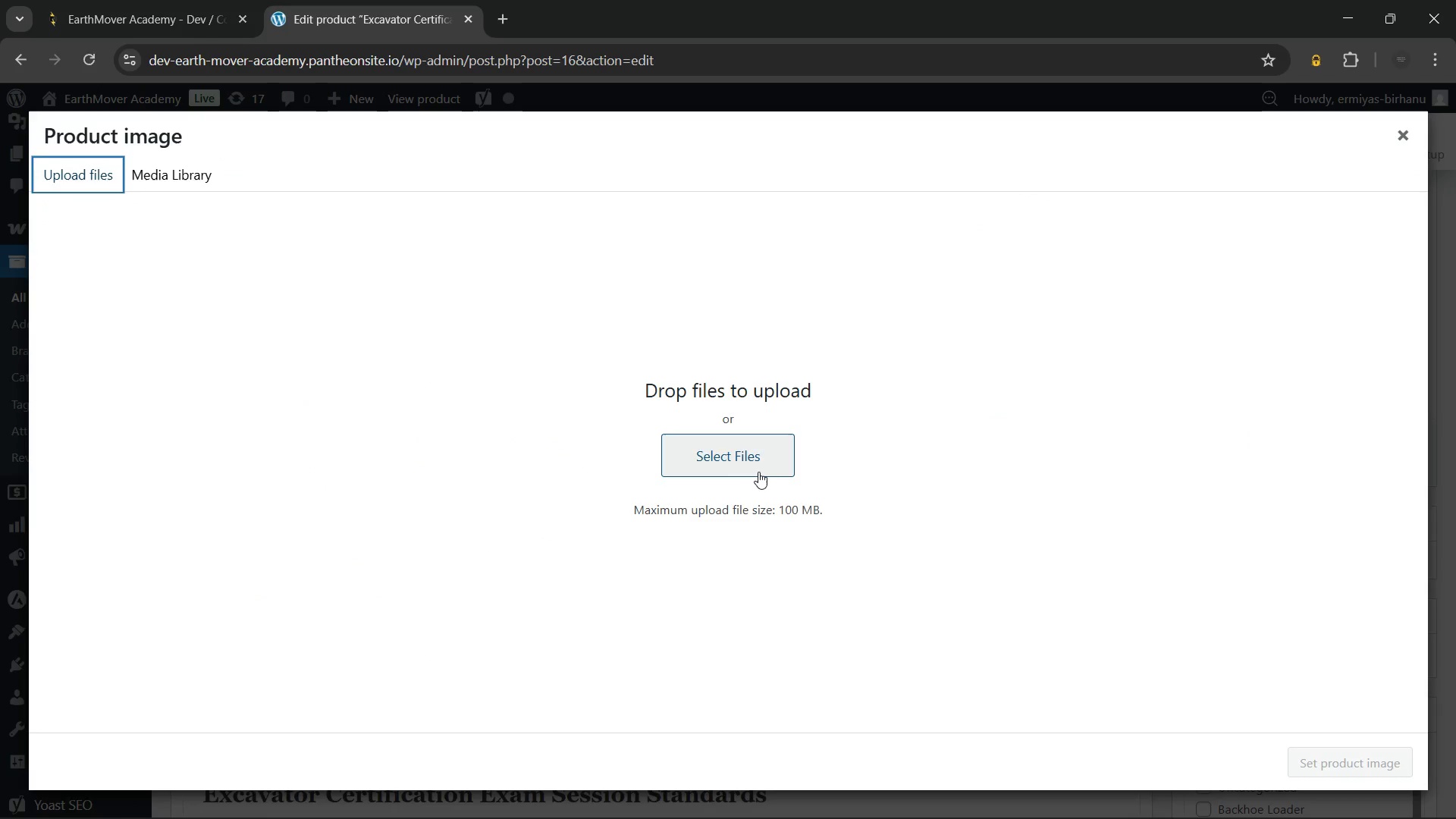 
left_click([757, 469])
 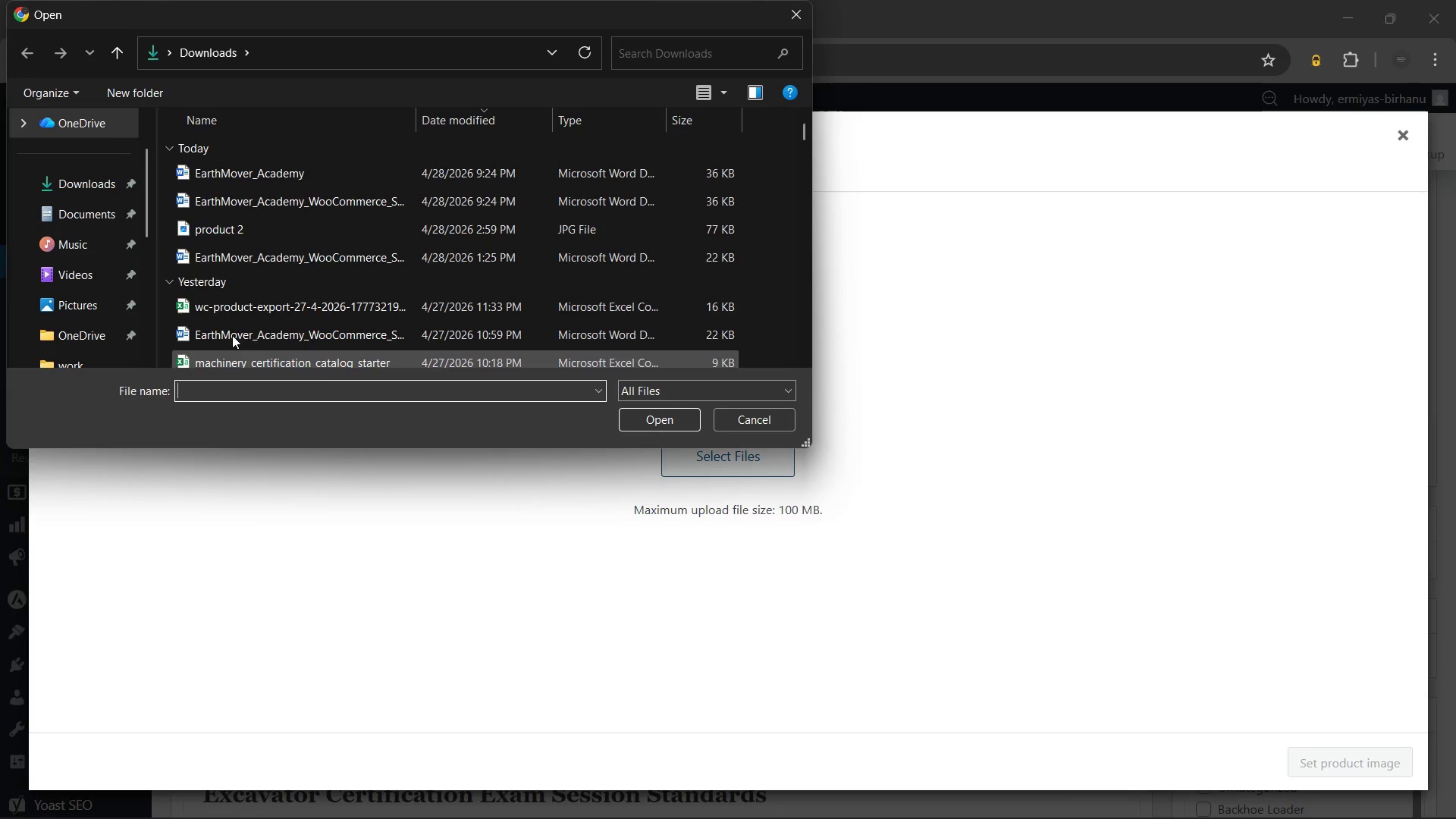 
left_click([255, 221])
 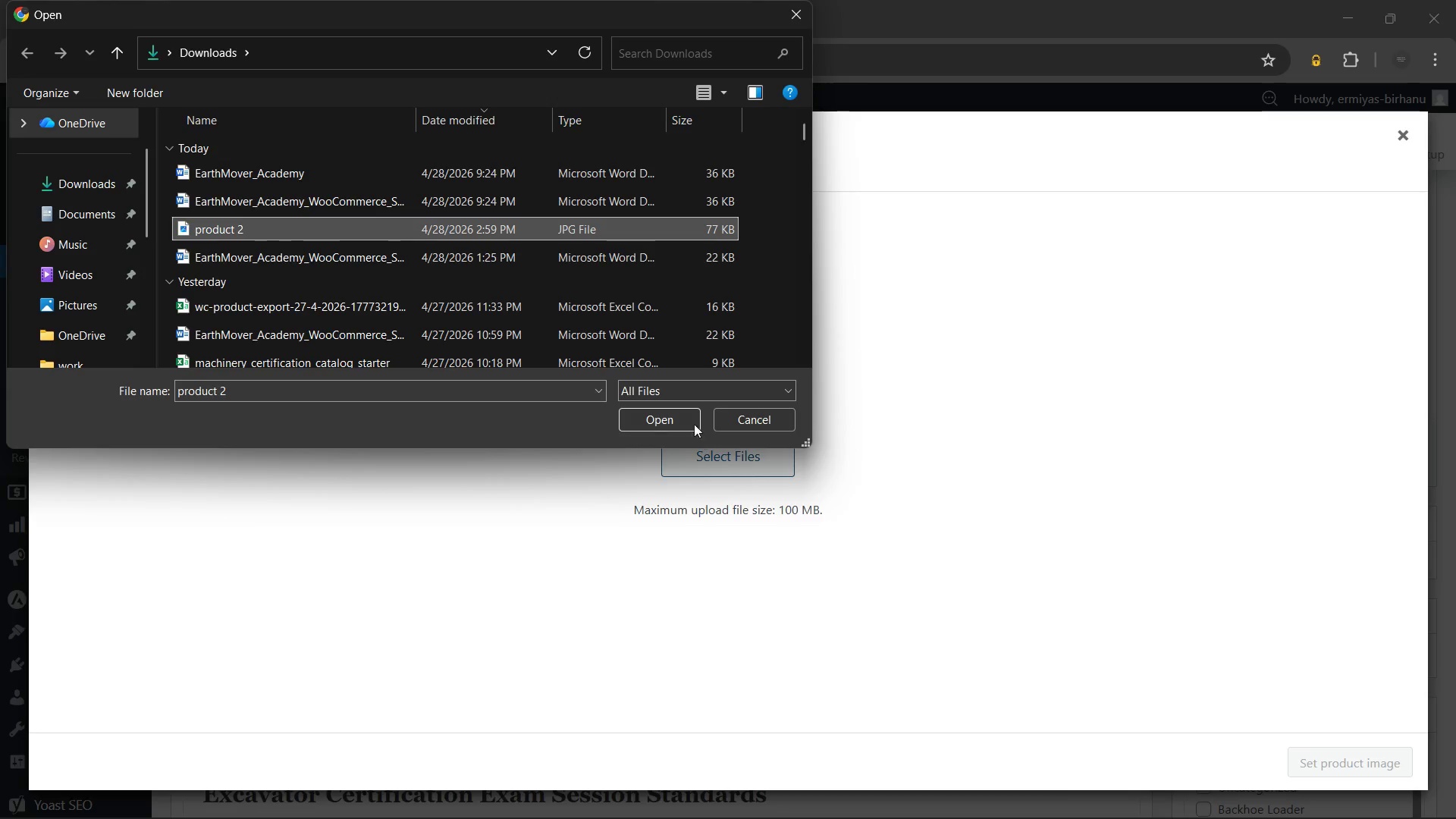 
left_click([689, 419])
 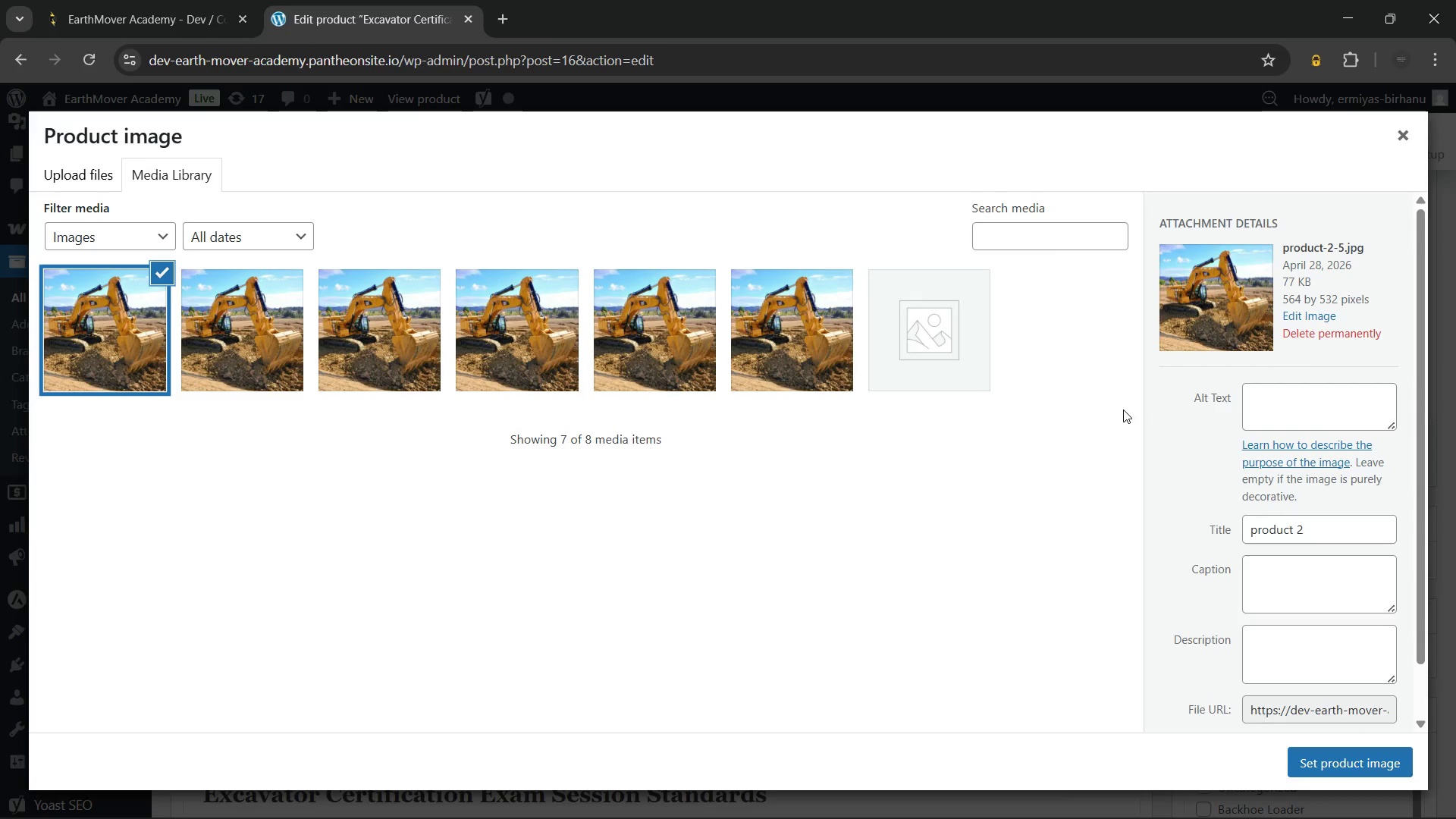 
wait(7.25)
 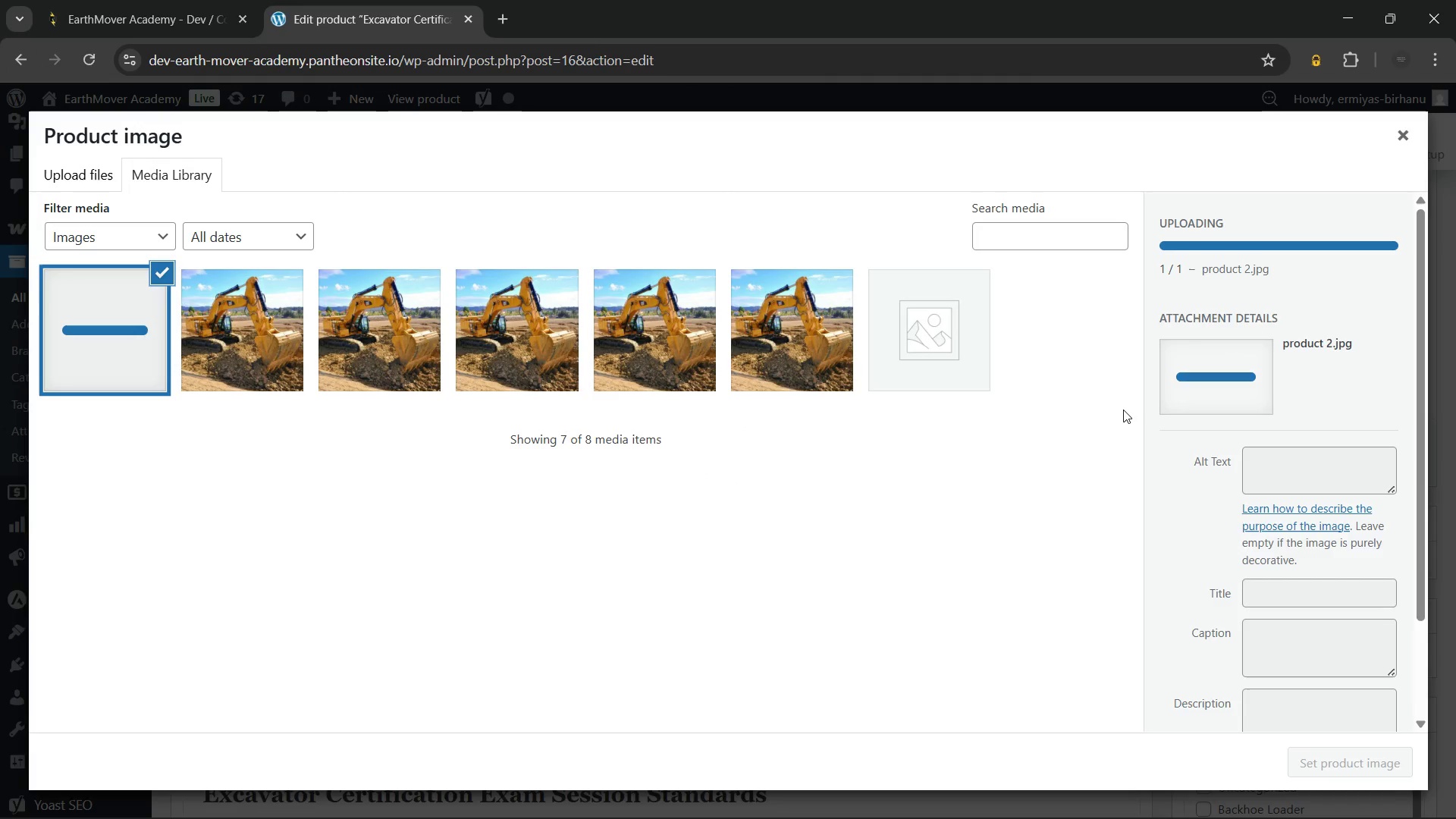 
key(Shift+ShiftRight)
 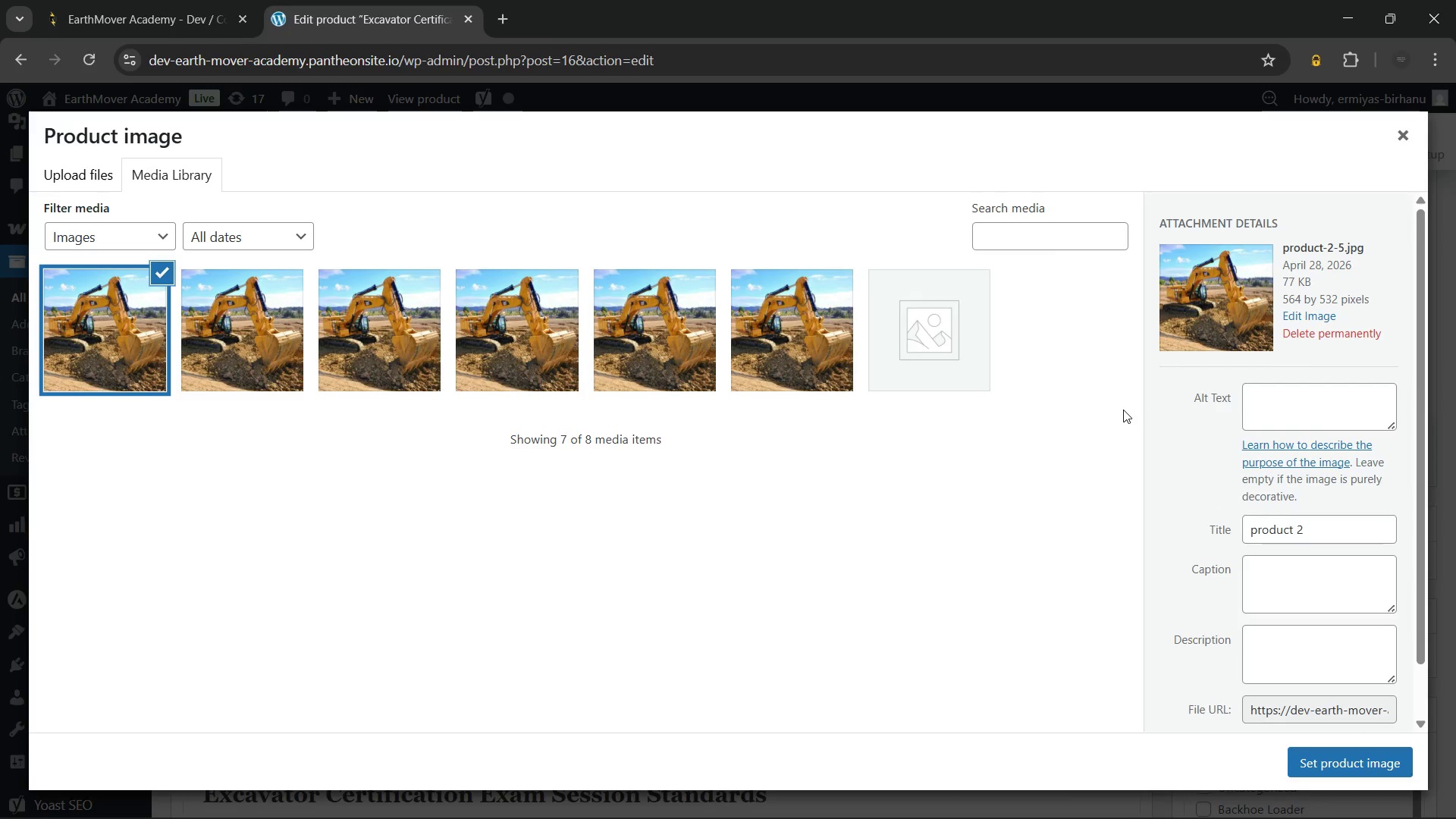 
key(Shift+A)
 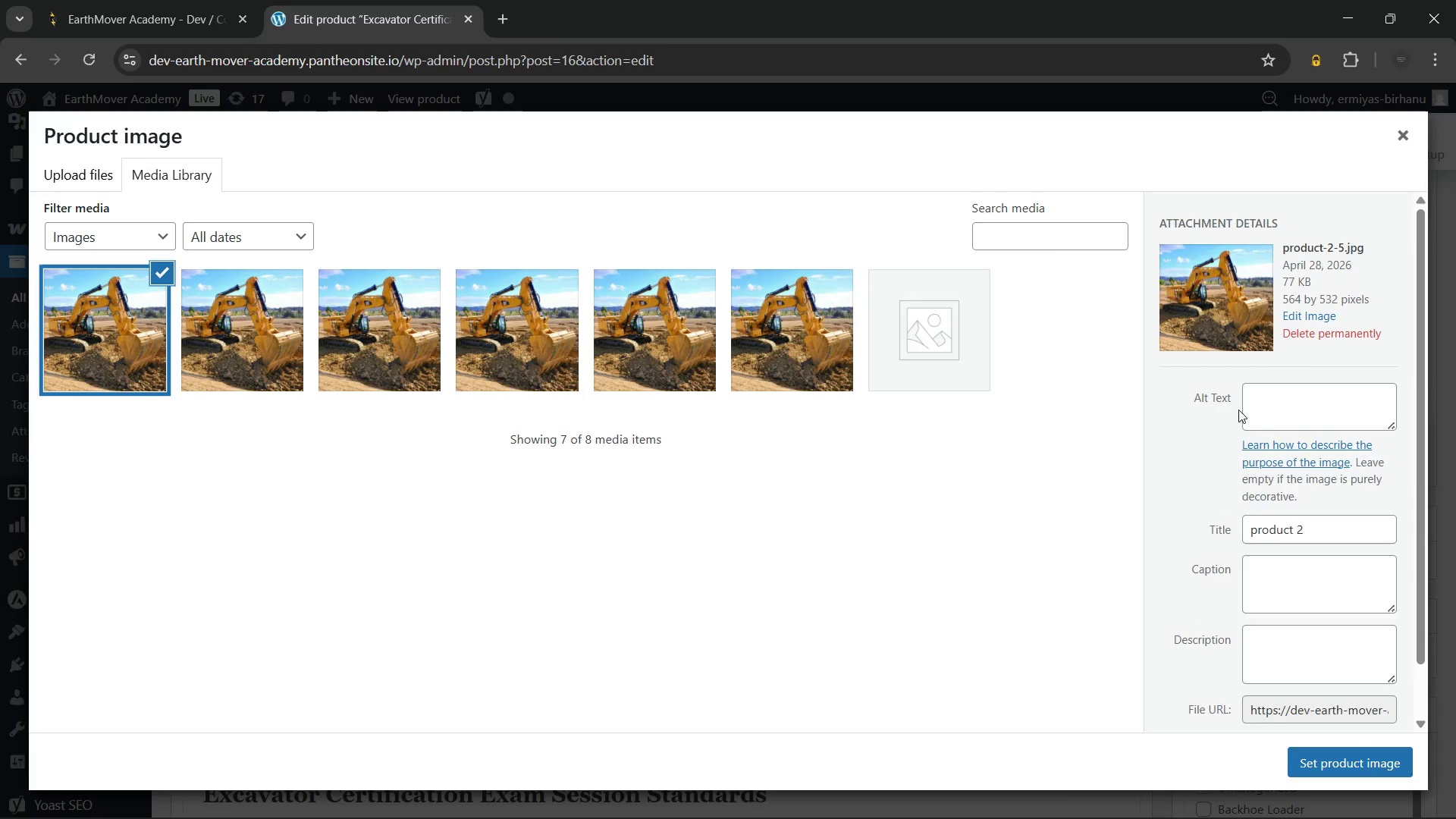 
left_click([1266, 403])
 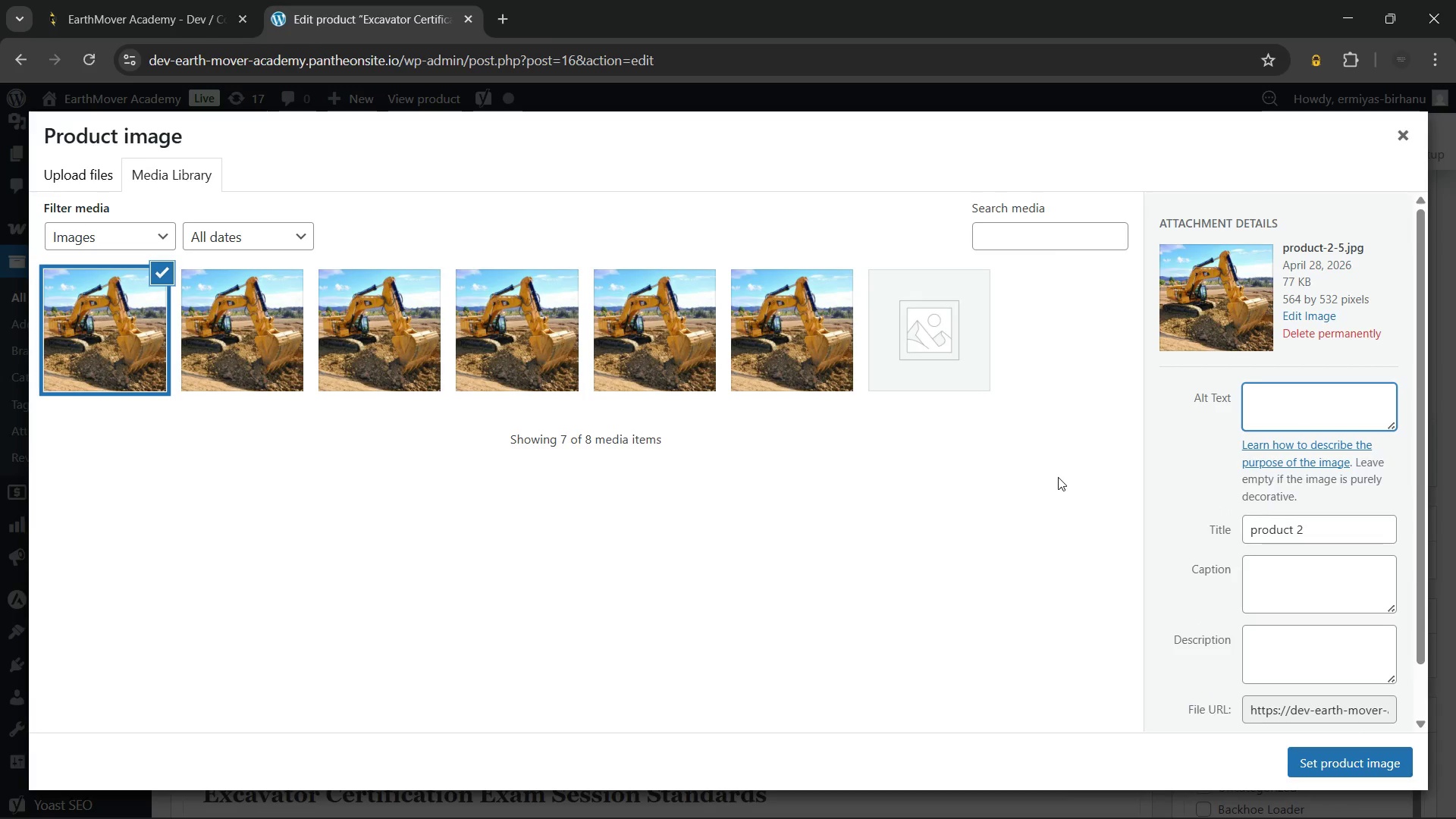 
type(An official evl)
key(Backspace)
type(aluator certification exam session now. Prove your skills through or)
key(Backspace)
type(ur practical and written tests to earn your professional operator ticket)
 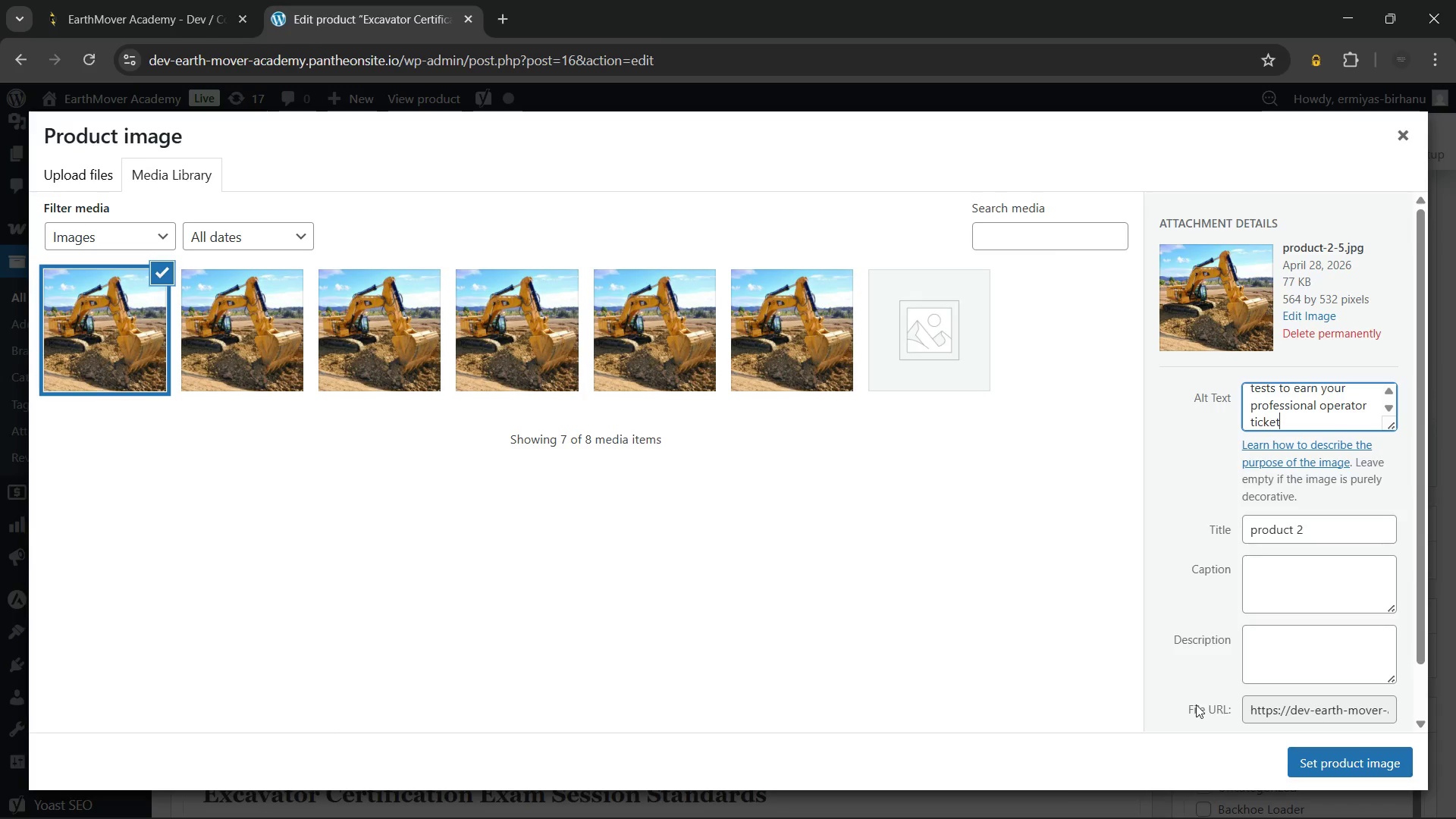 
left_click([1338, 754])
 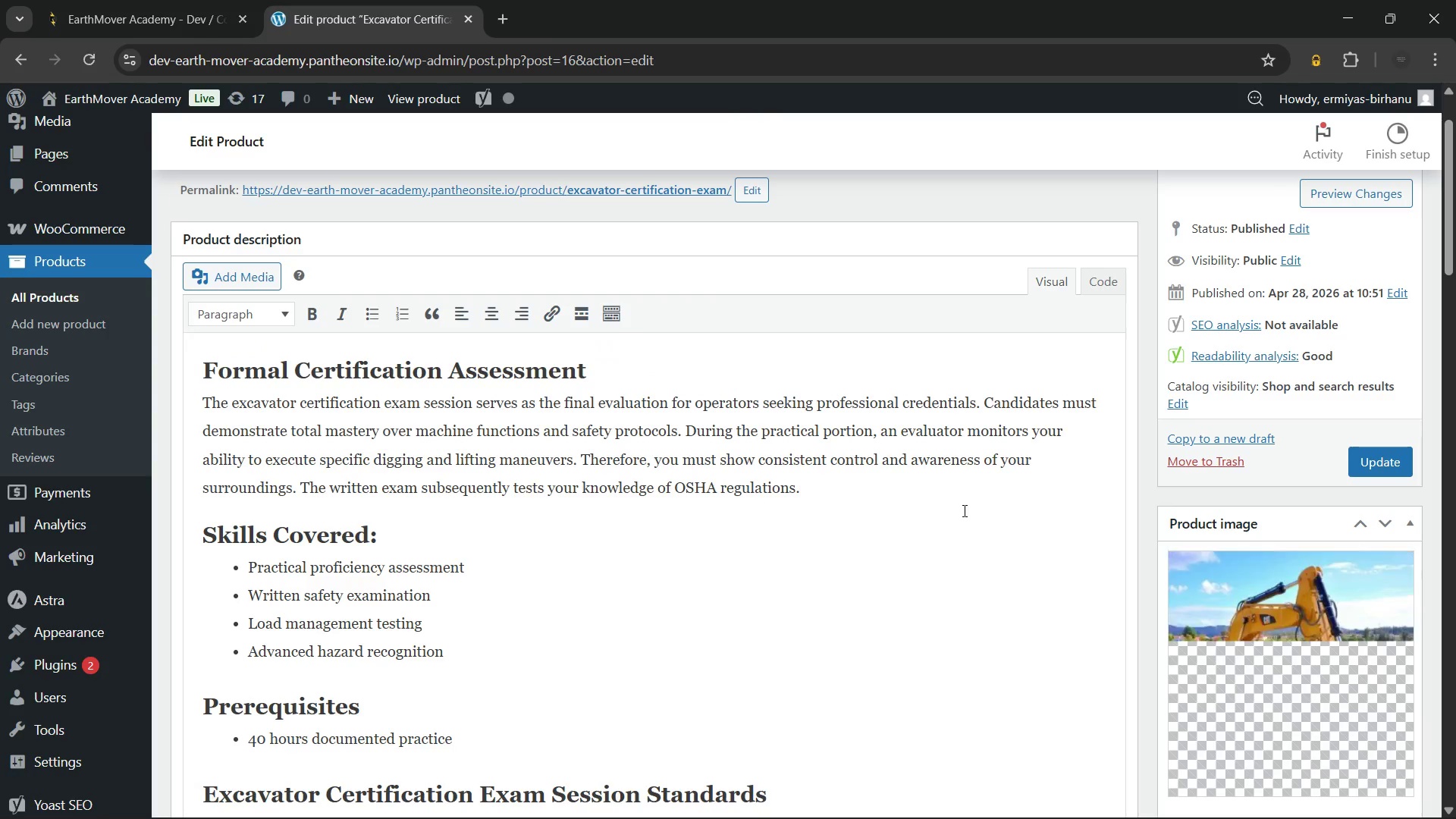 
left_click([954, 491])
 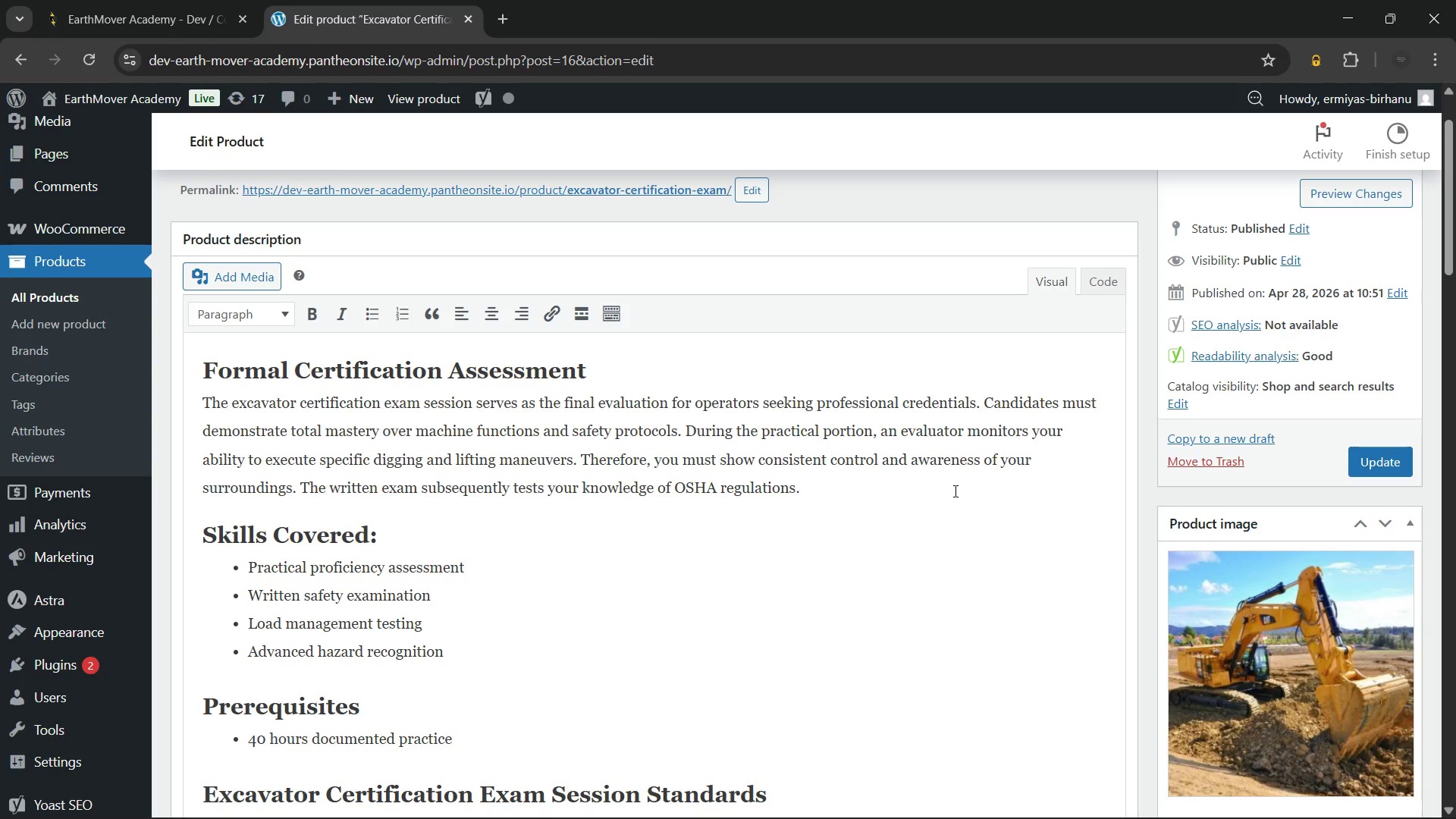 
scroll: coordinate [954, 491], scroll_direction: down, amount: 5.0
 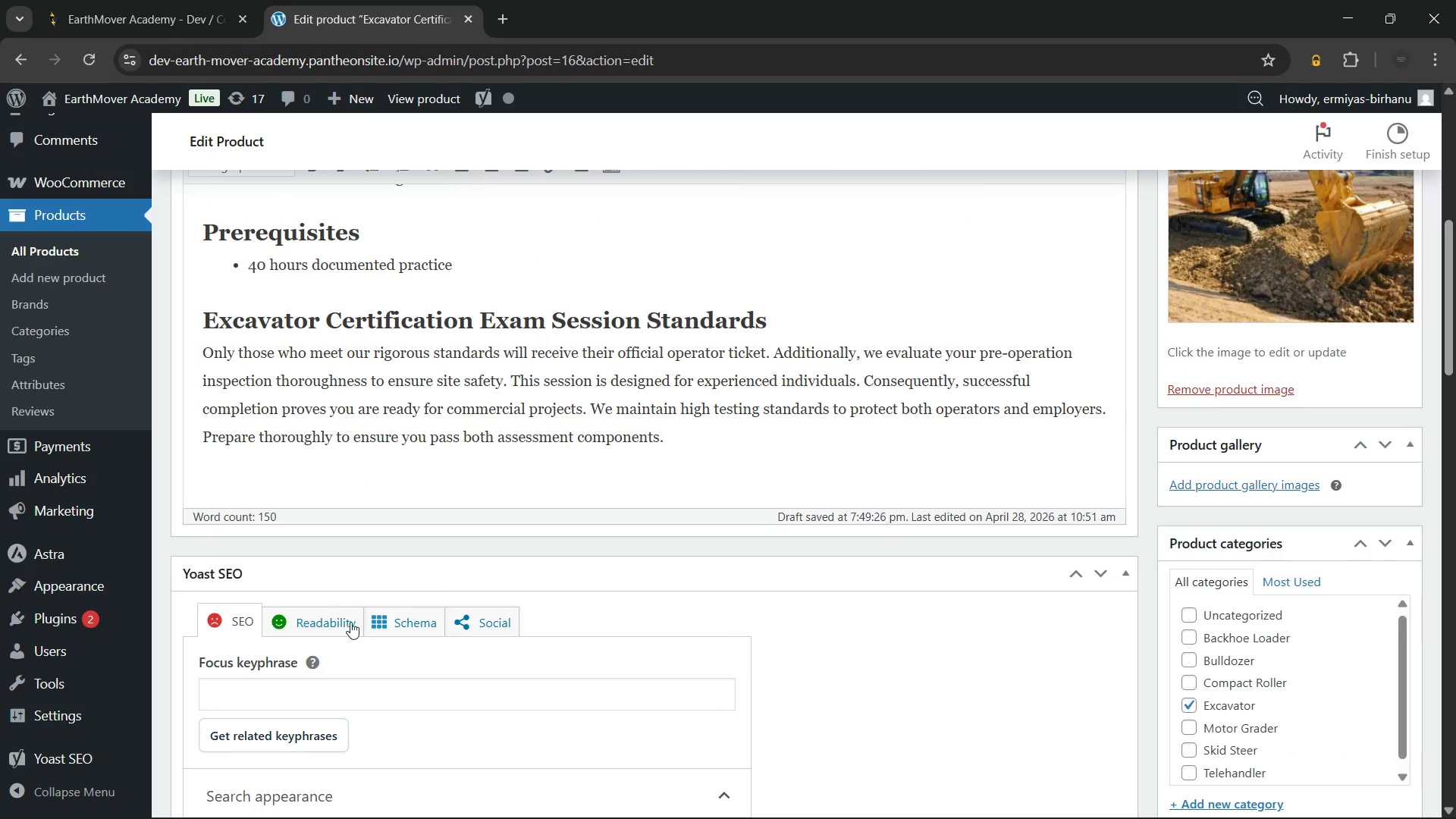 
left_click([342, 620])
 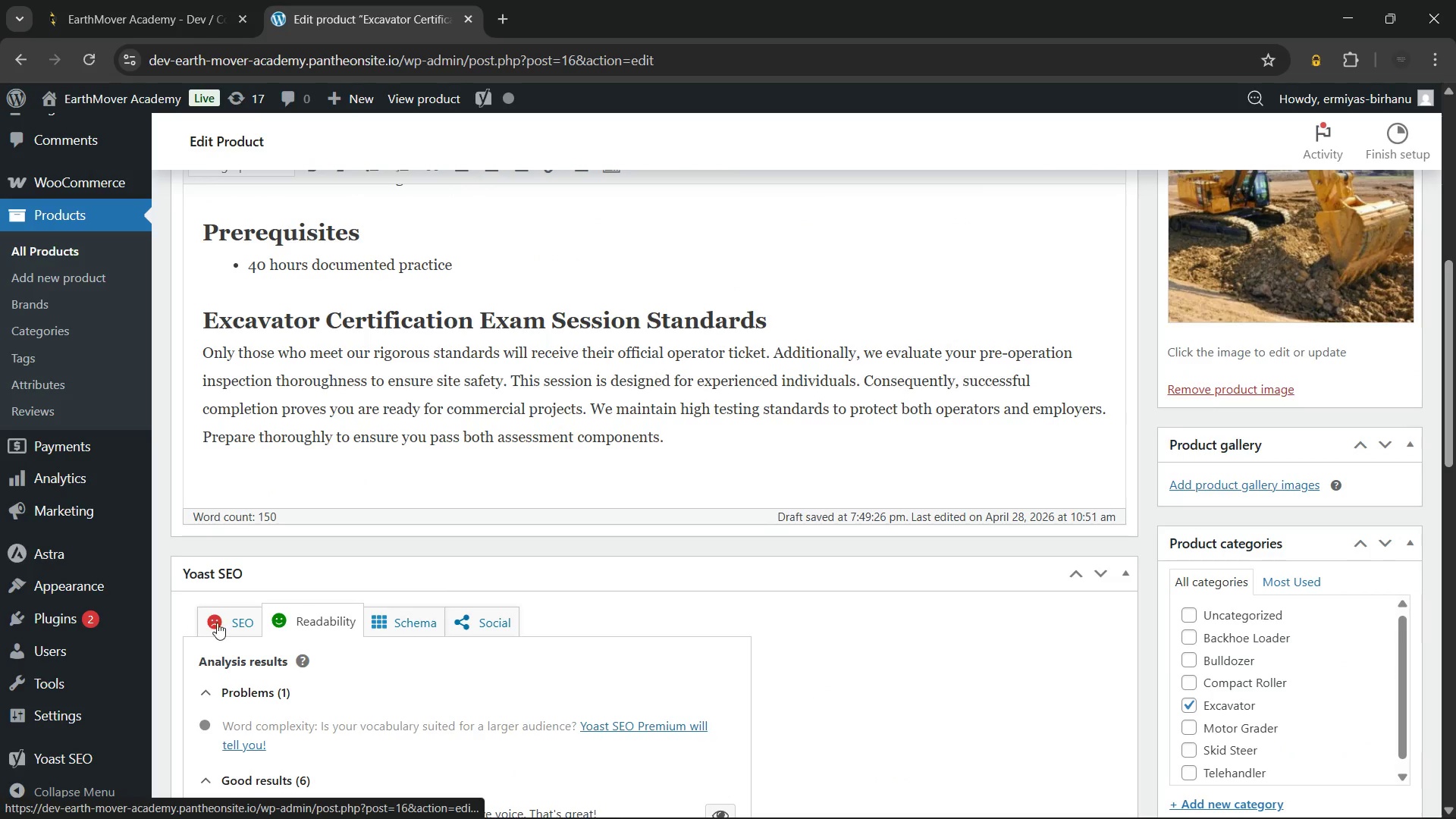 
left_click([217, 620])
 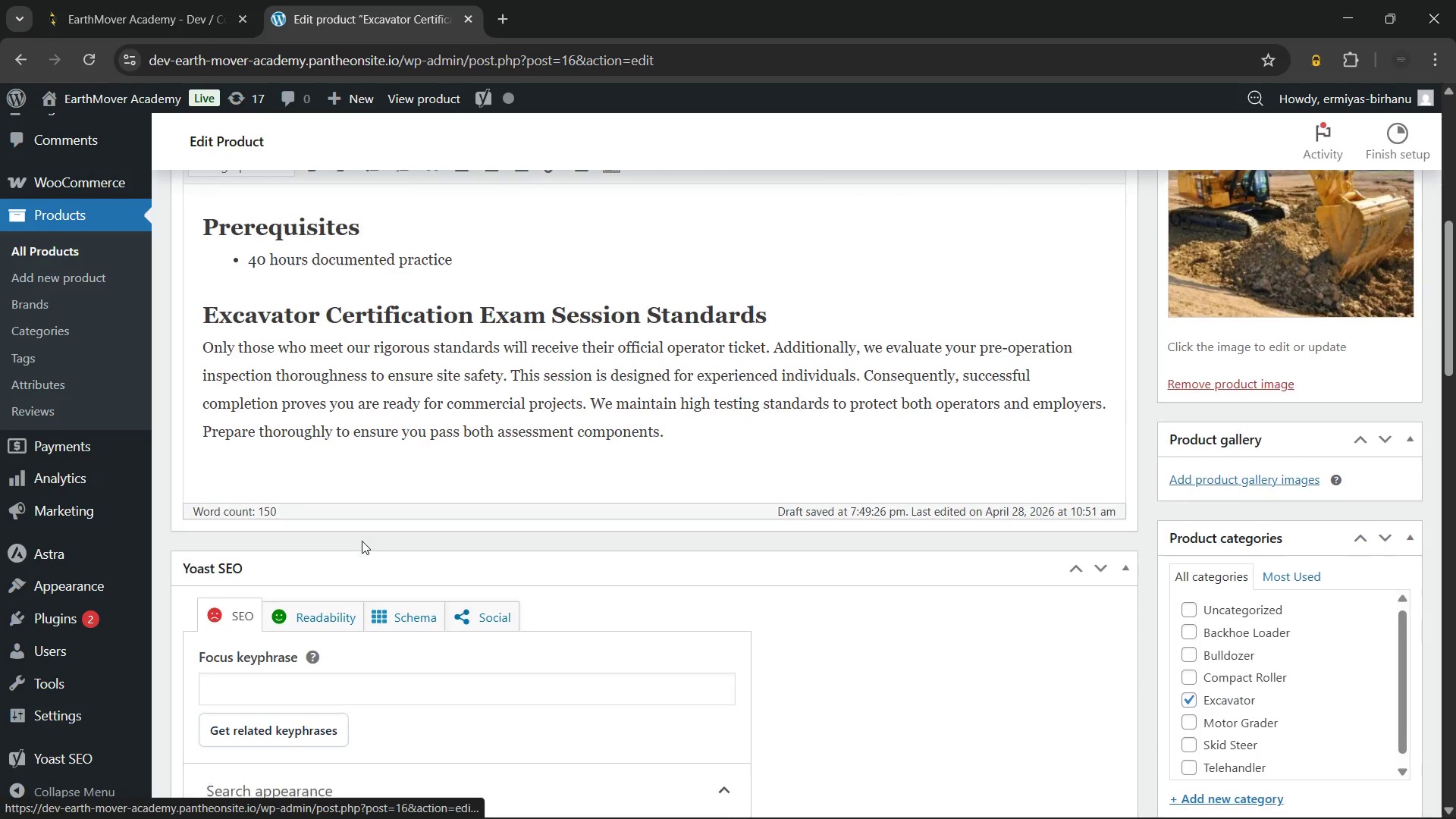 
scroll: coordinate [362, 541], scroll_direction: down, amount: 2.0
 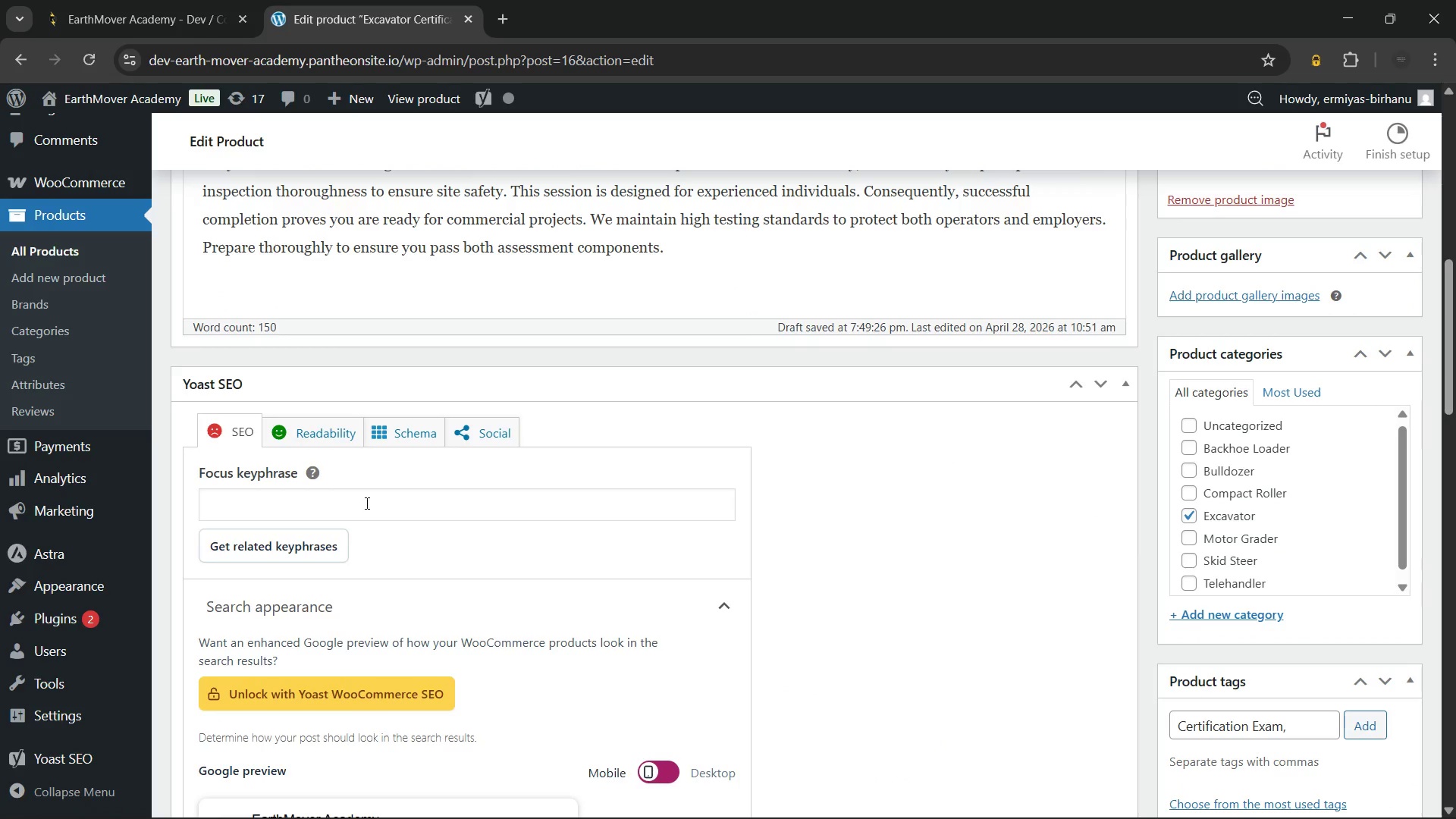 
left_click([366, 503])
 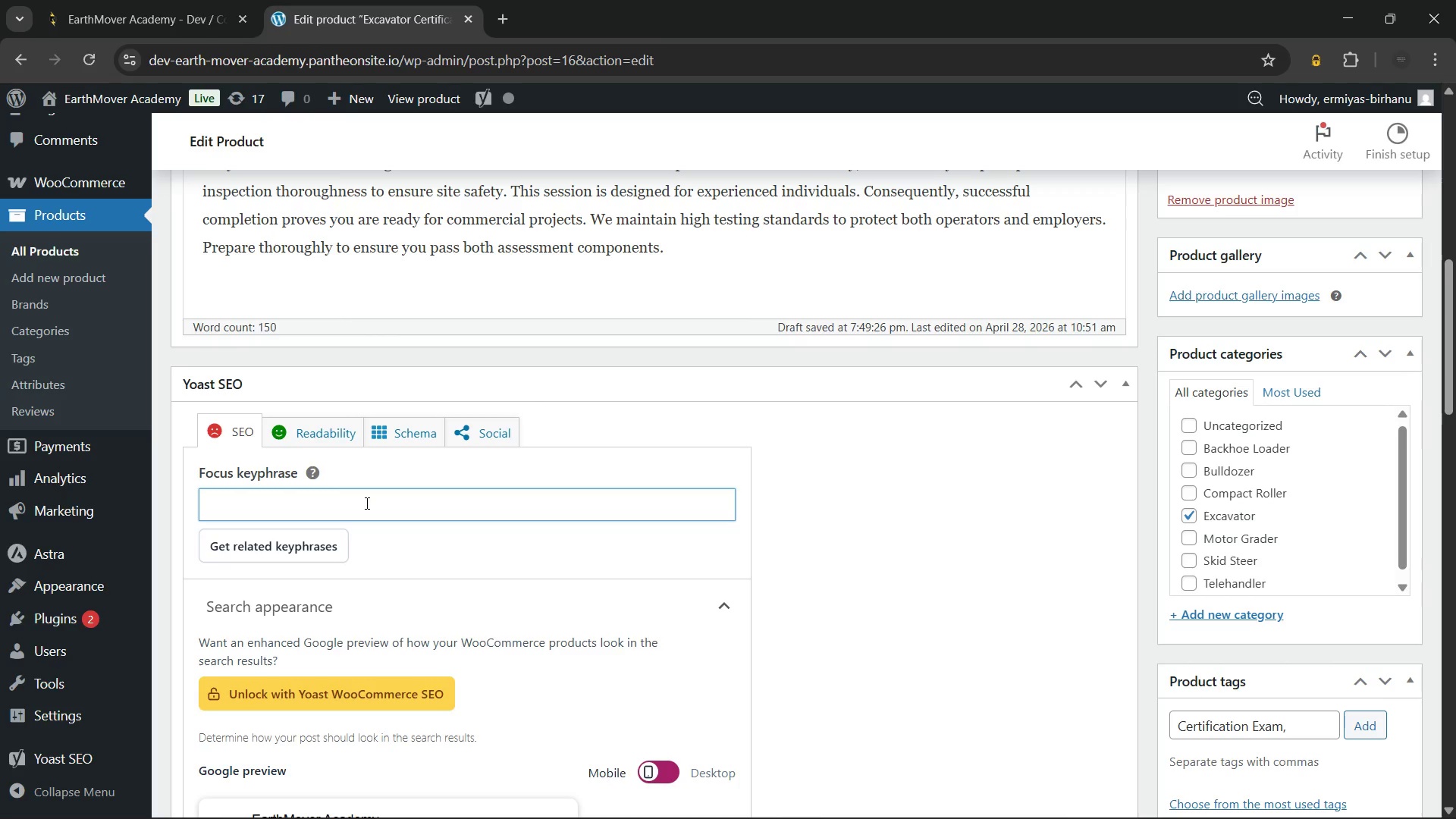 
wait(13.33)
 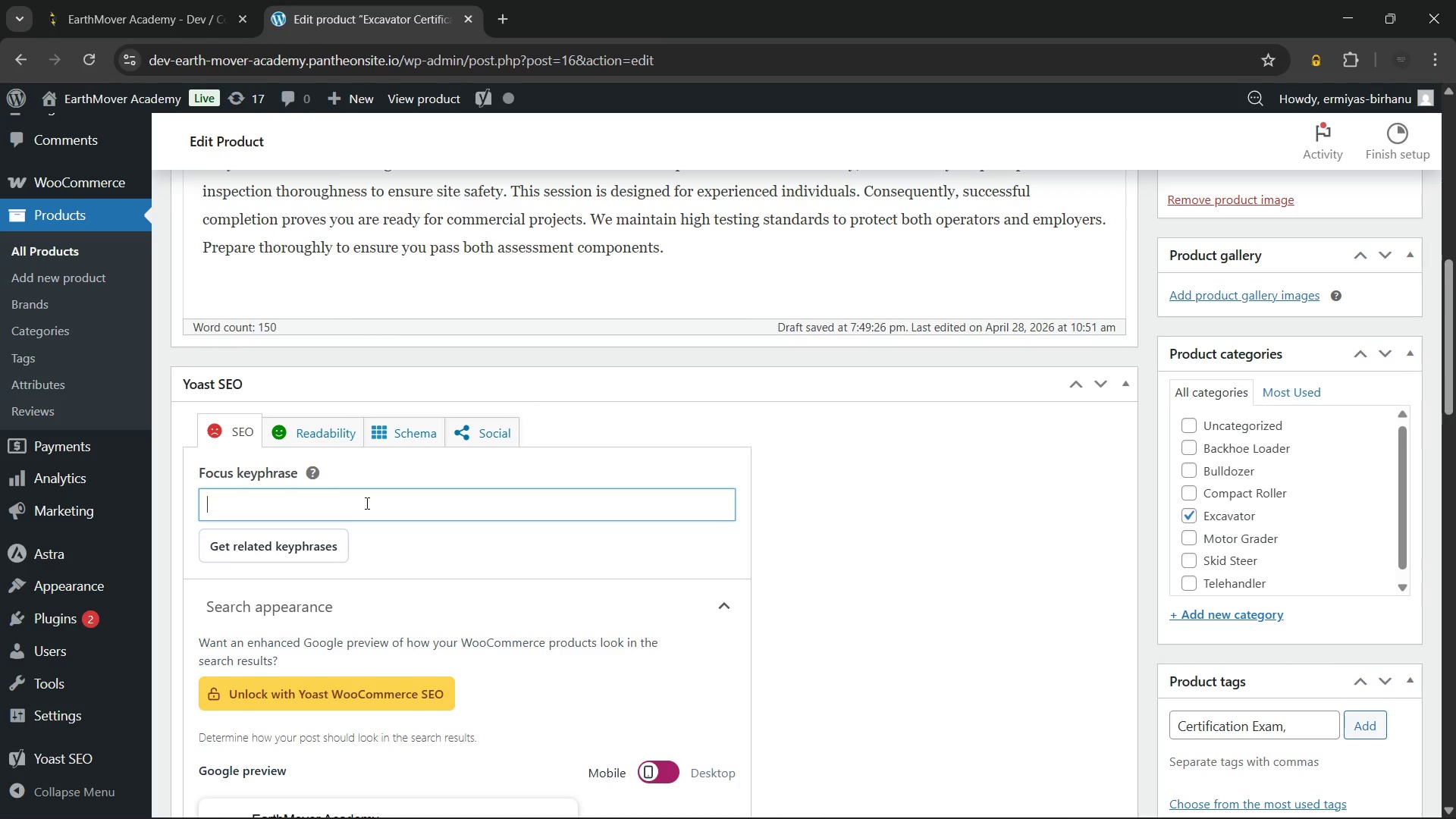 
type(Excavator certification exam session)
 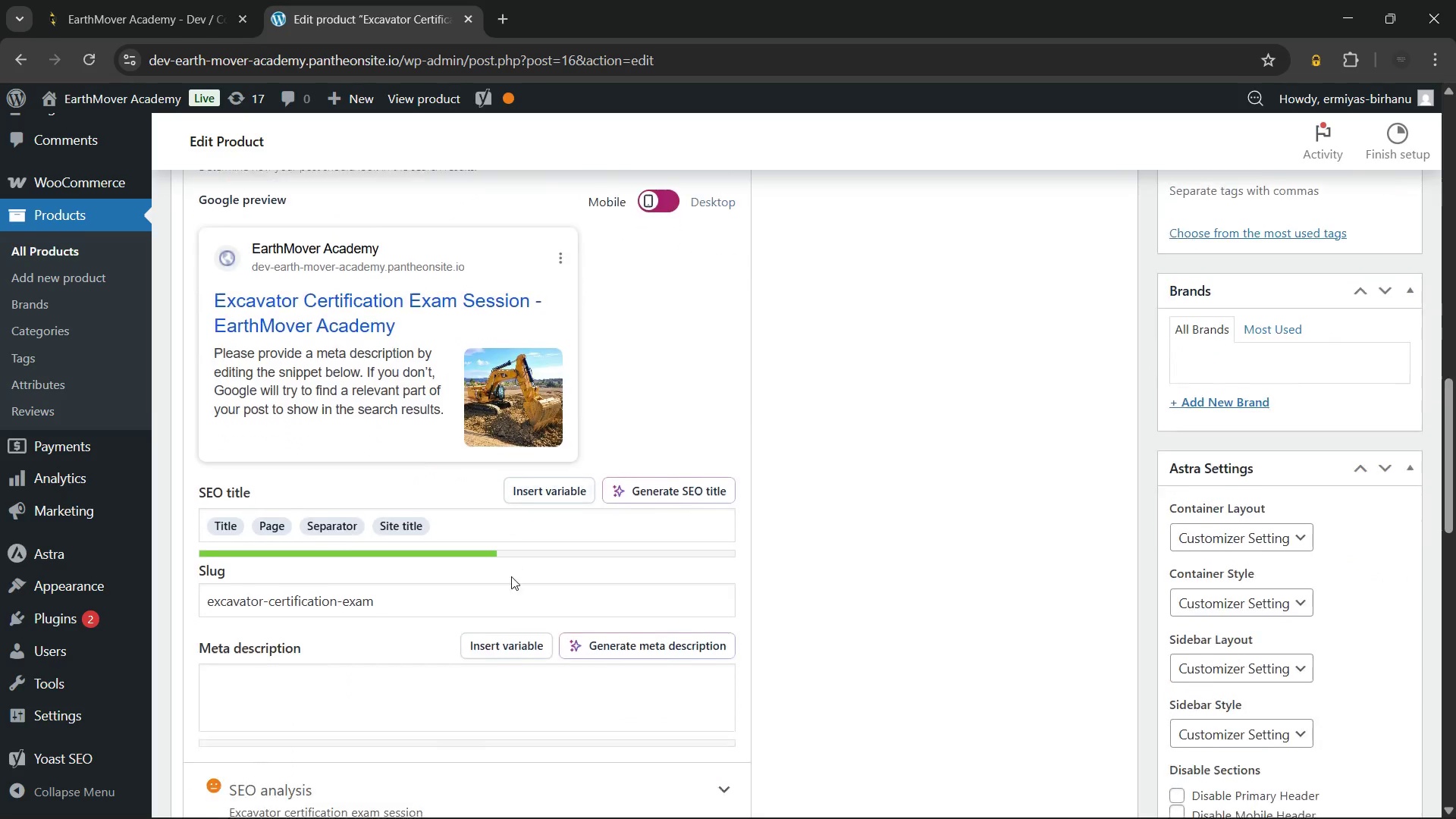 
left_click([400, 582])
 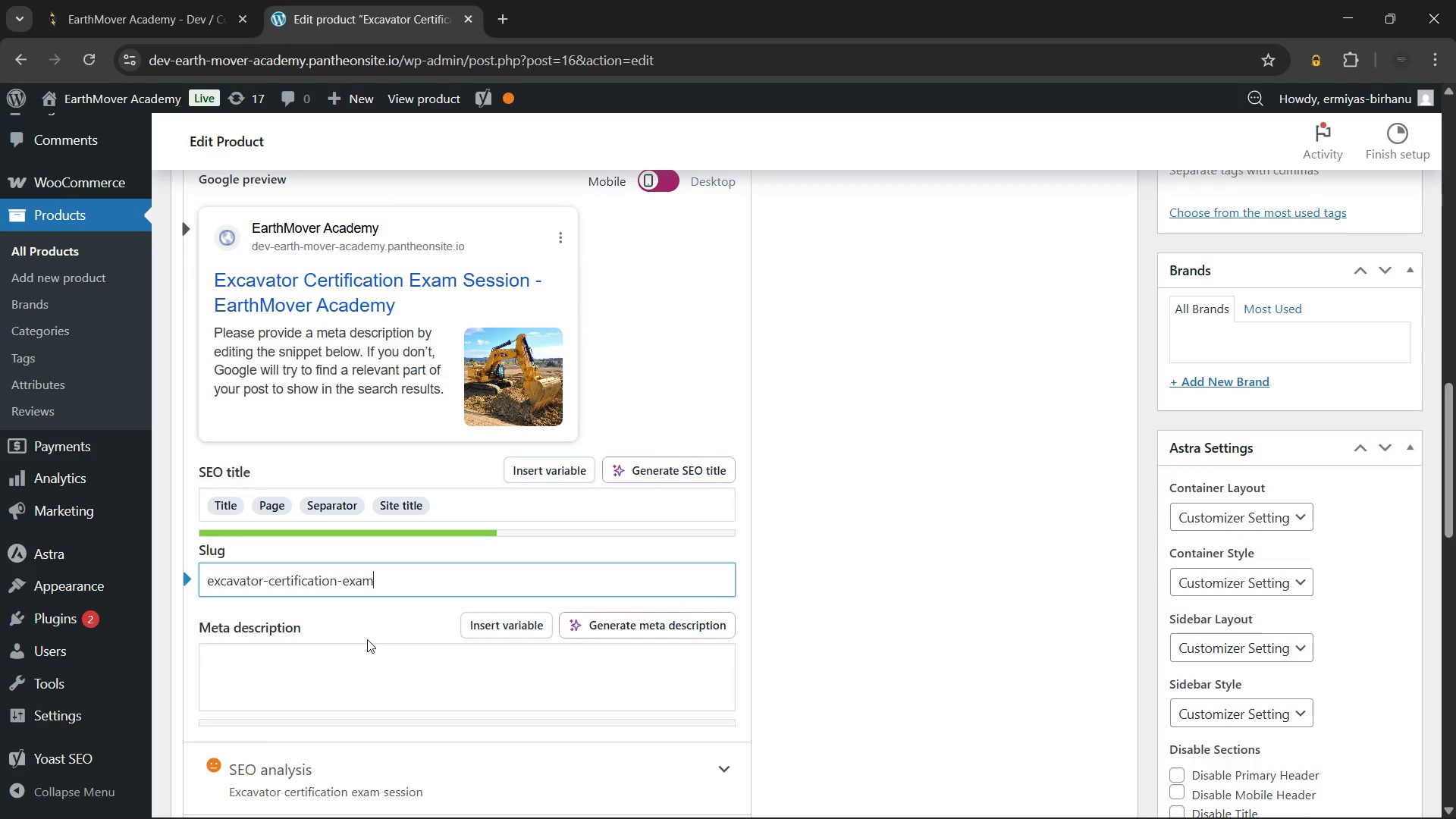 
left_click([353, 679])
 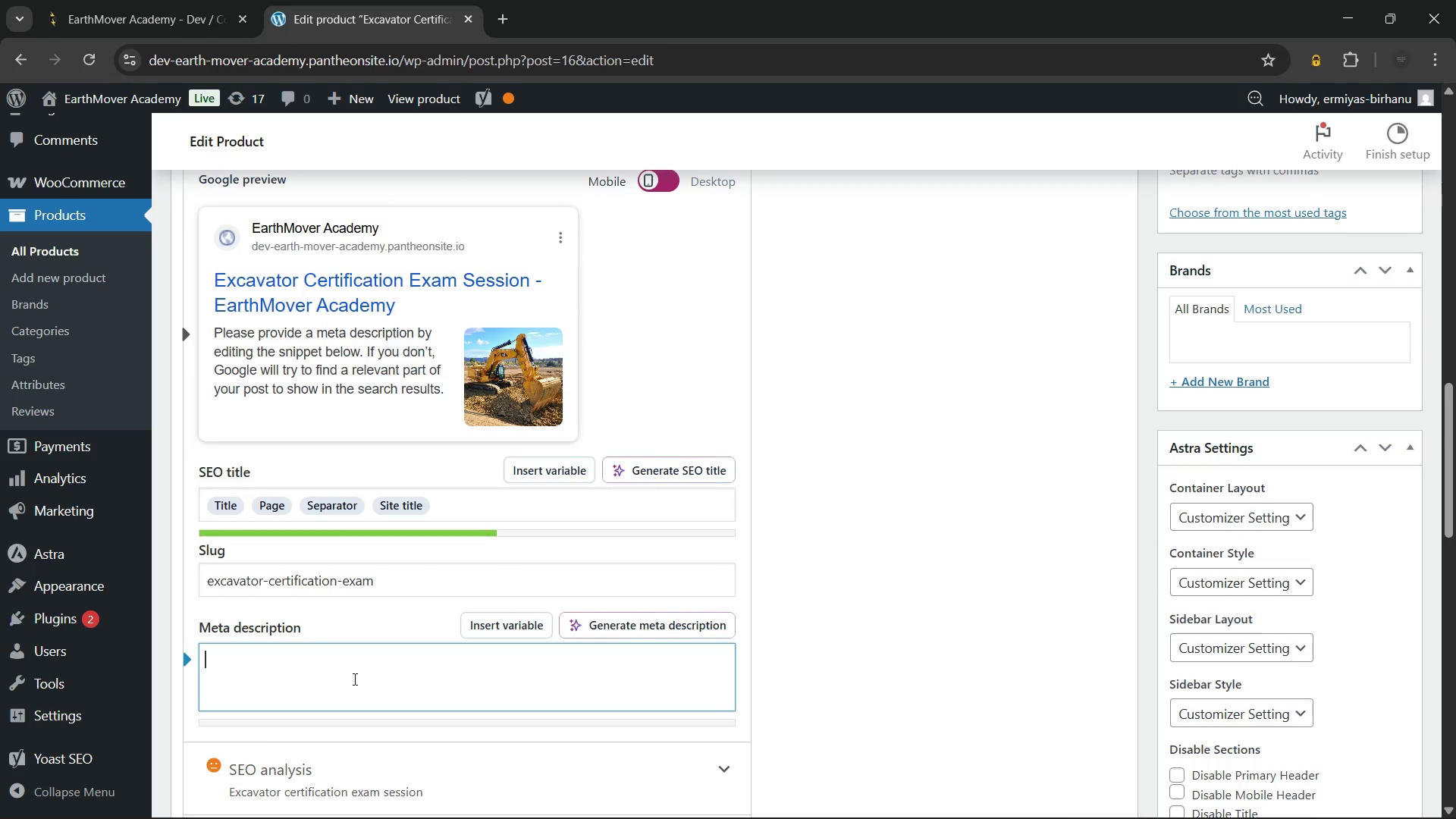 
type(Book your excavator certification exam session now. Prove your skills through our practical and written tests to earn your professional operator ticket.)
 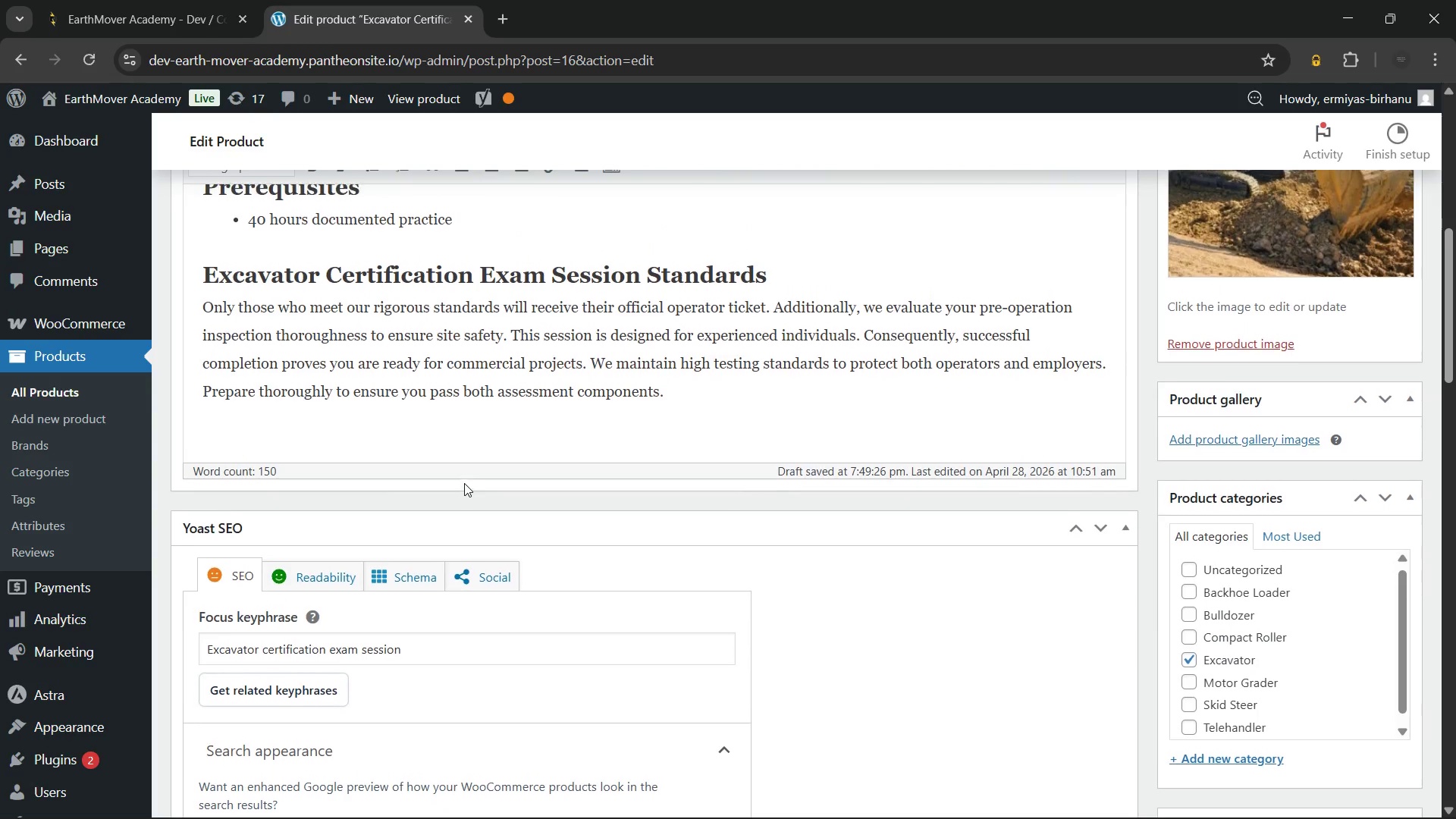 
wait(6.34)
 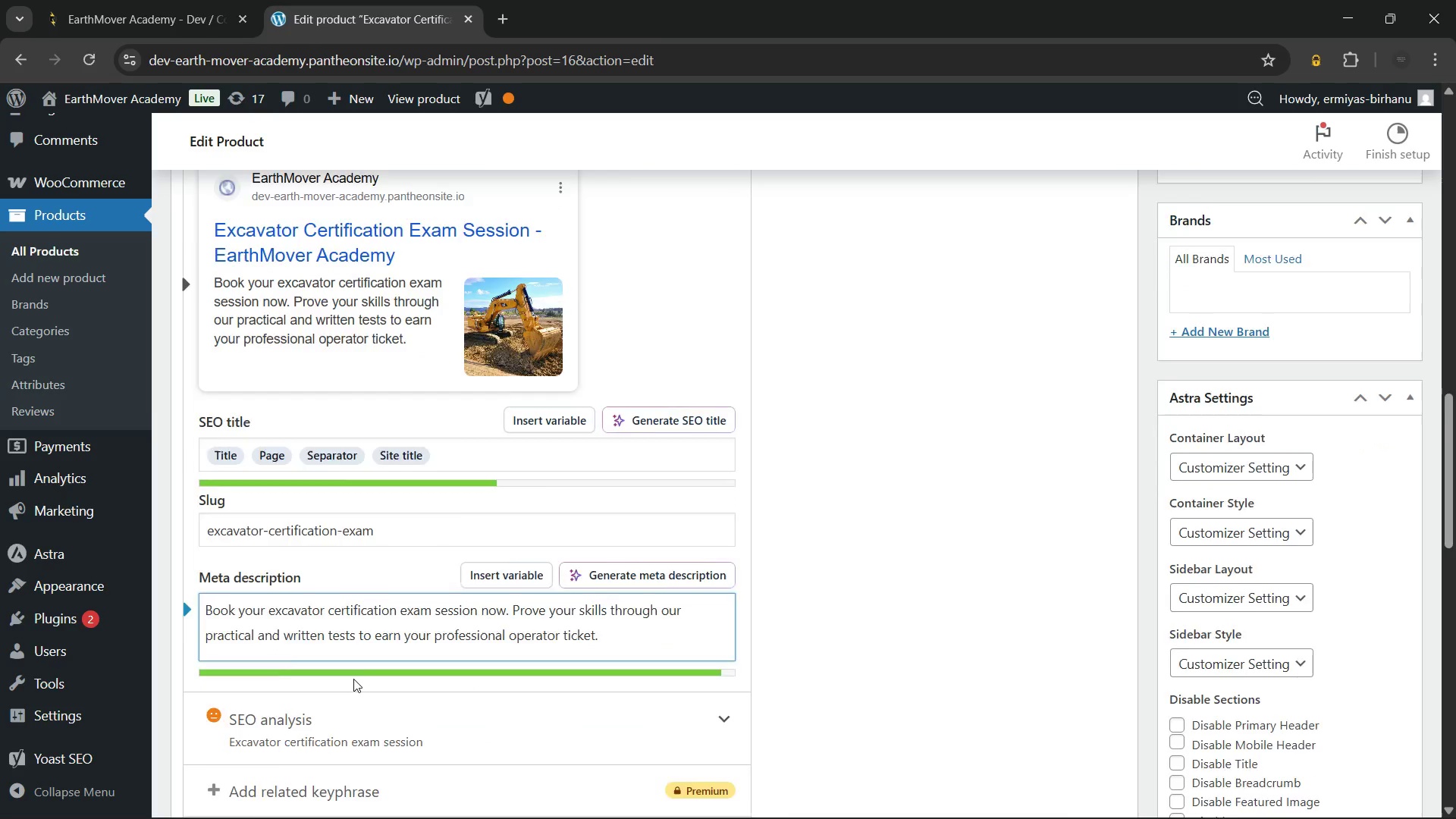 
left_click([611, 482])
 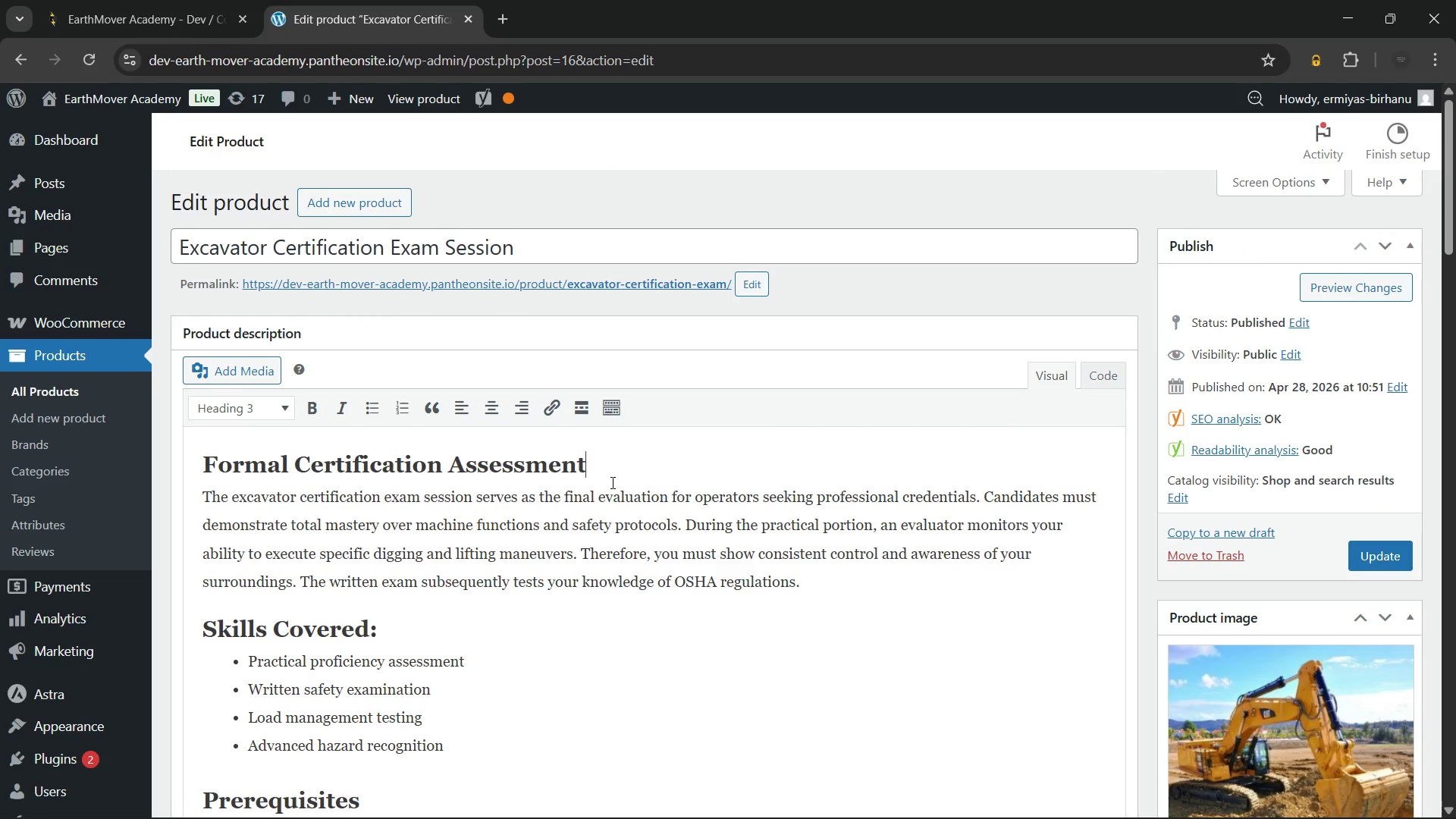 
type( - Excavator certification exam)
 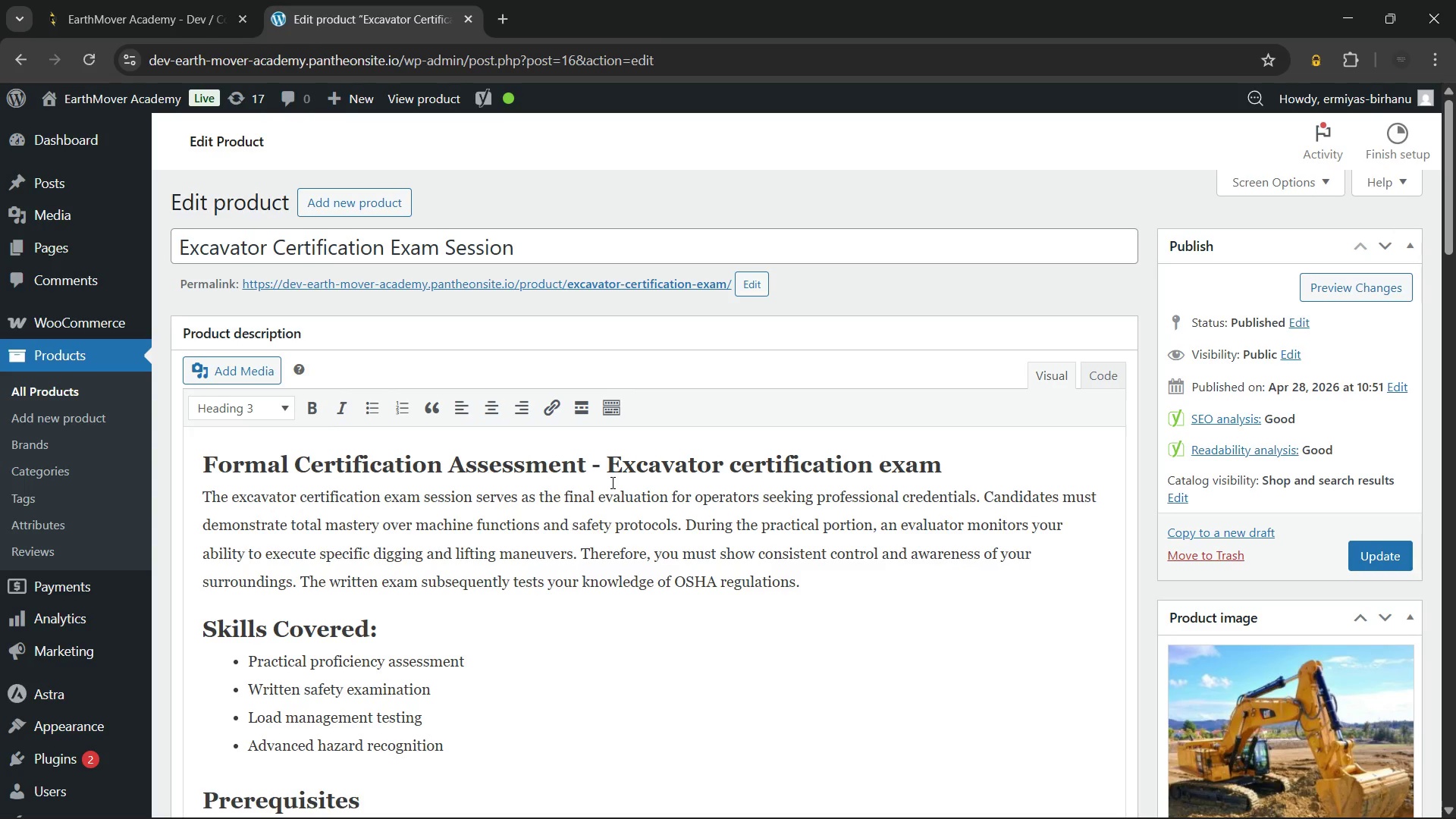 
wait(8.81)
 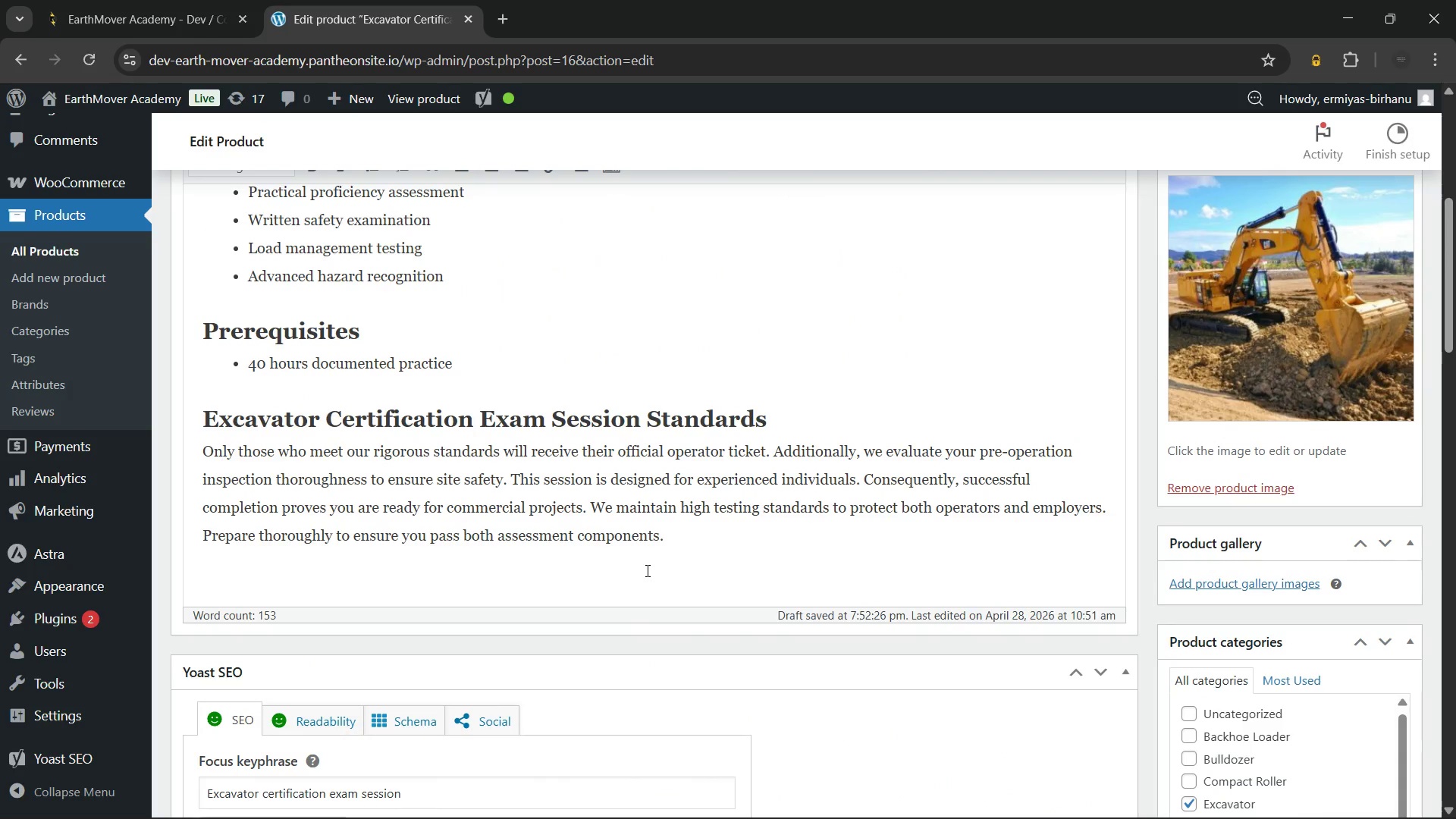 
left_click_drag(start_coordinate=[473, 420], to_coordinate=[340, 402])
 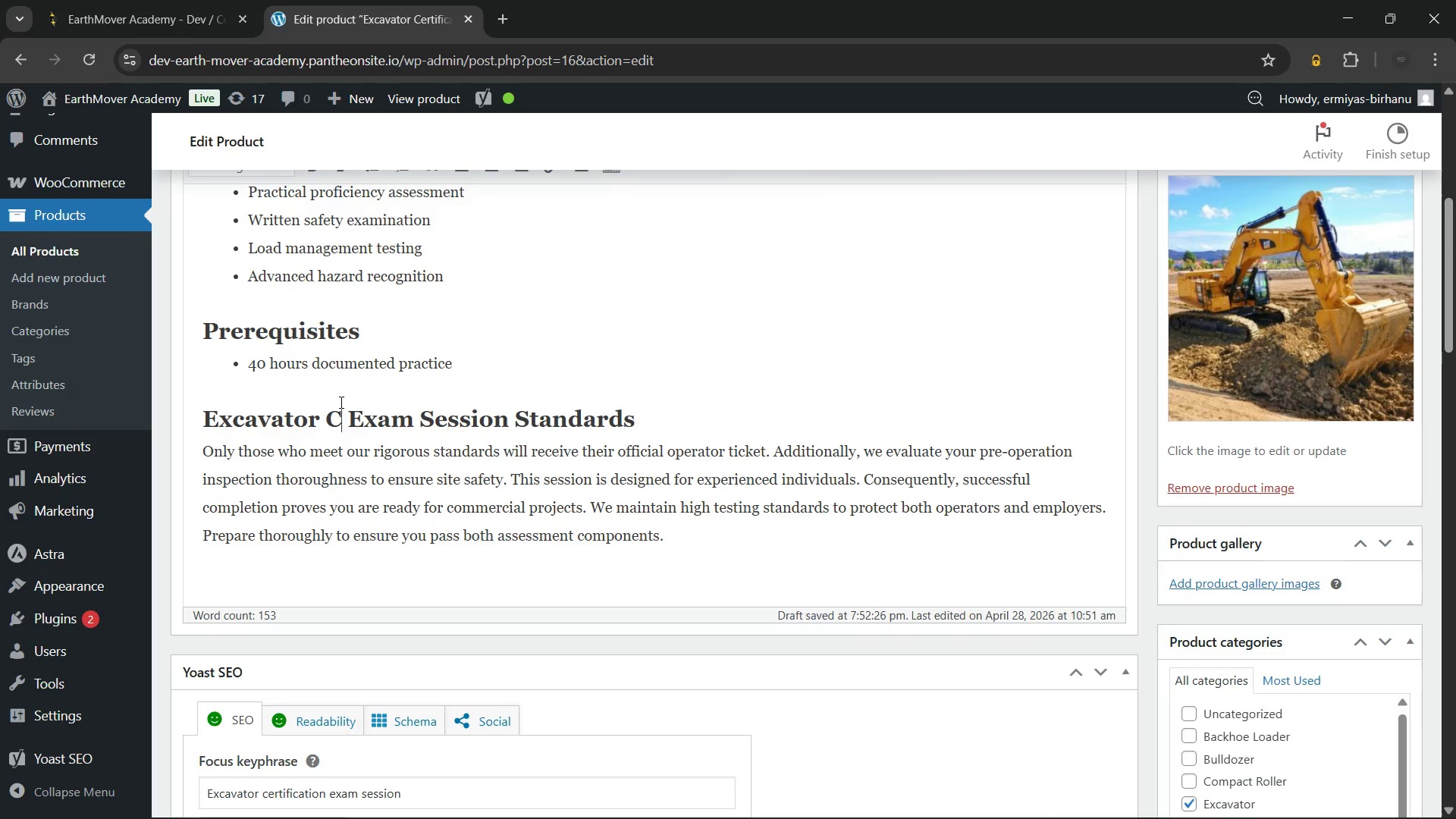 
key(Backspace)
 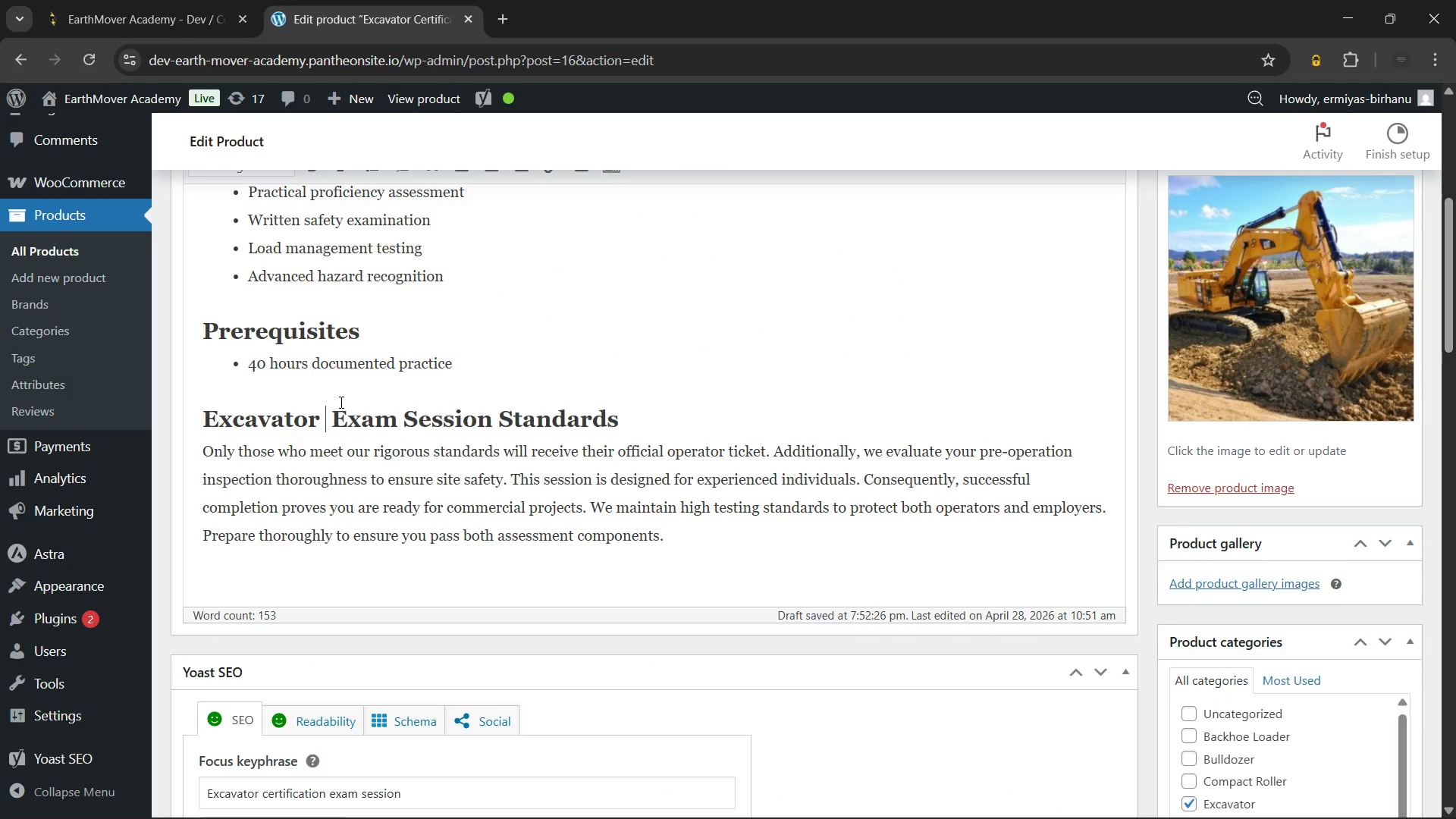 
key(Backspace)
 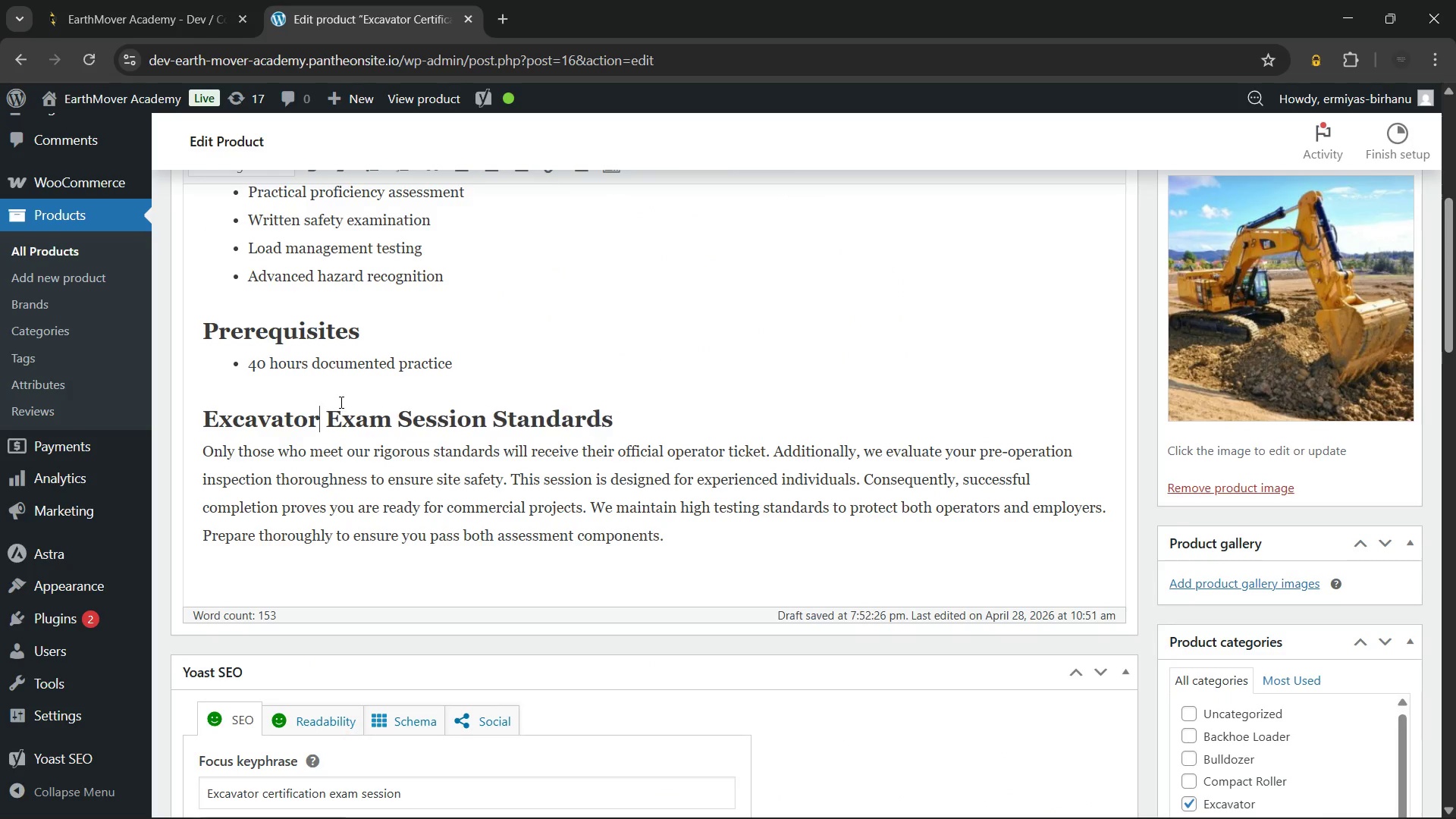 
key(Backspace)
 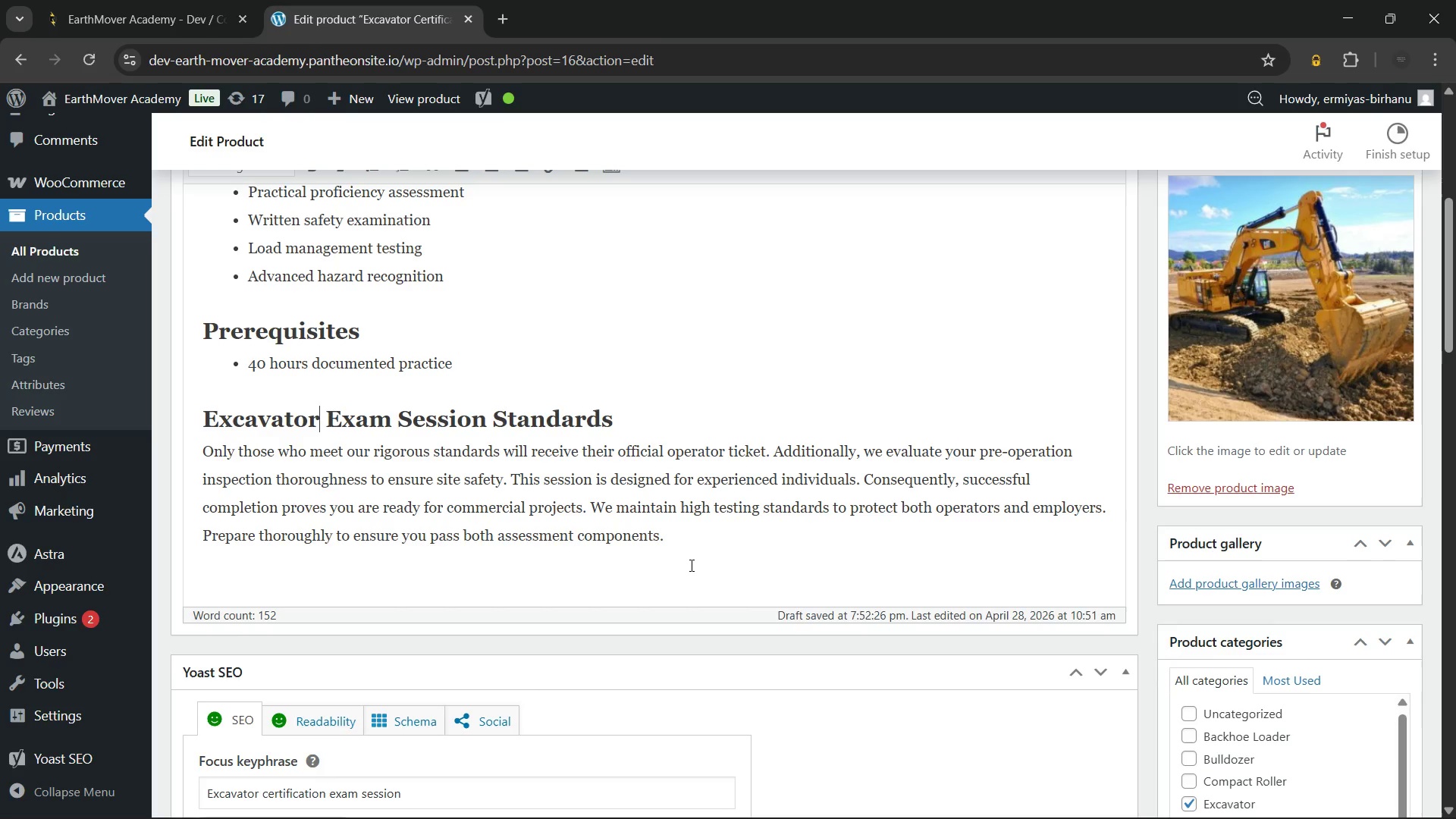 
left_click([718, 542])
 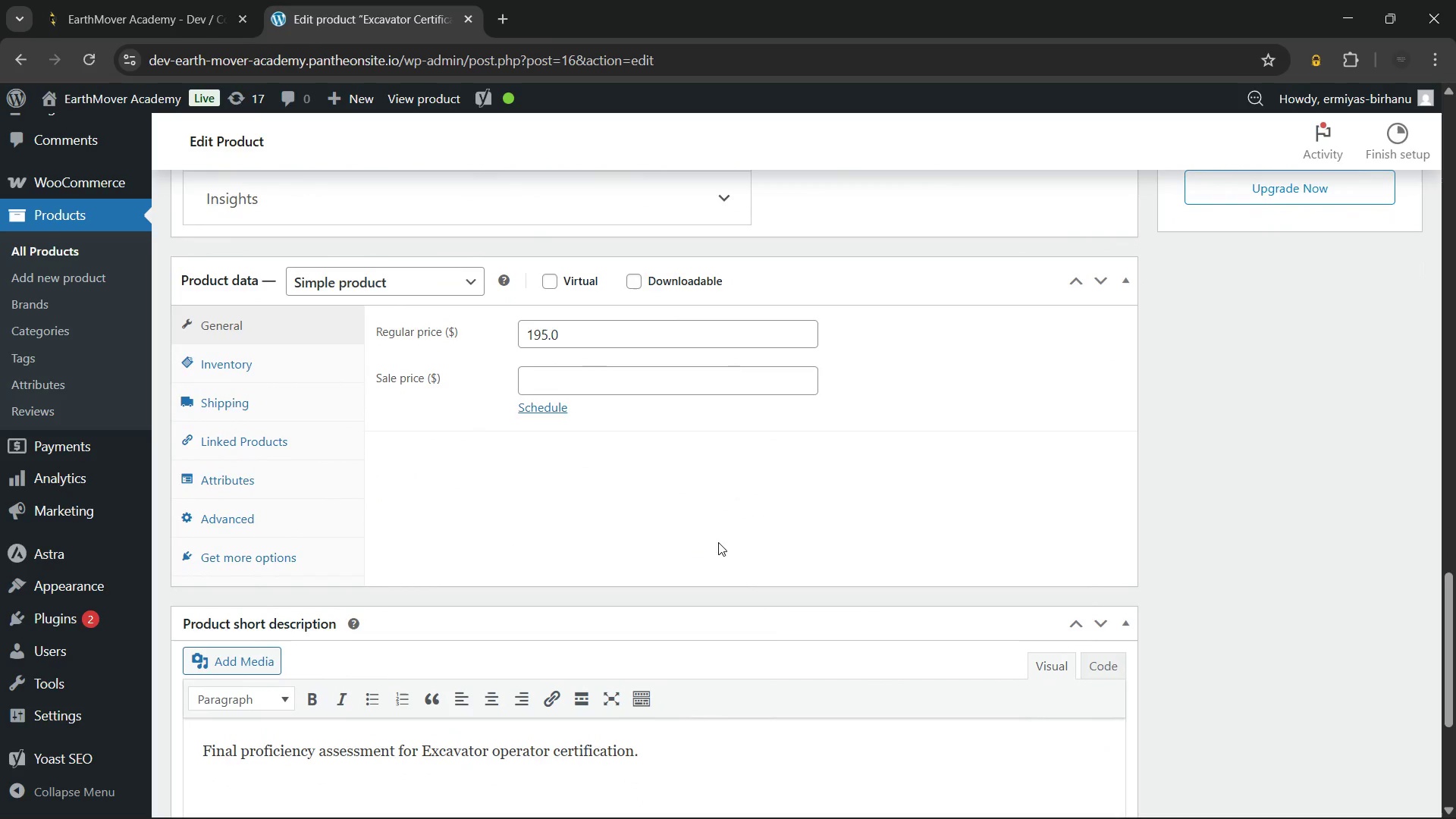 
left_click([289, 353])
 